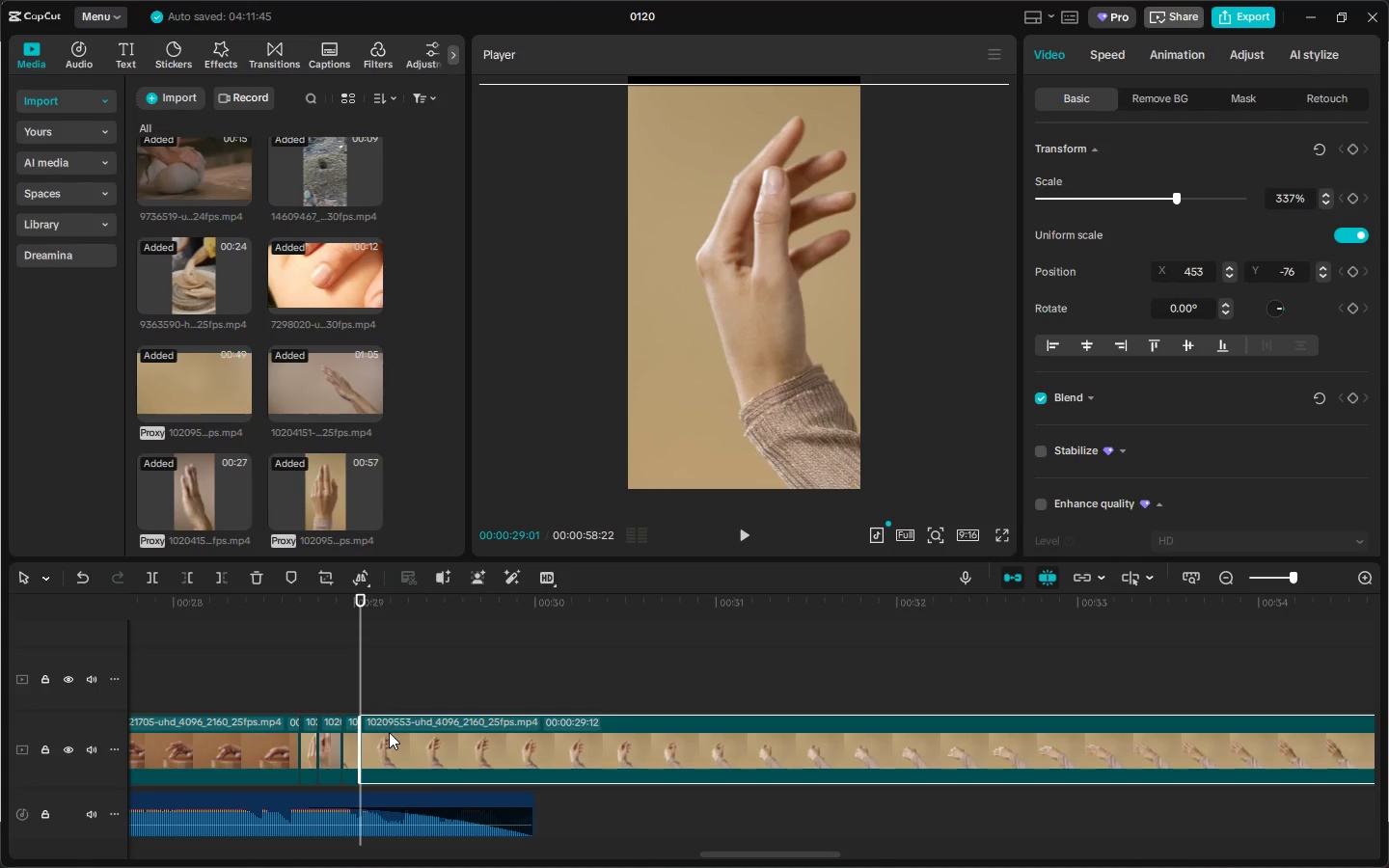 
key(Delete)
 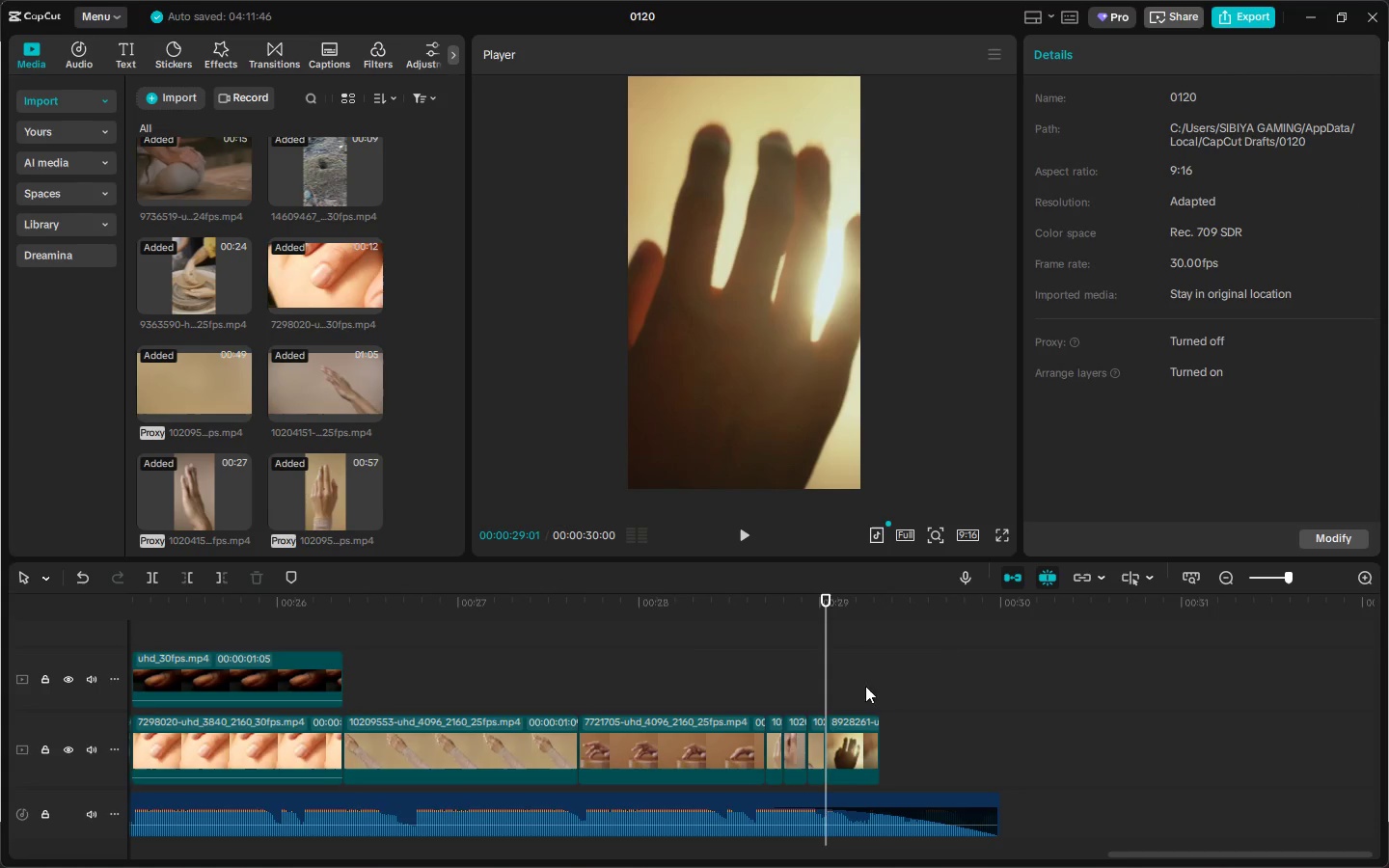 
left_click([567, 612])
 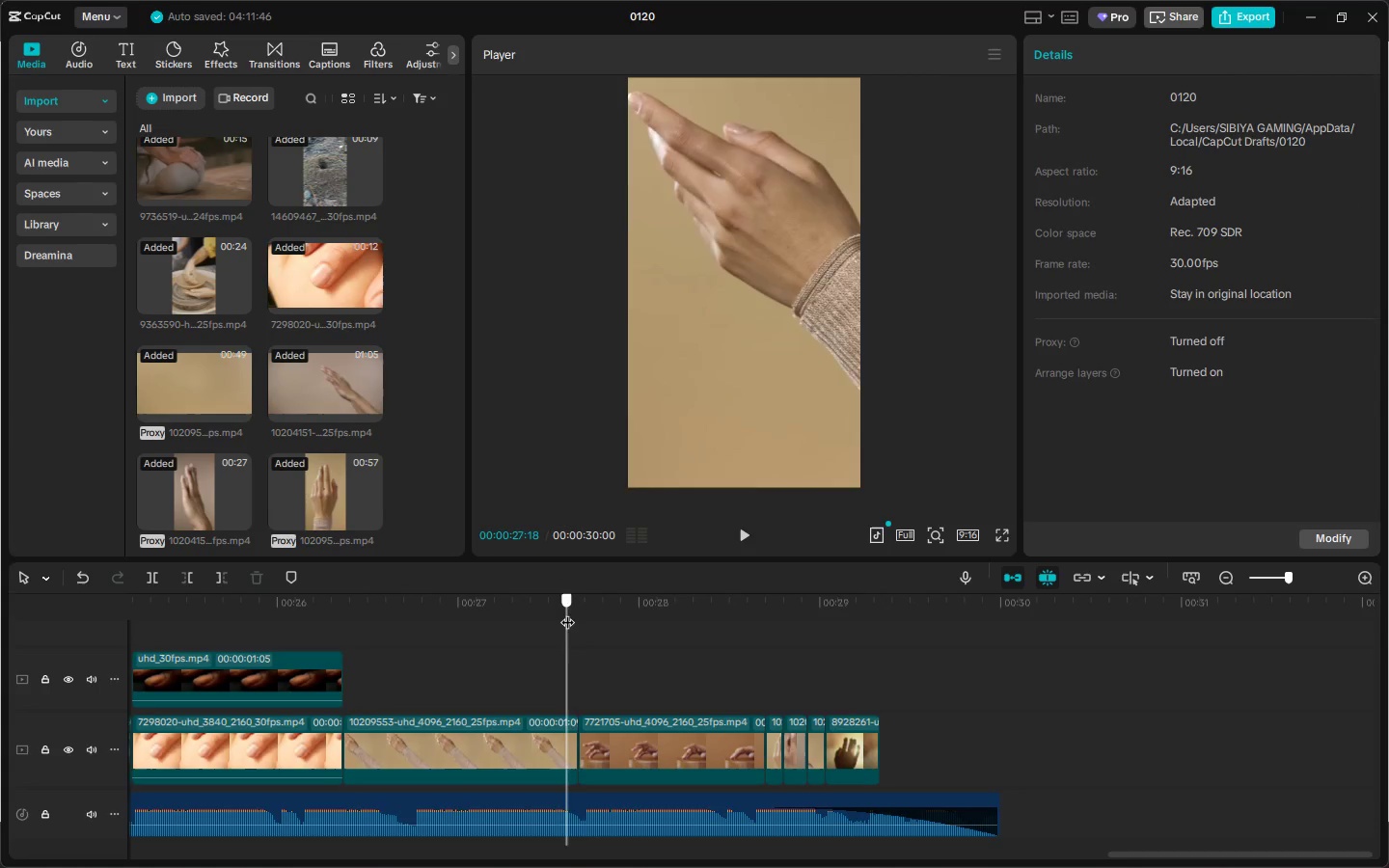 
key(Space)
 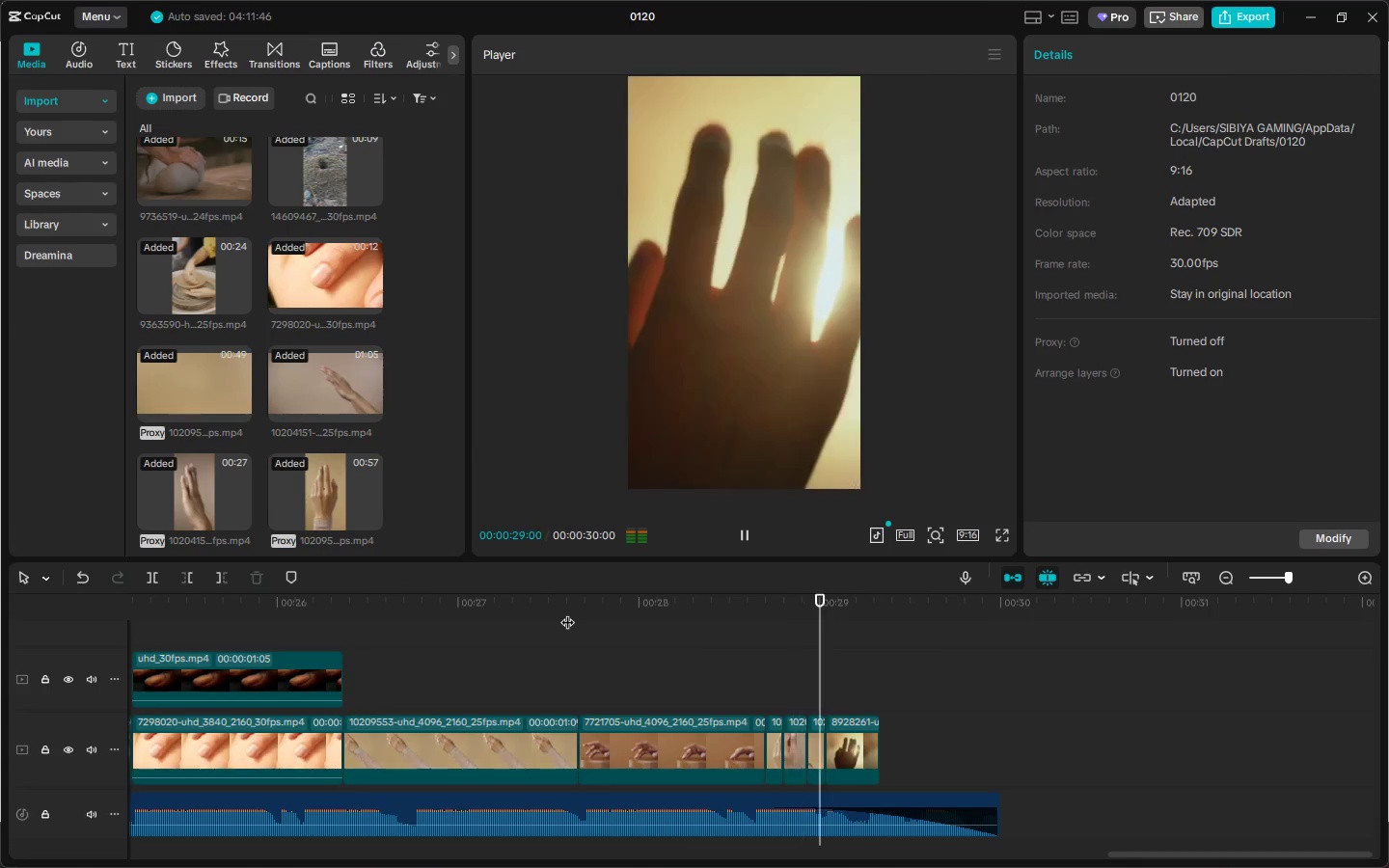 
key(Space)
 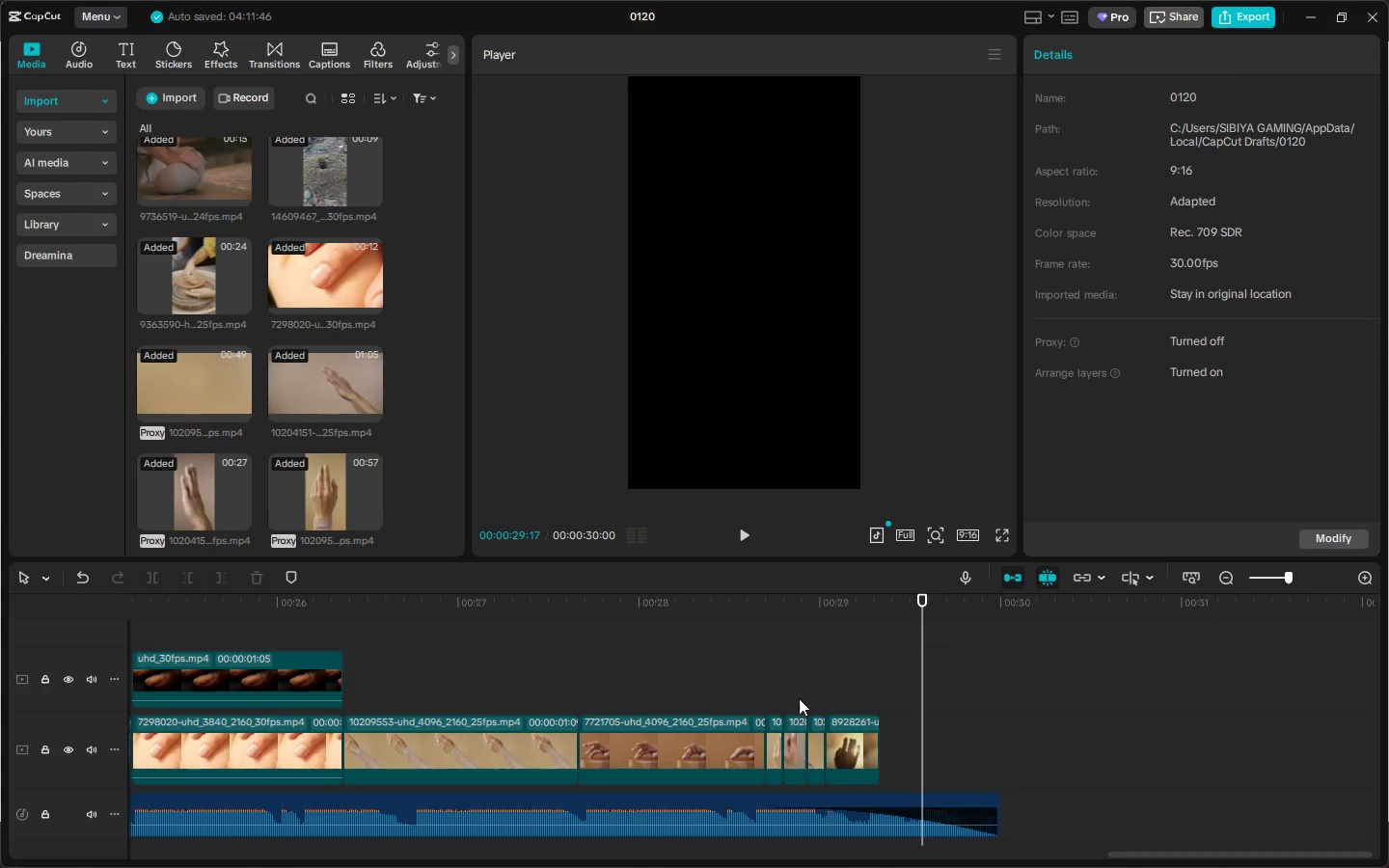 
left_click([690, 617])
 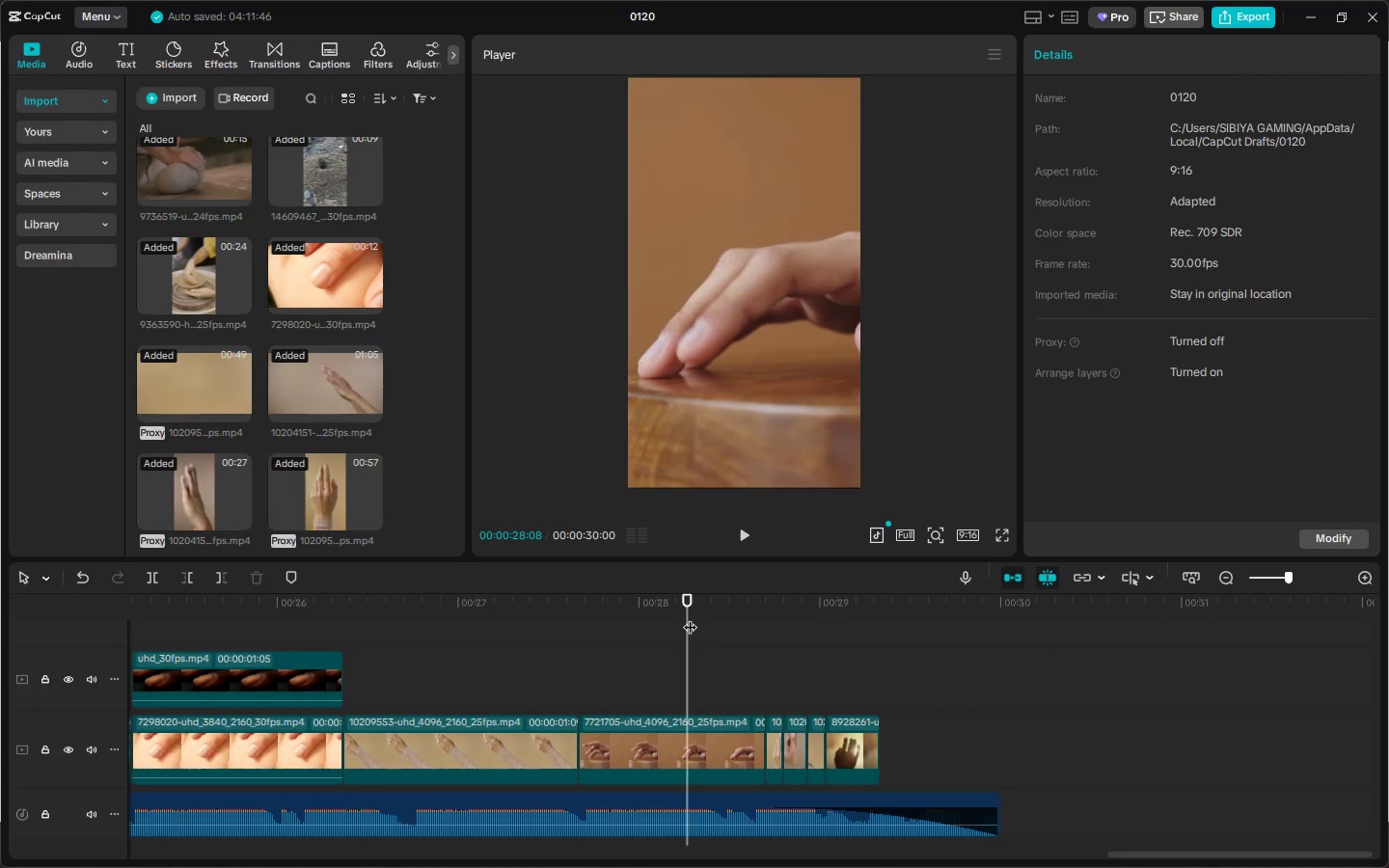 
key(Space)
 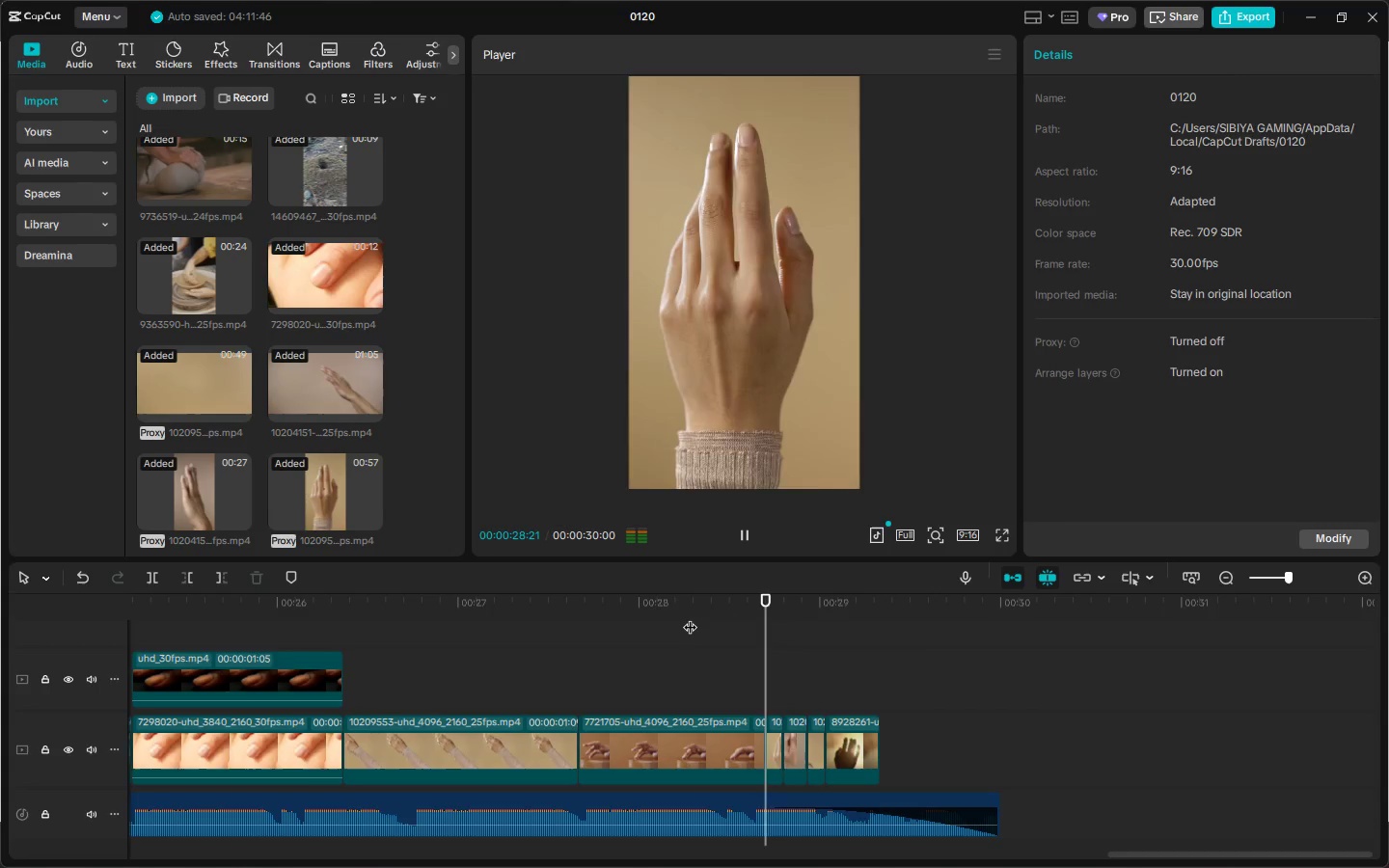 
key(Space)
 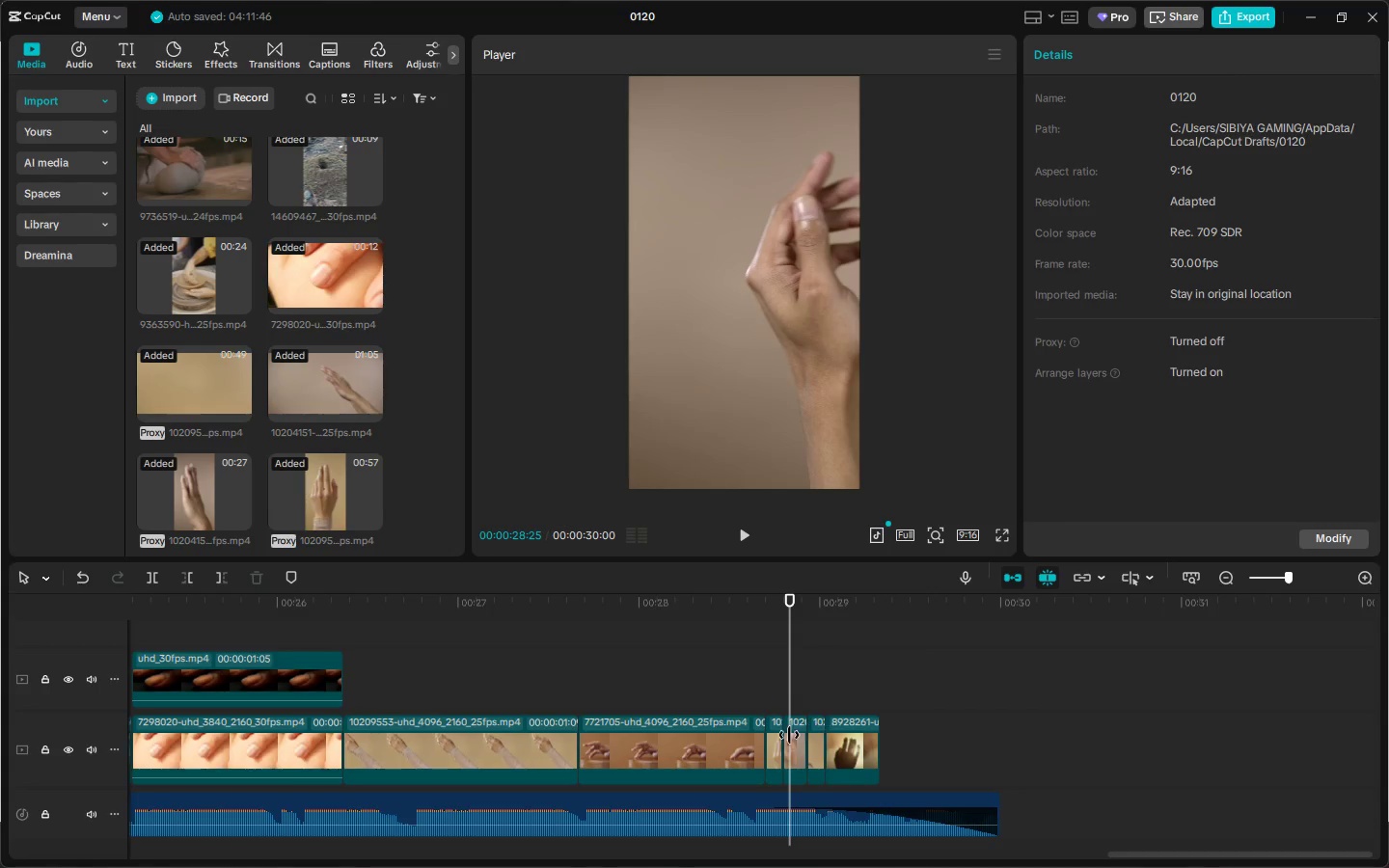 
left_click([779, 736])
 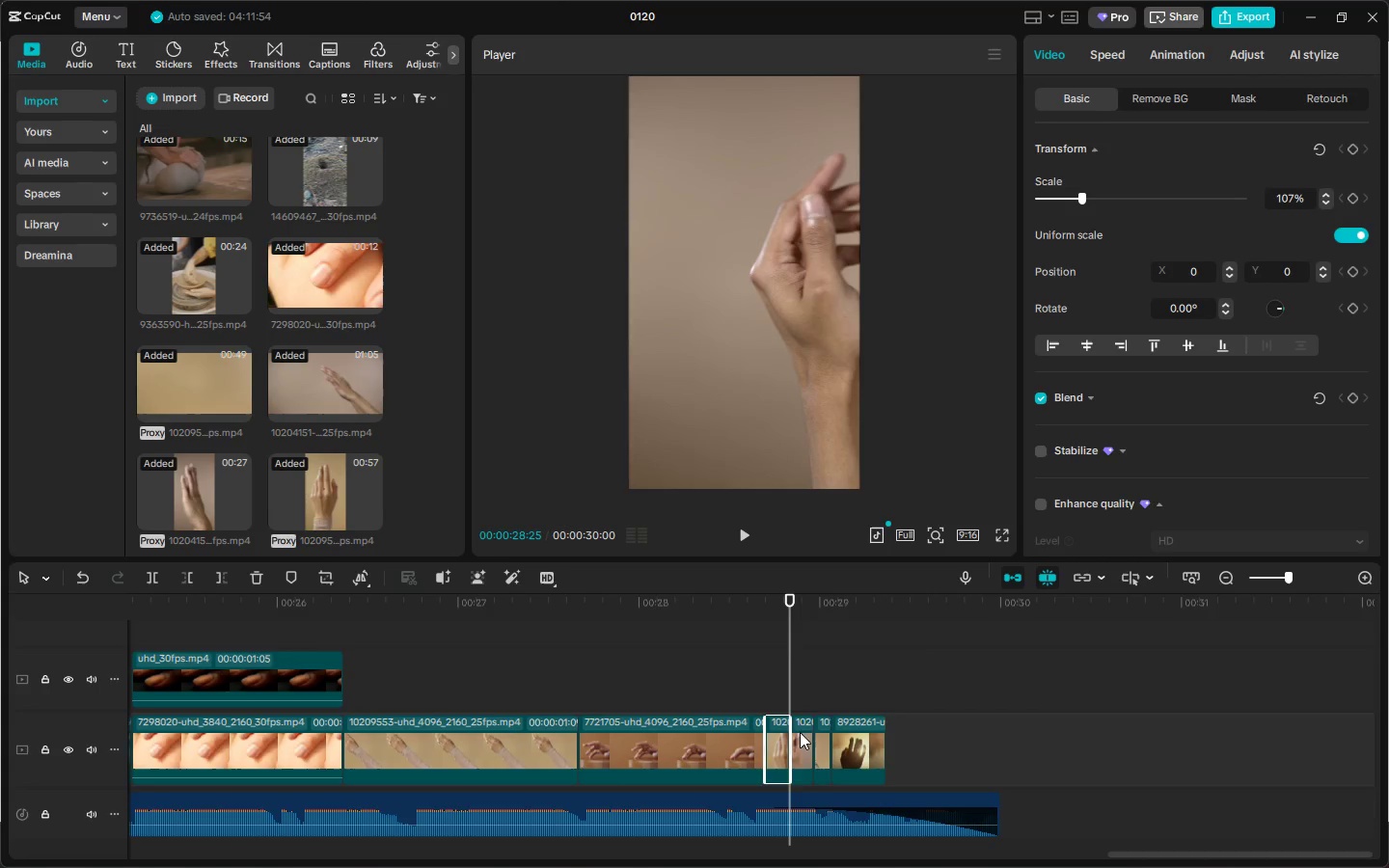 
double_click([814, 732])
 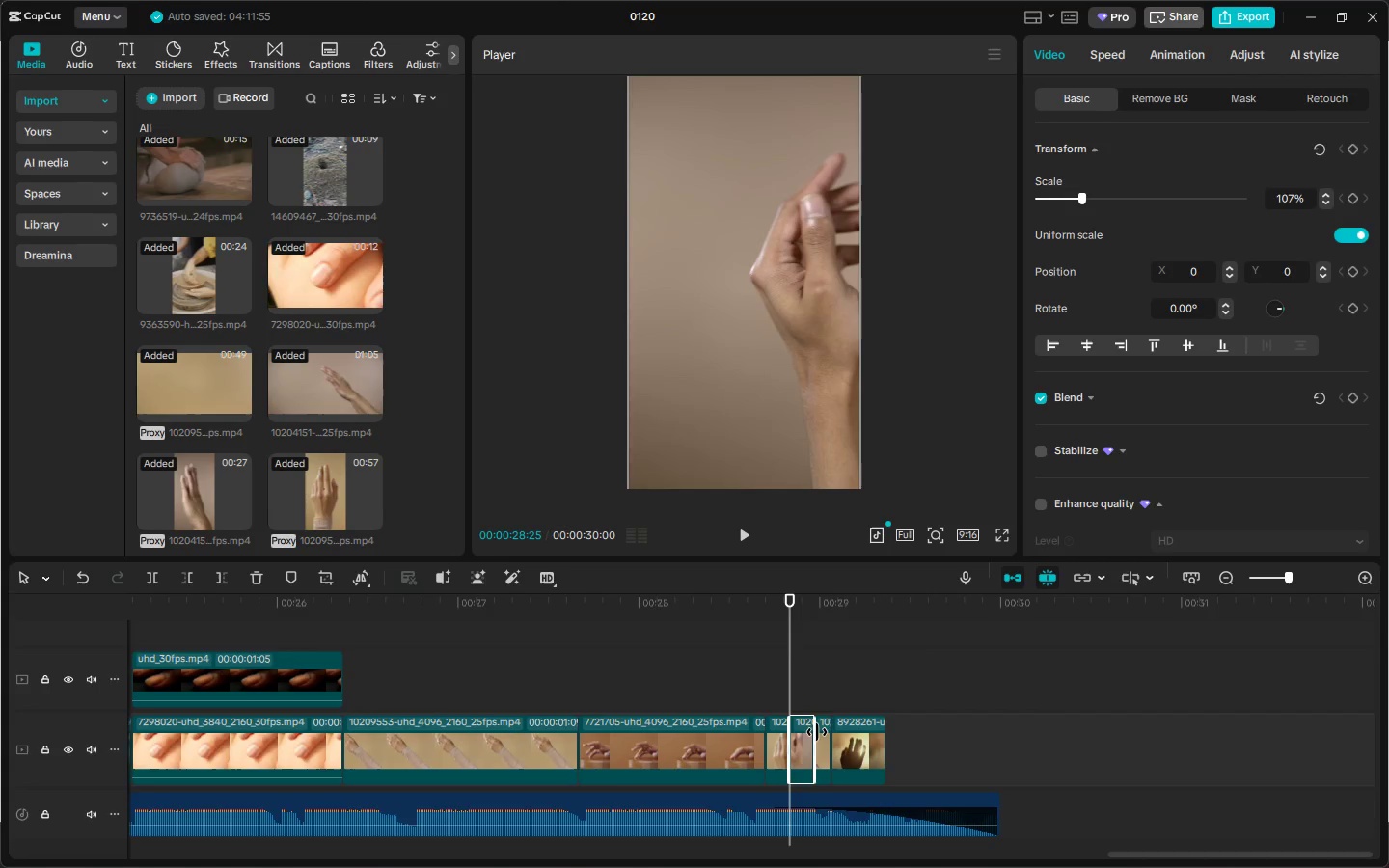 
triple_click([826, 733])
 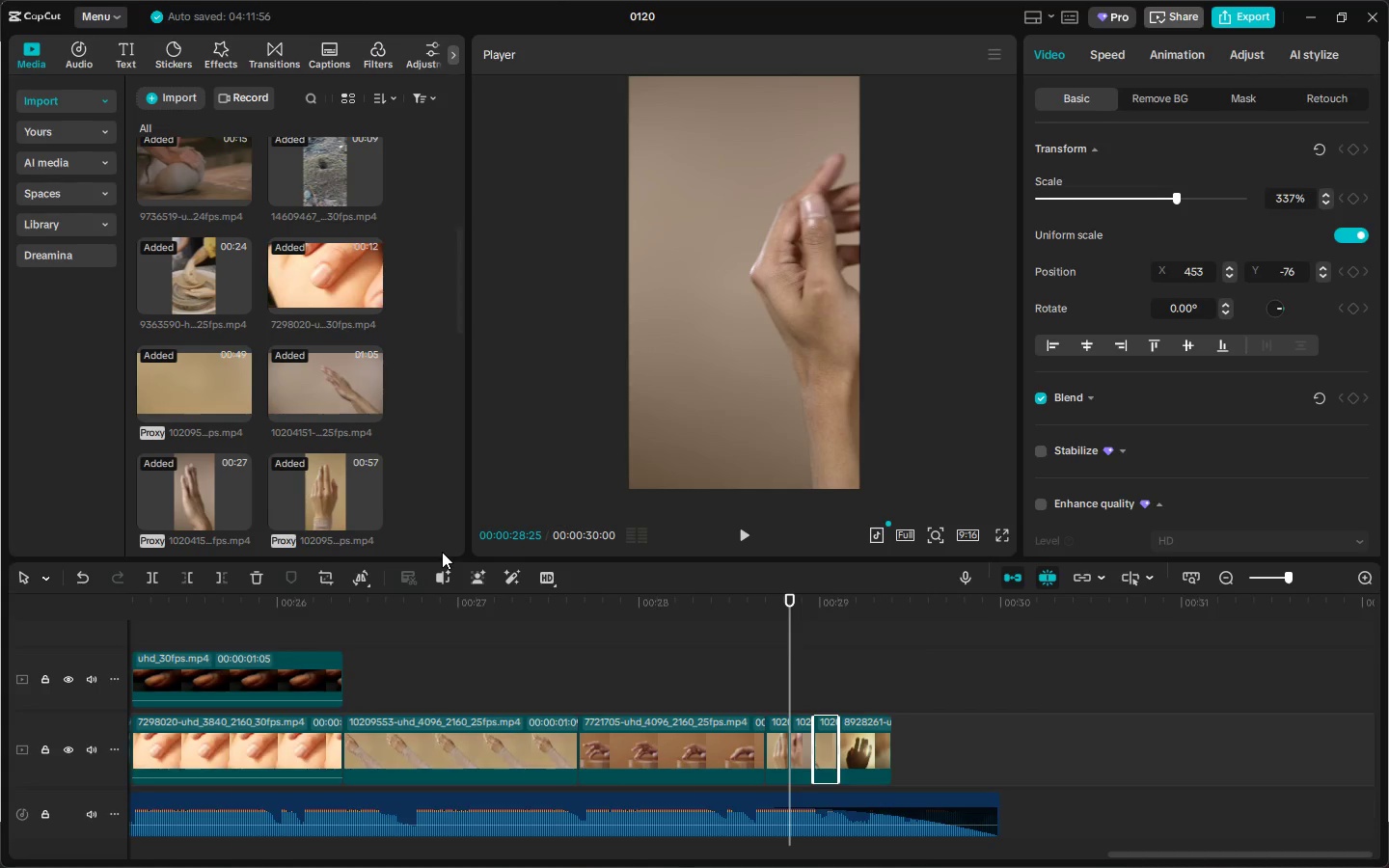 
scroll: coordinate [339, 499], scroll_direction: down, amount: 2.0
 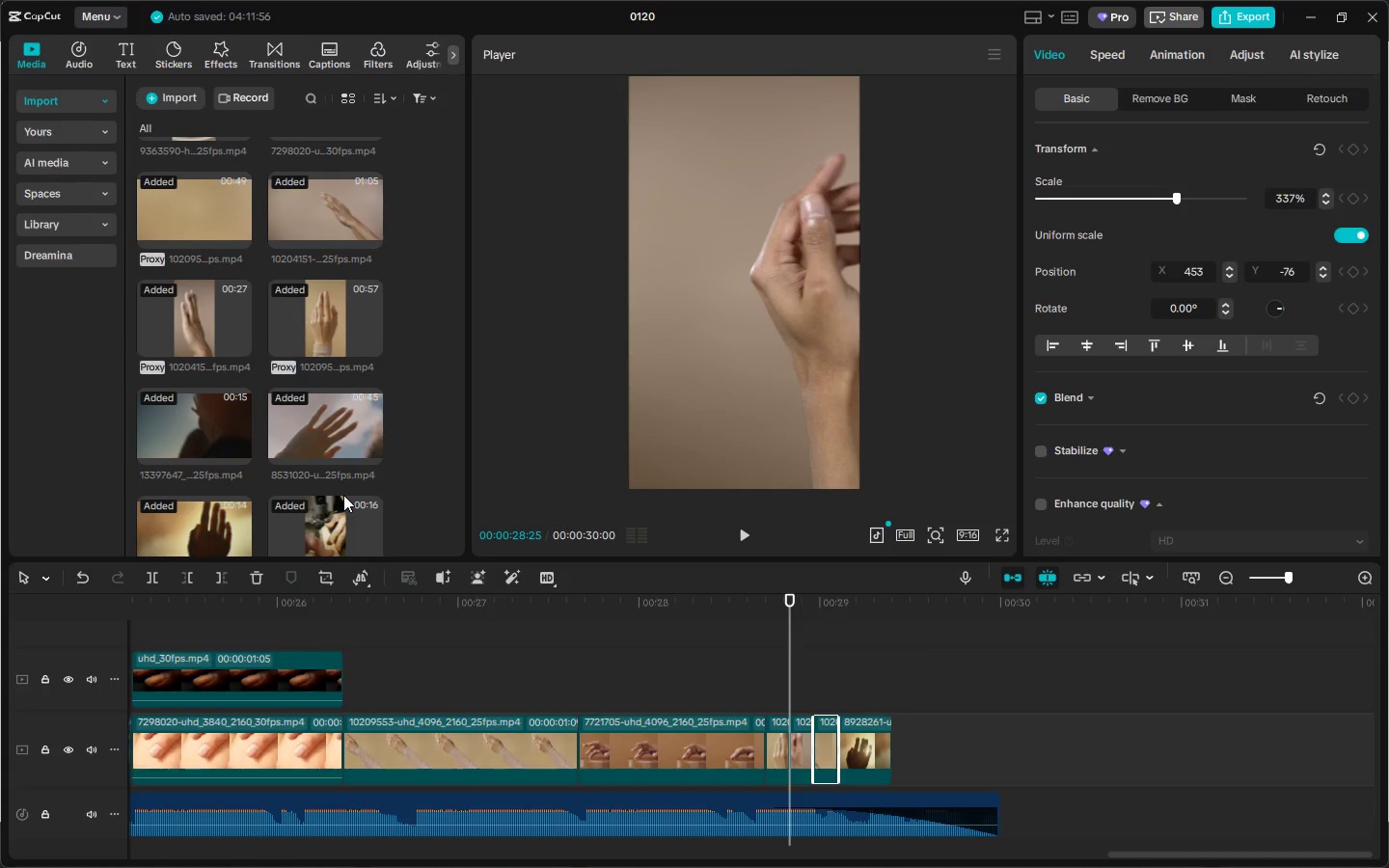 
mouse_move([286, 462])
 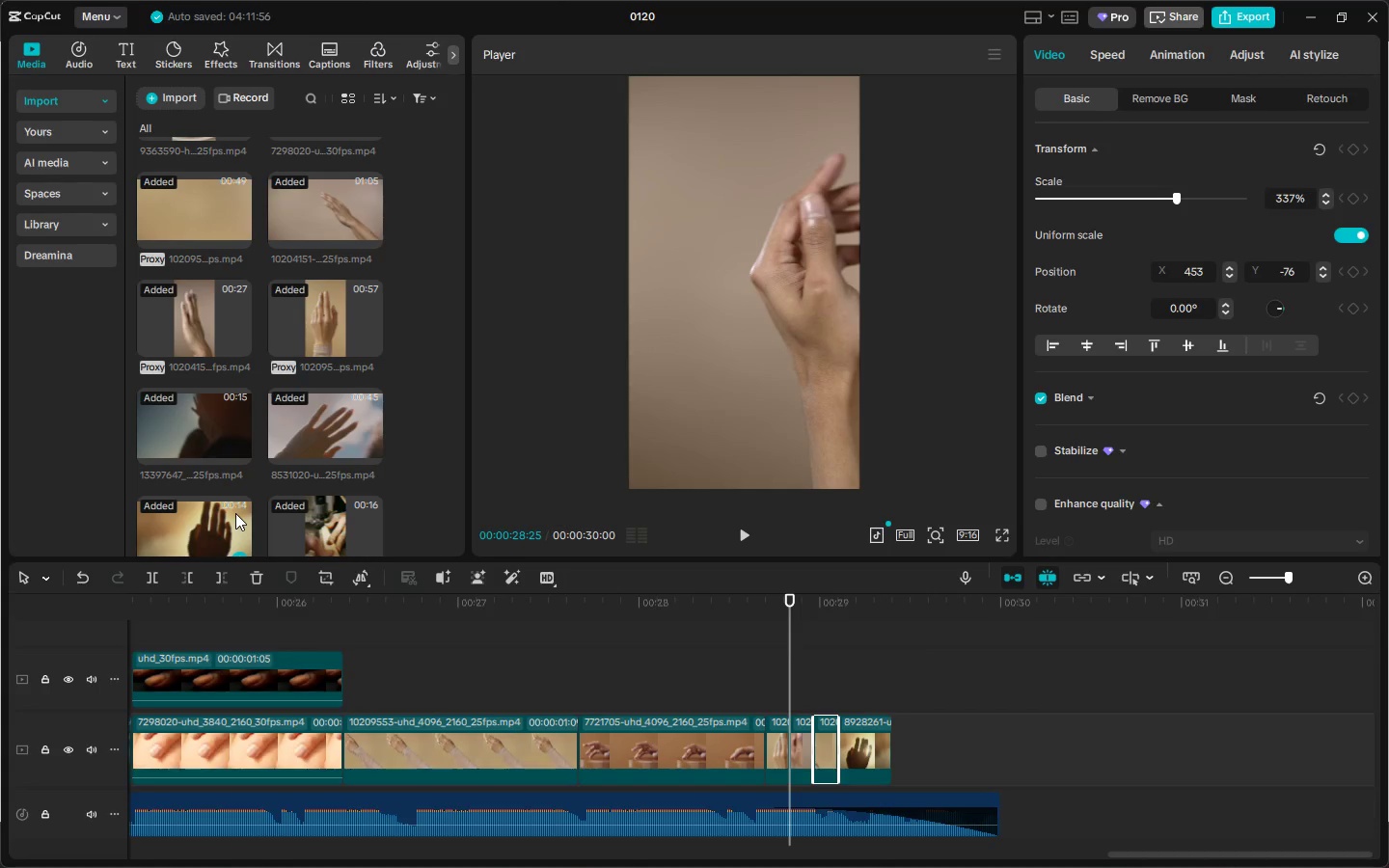 
scroll: coordinate [235, 503], scroll_direction: down, amount: 2.0
 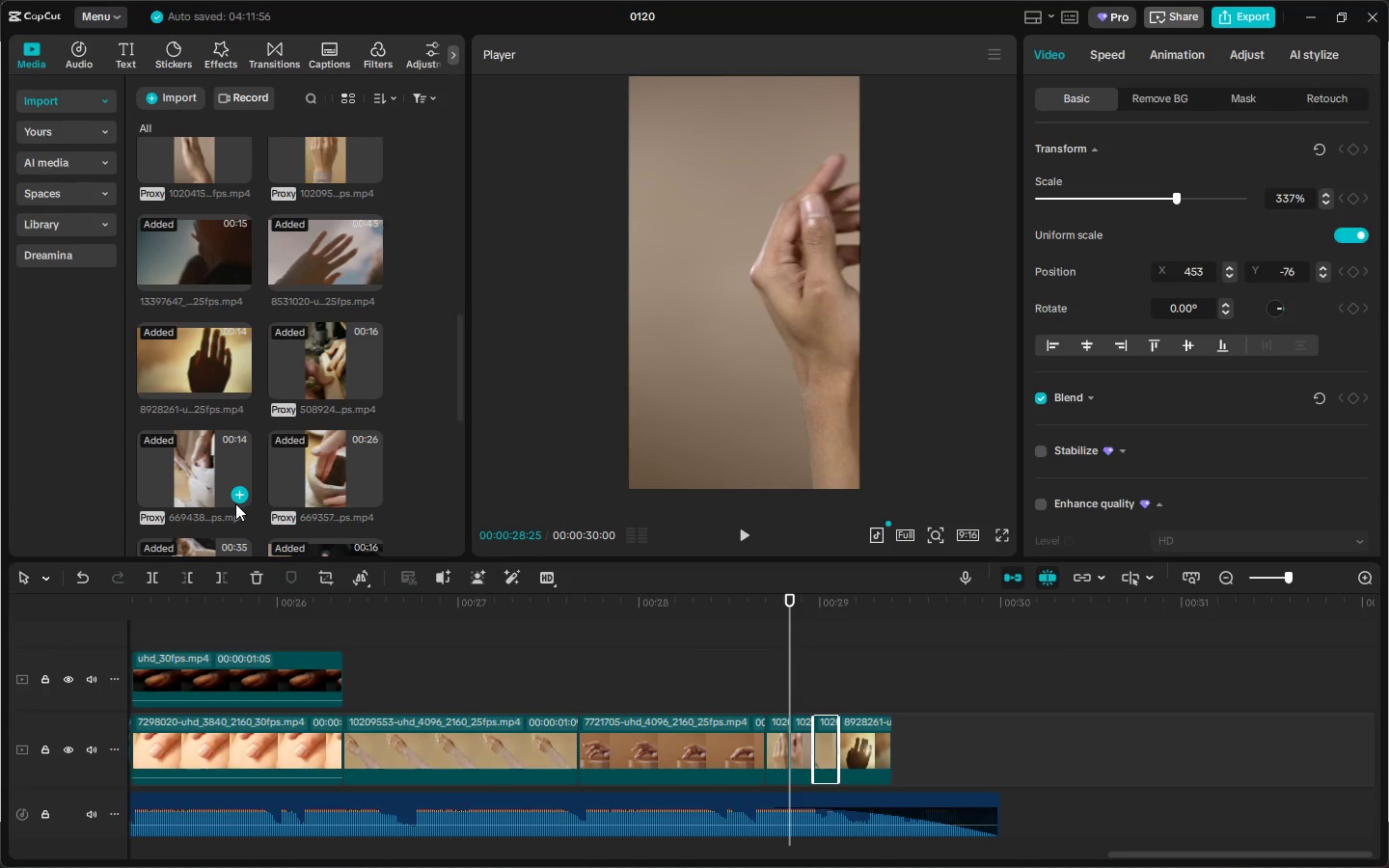 
scroll: coordinate [235, 503], scroll_direction: up, amount: 4.0
 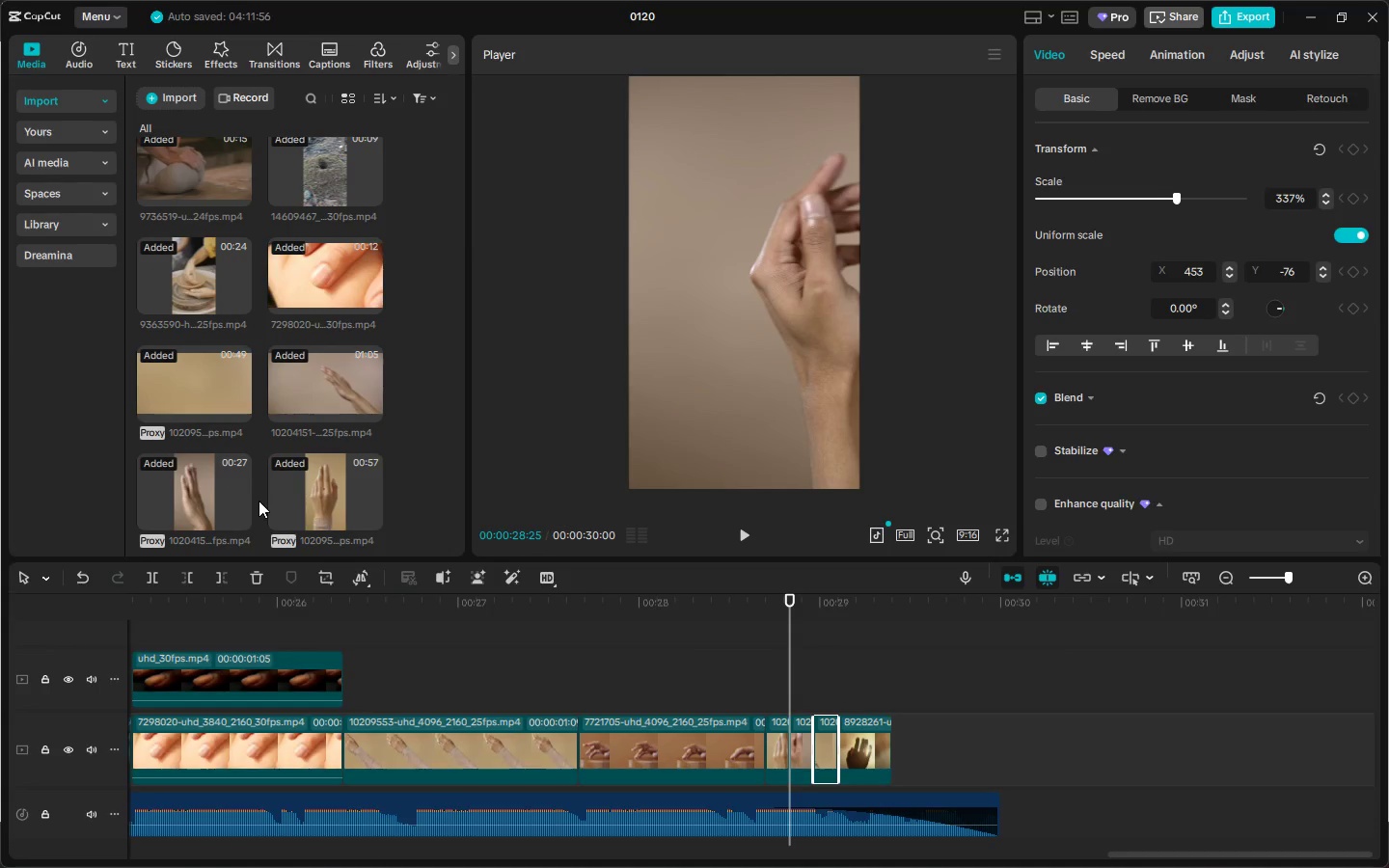 
key(Space)
 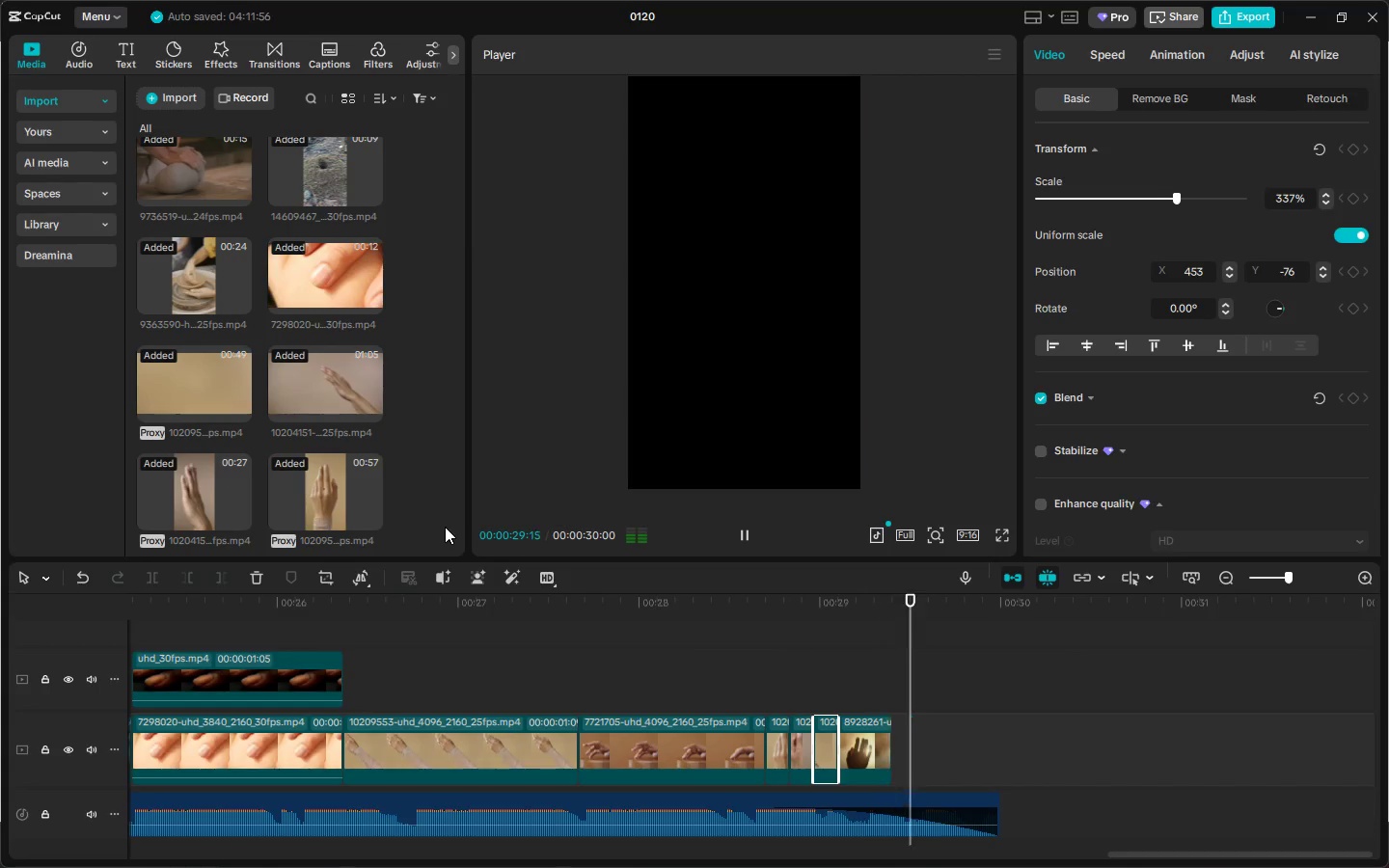 
key(Space)
 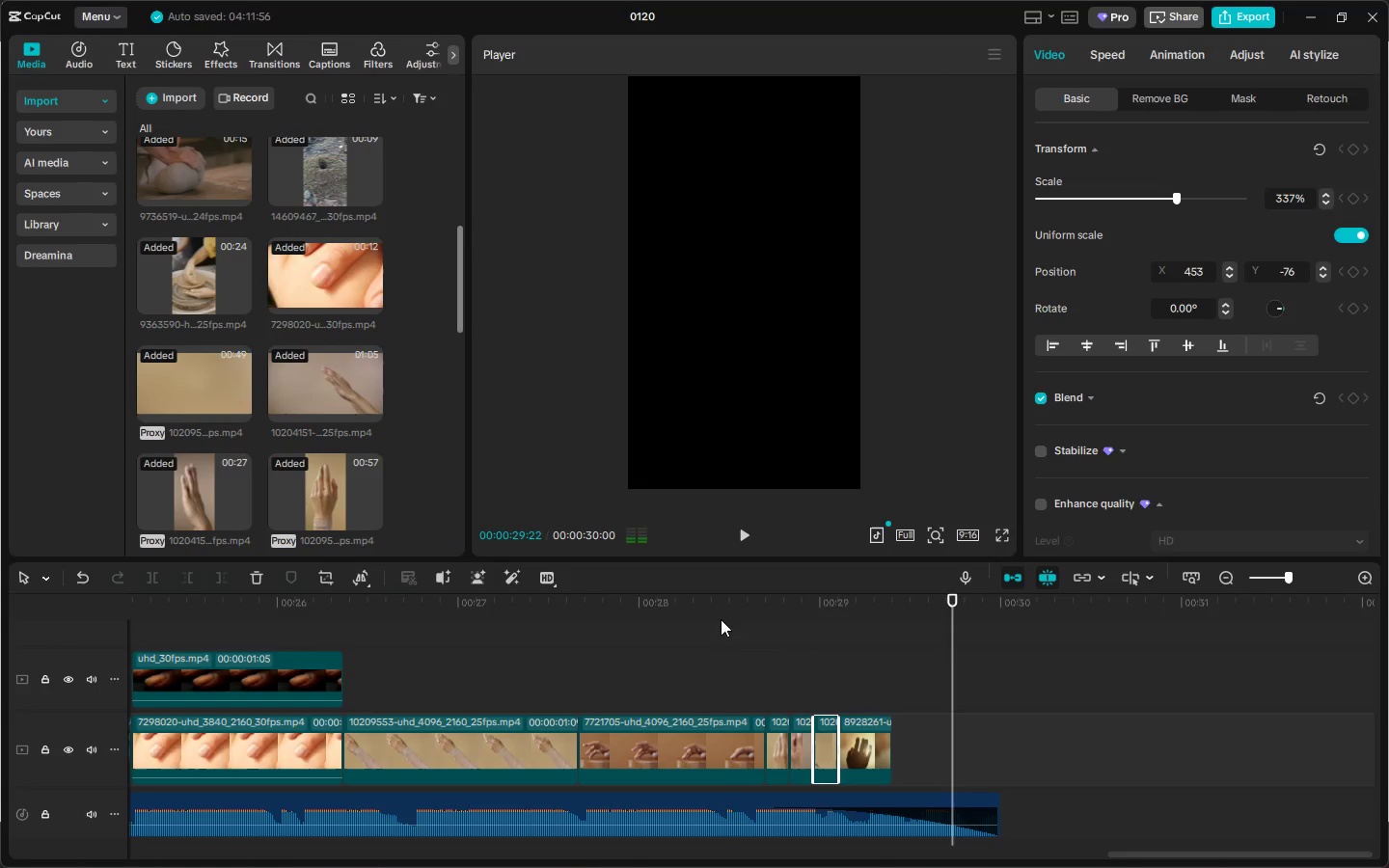 
left_click([725, 610])
 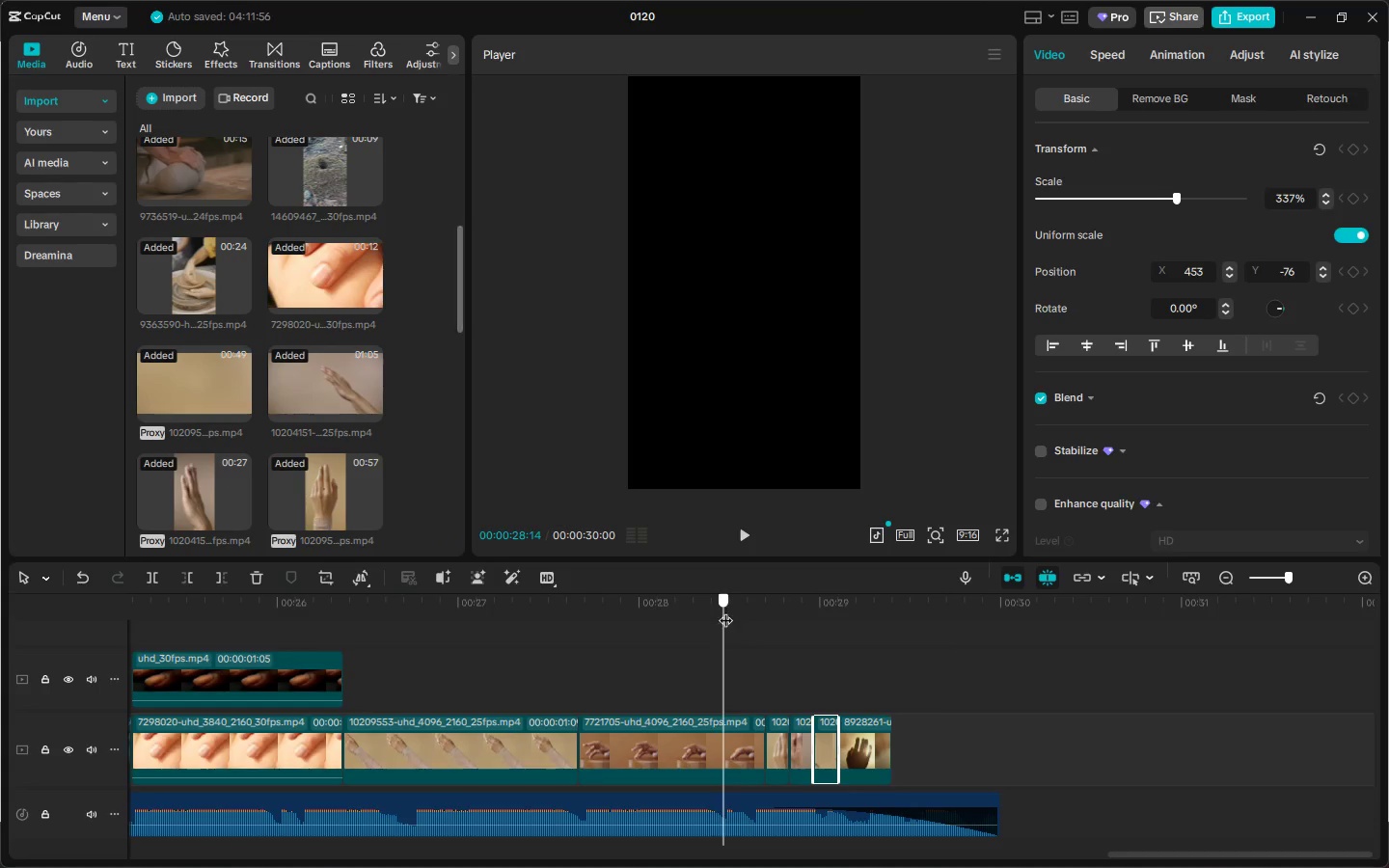 
key(Space)
 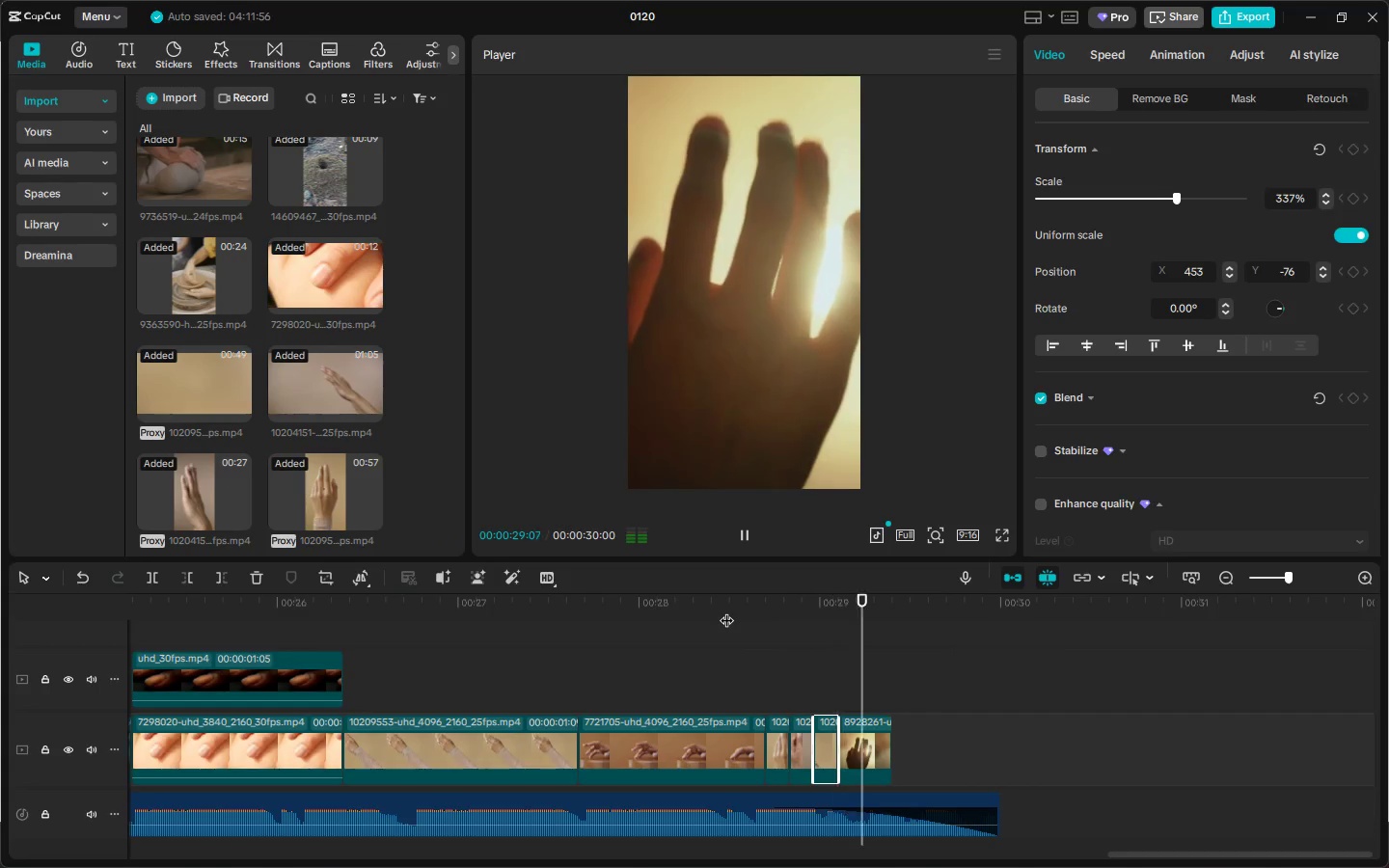 
key(Space)
 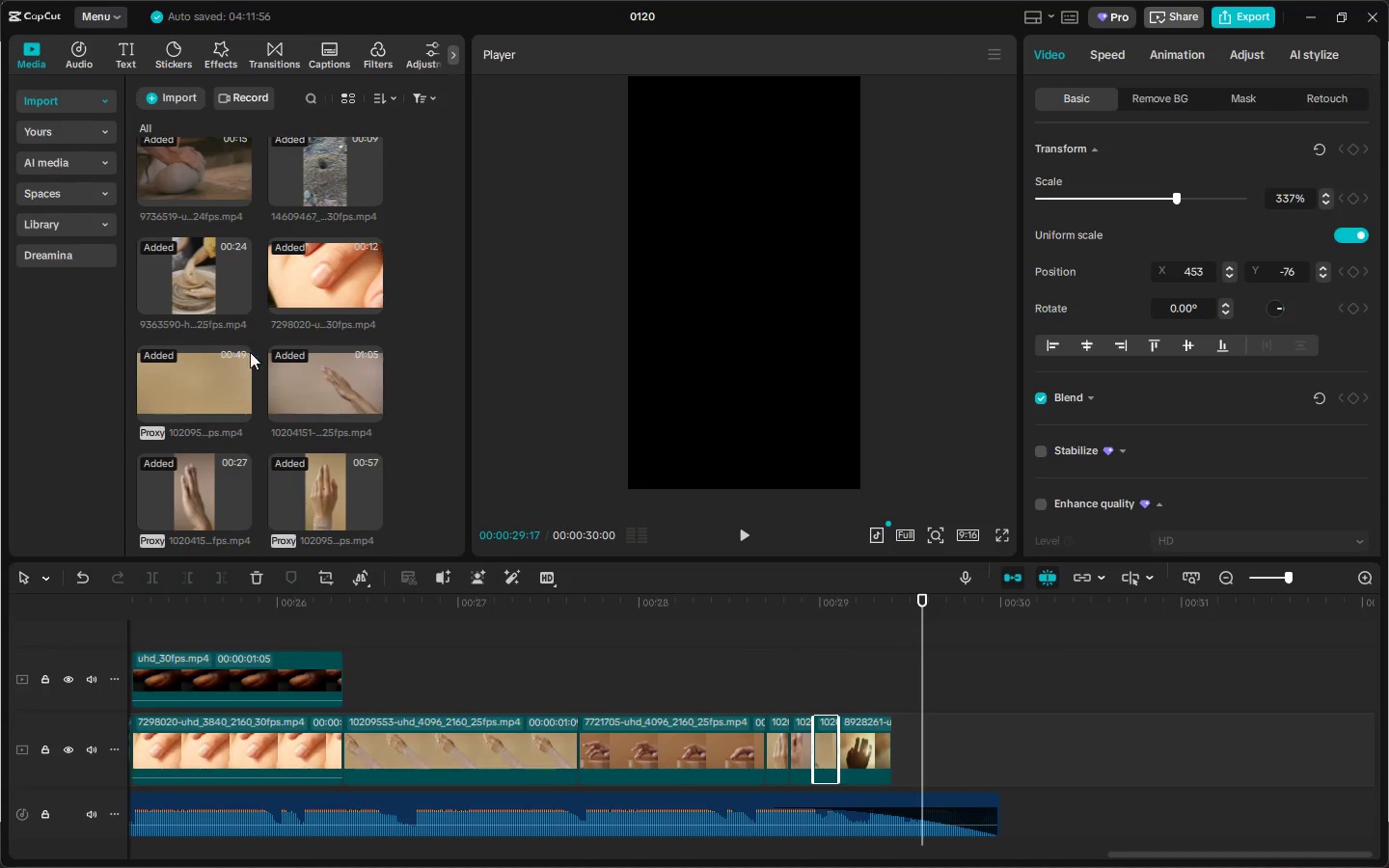 
scroll: coordinate [327, 389], scroll_direction: down, amount: 1.0
 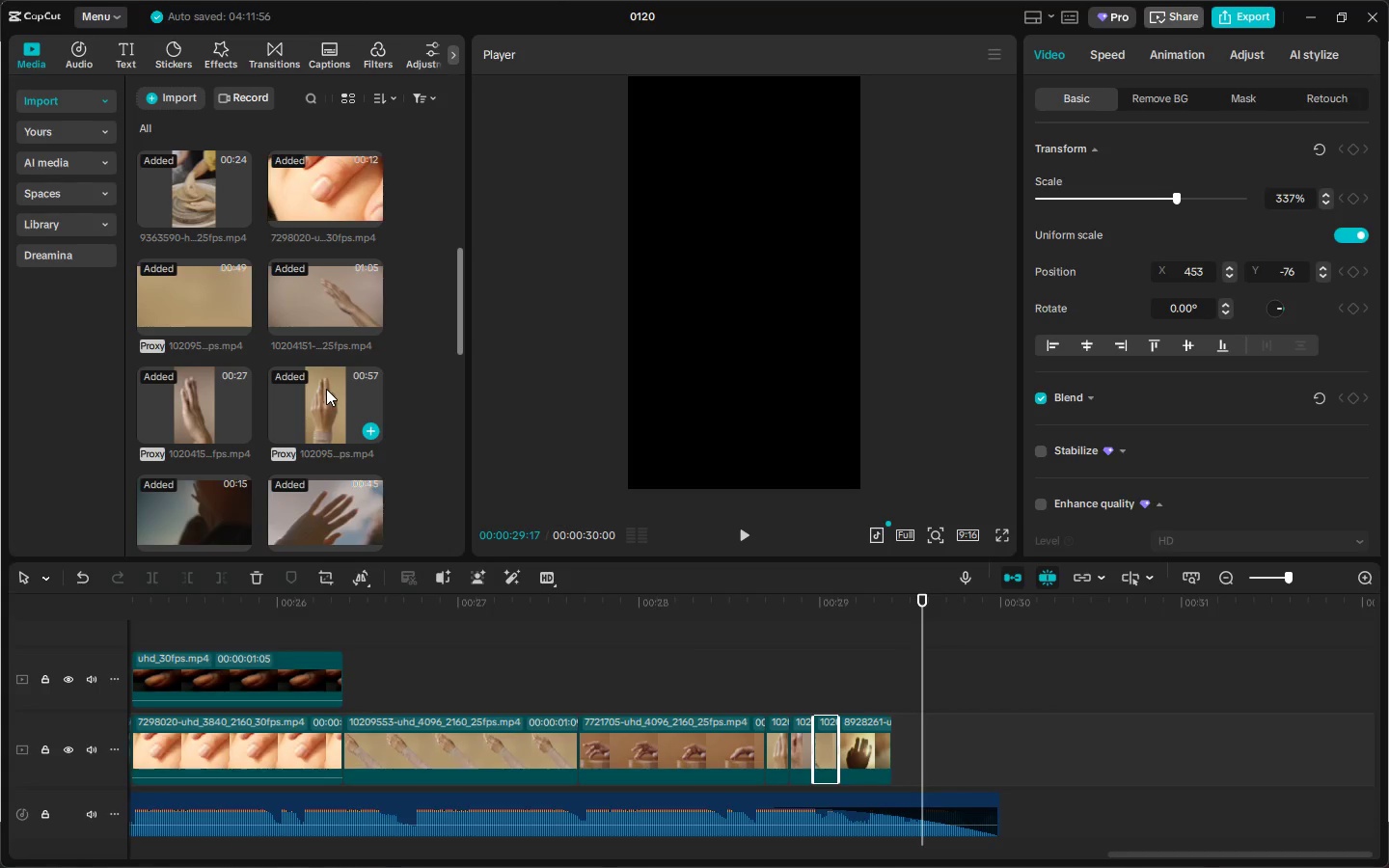 
mouse_move([244, 302])
 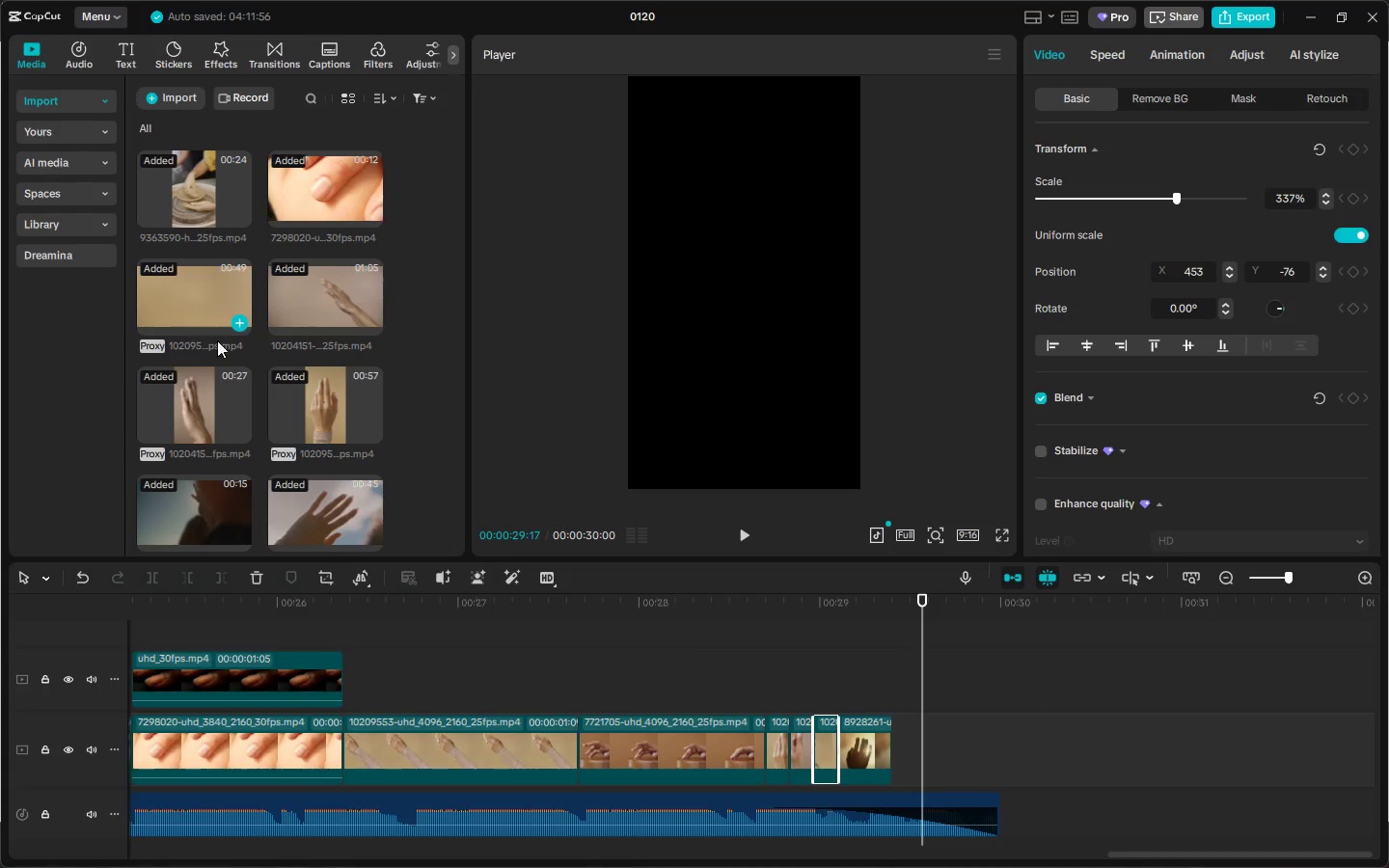 
left_click_drag(start_coordinate=[202, 399], to_coordinate=[845, 746])
 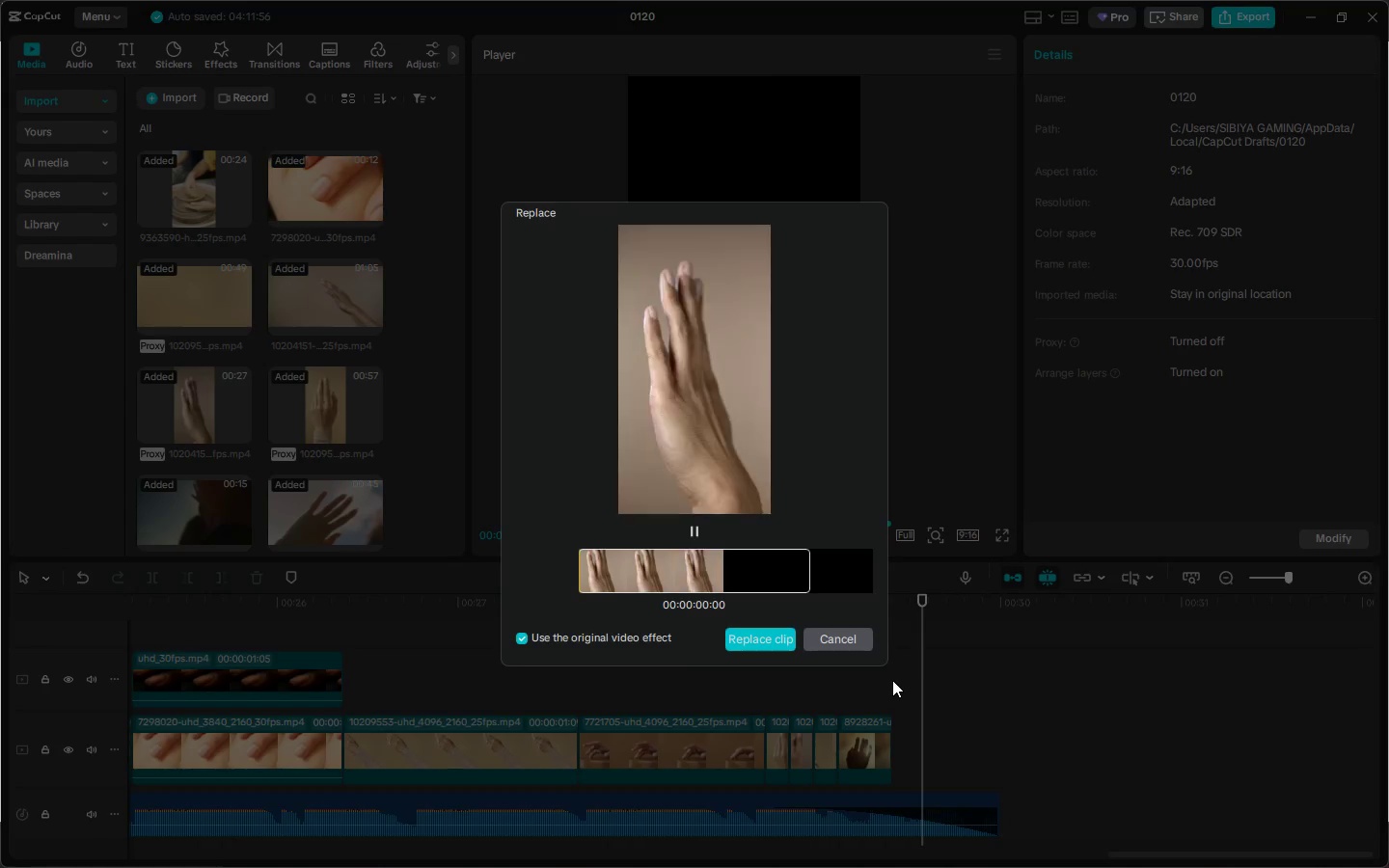 
left_click([839, 635])
 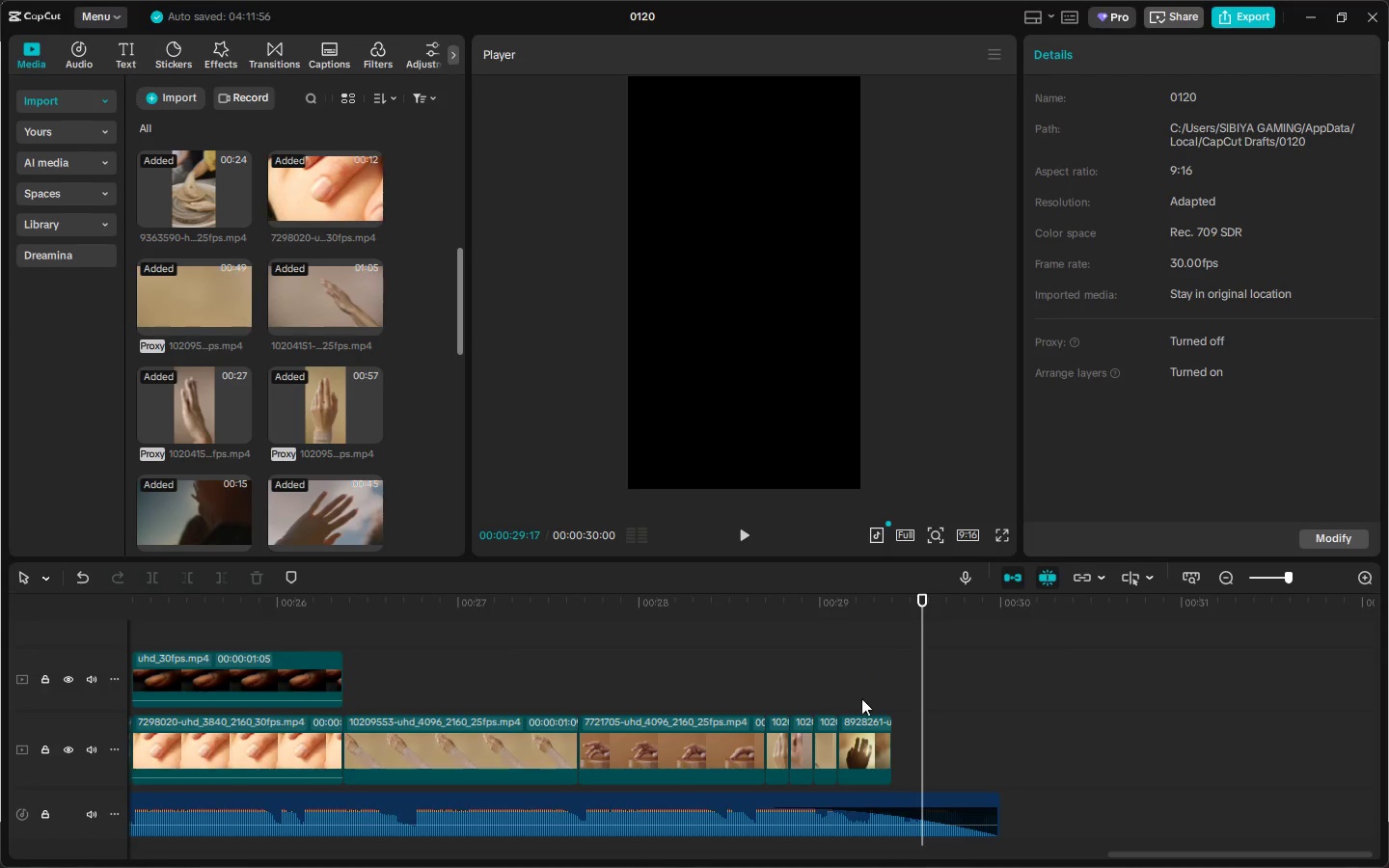 
left_click_drag(start_coordinate=[775, 687], to_coordinate=[830, 765])
 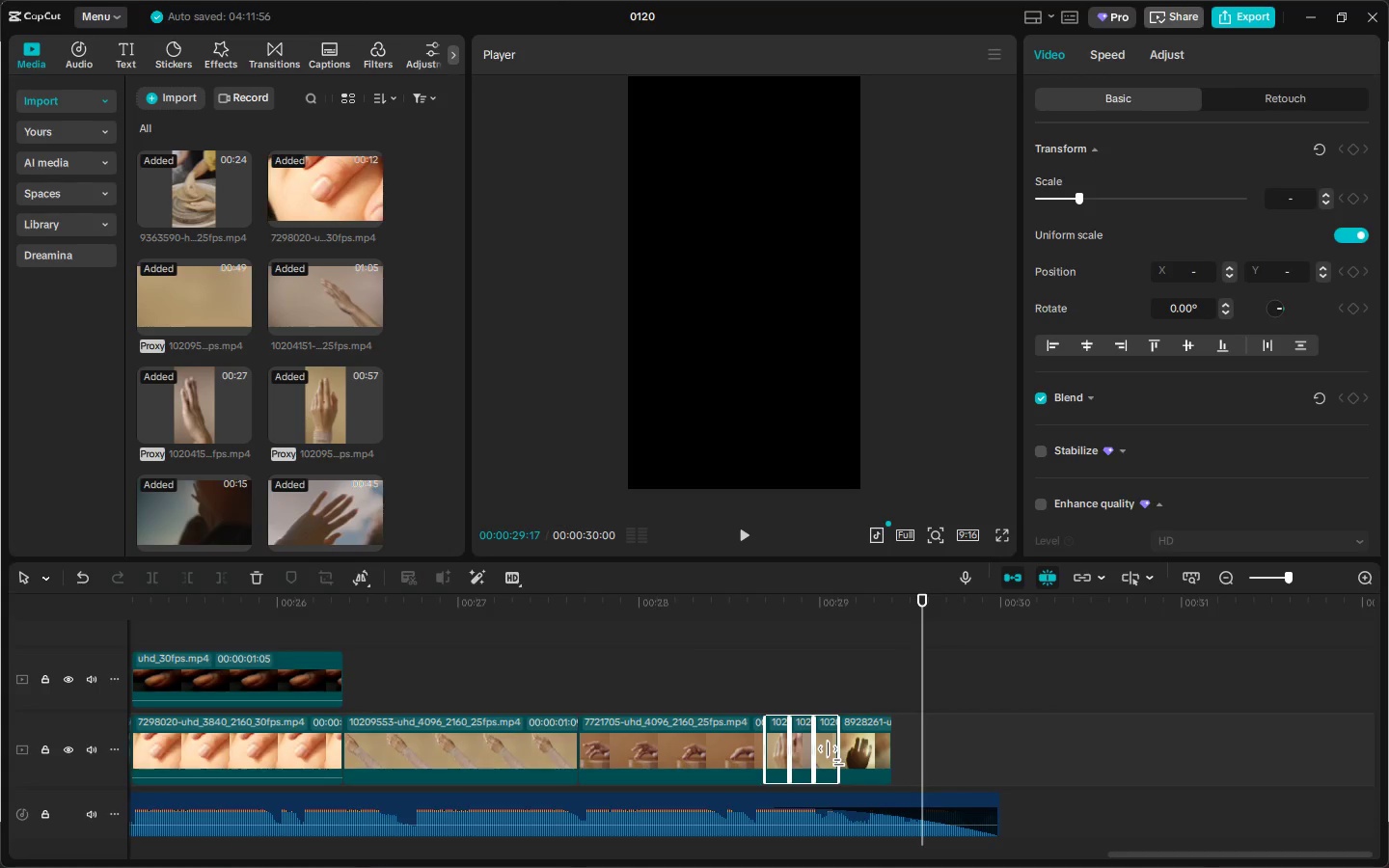 
key(Delete)
 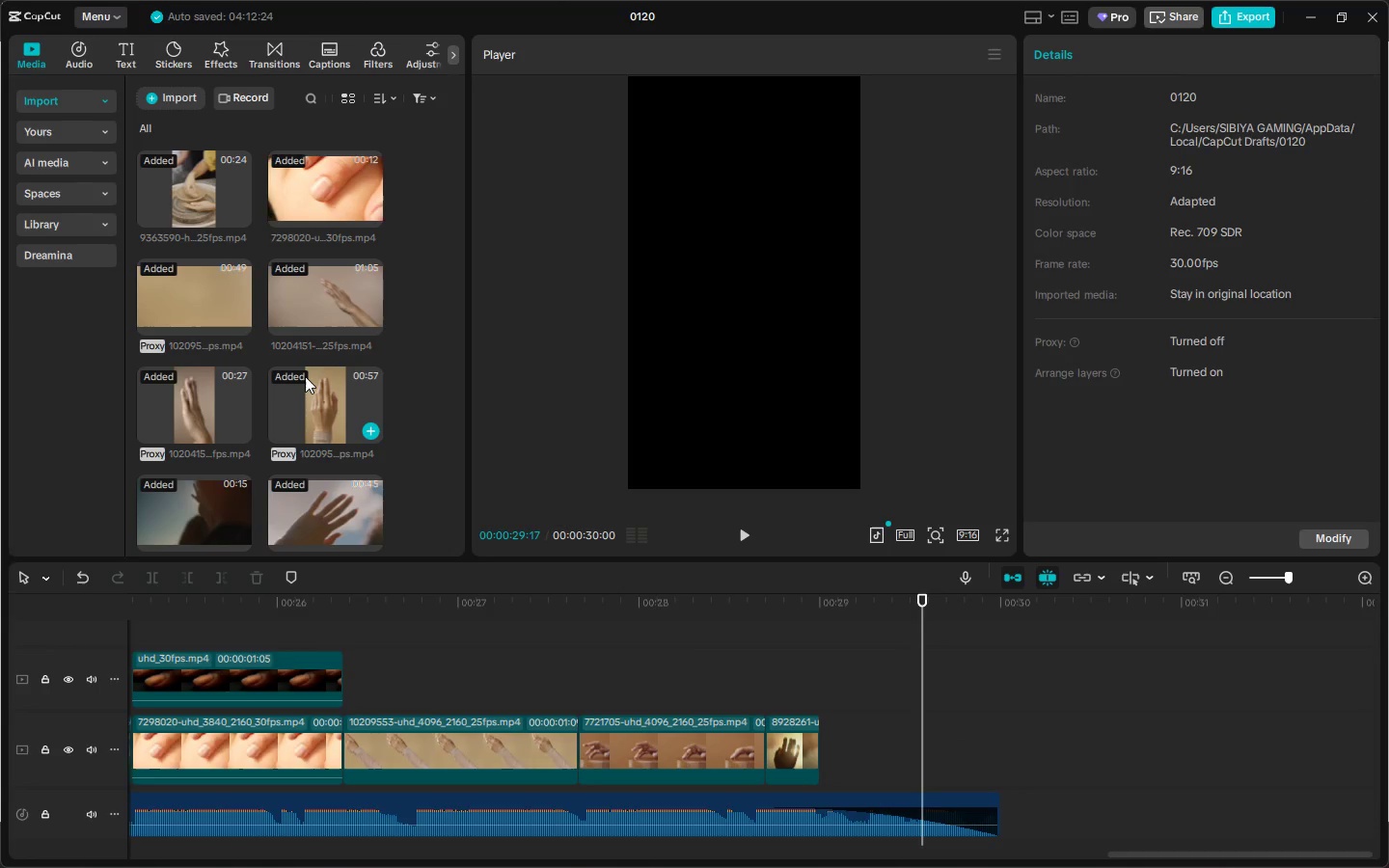 
wait(5.09)
 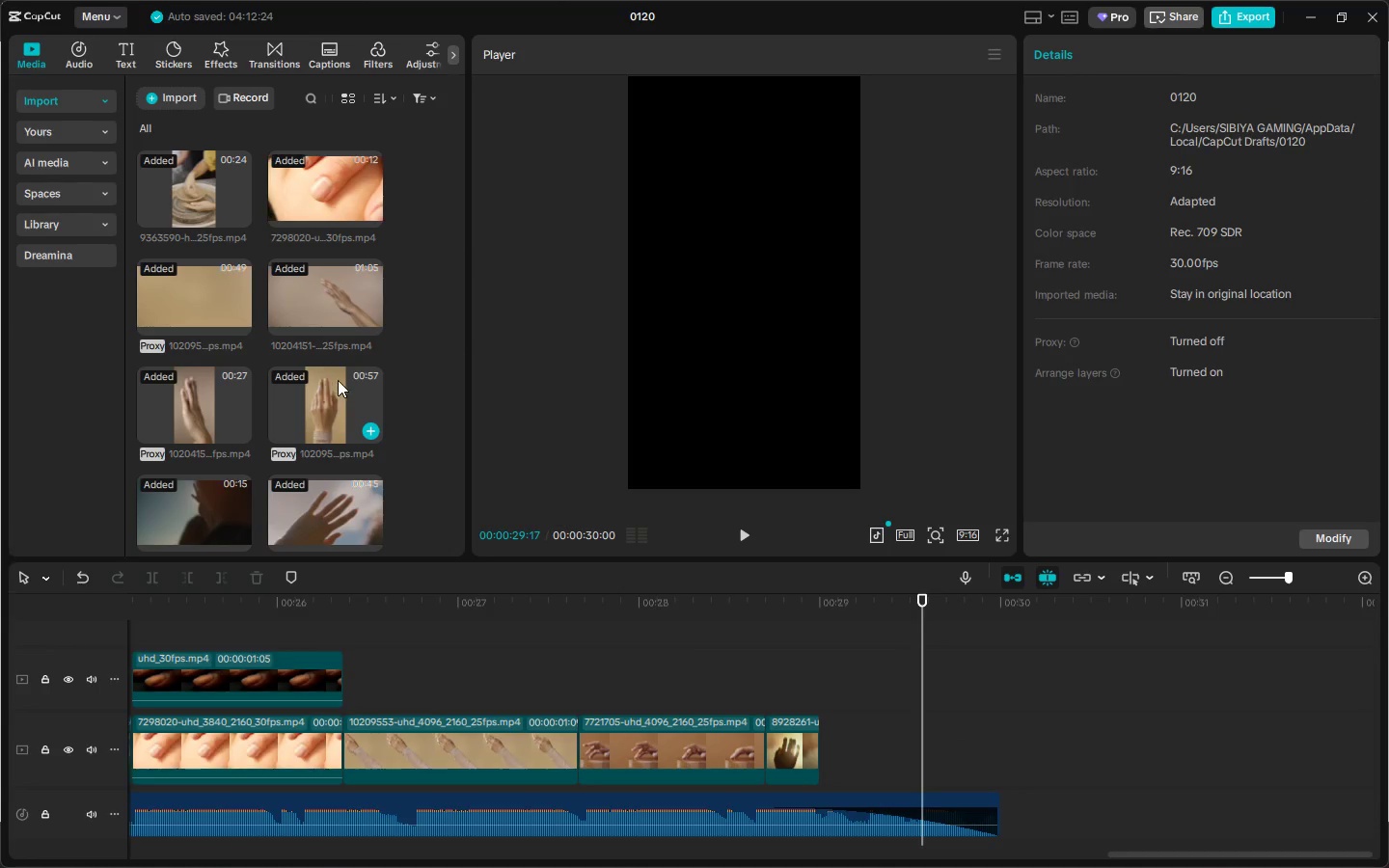 
scroll: coordinate [305, 376], scroll_direction: down, amount: 2.0
 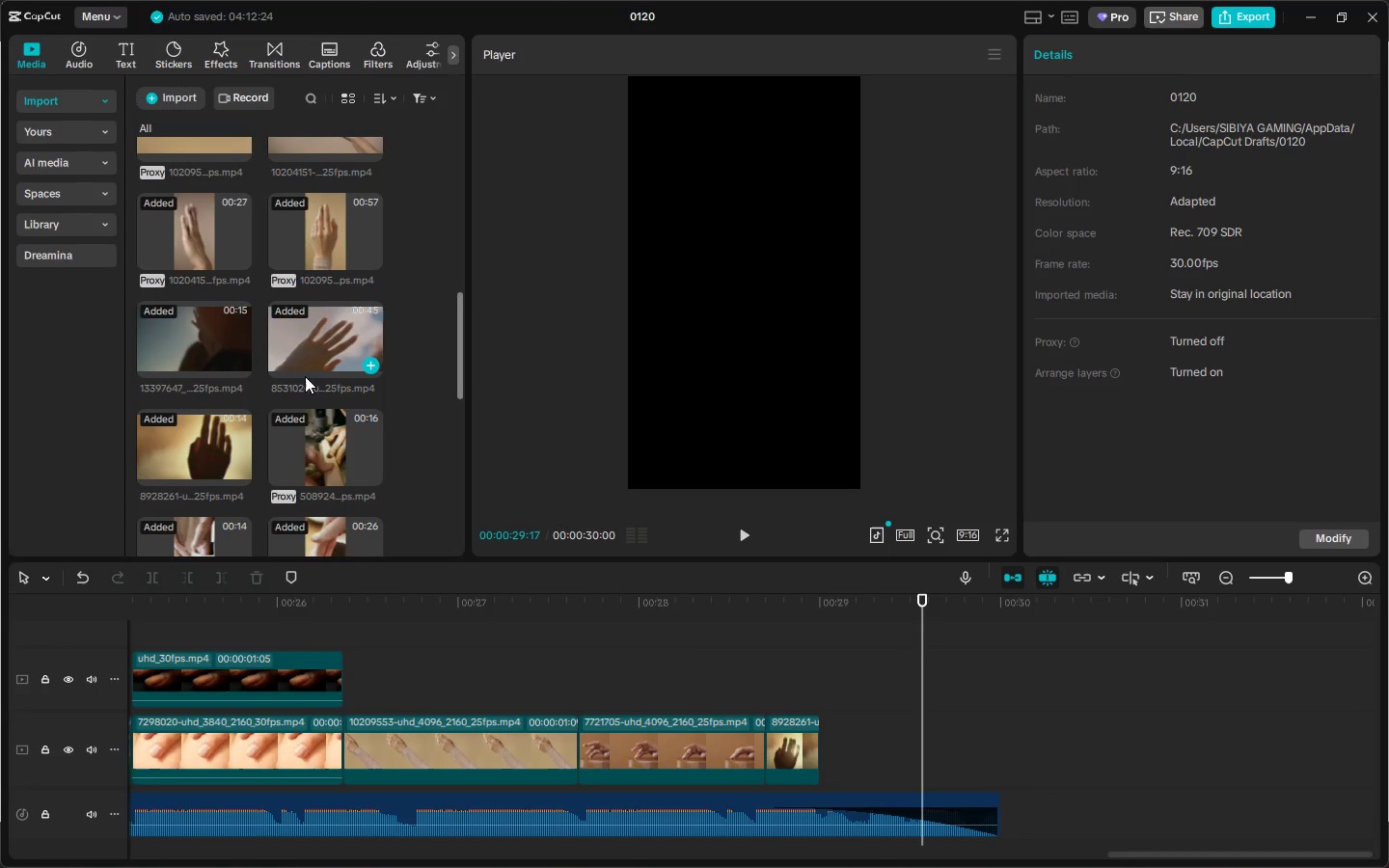 
scroll: coordinate [303, 376], scroll_direction: up, amount: 1.0
 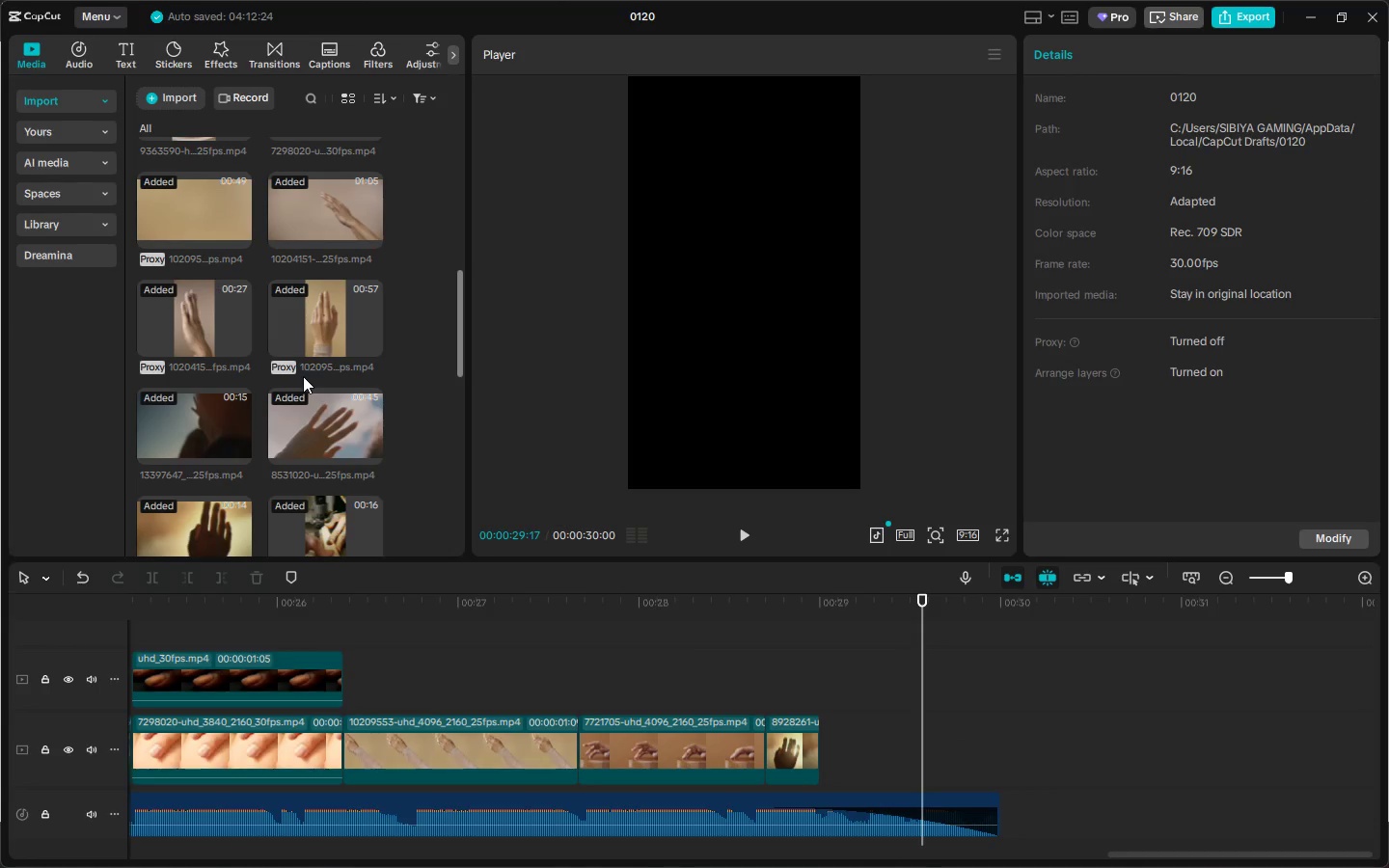 
scroll: coordinate [307, 374], scroll_direction: down, amount: 2.0
 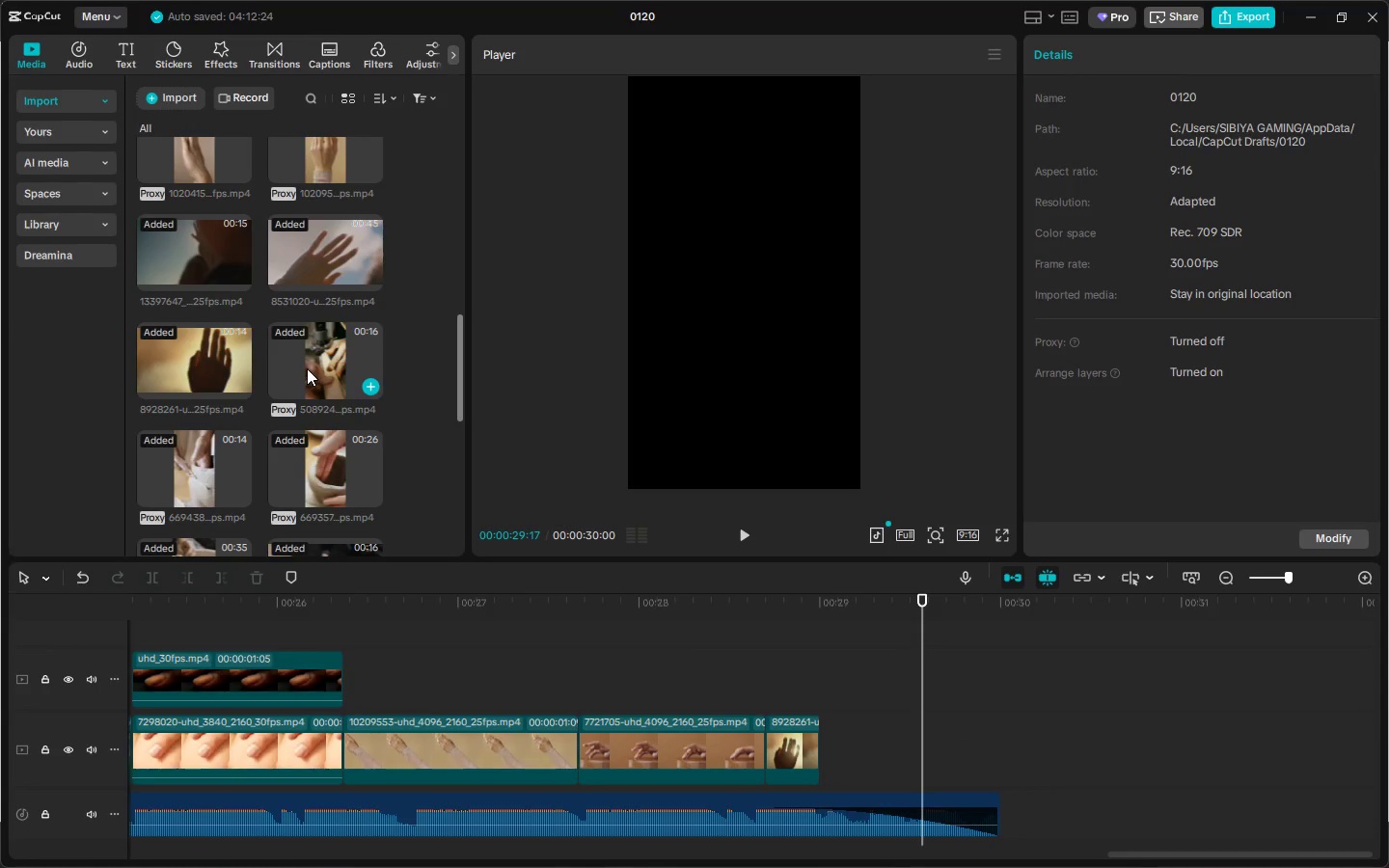 
scroll: coordinate [316, 347], scroll_direction: up, amount: 3.0
 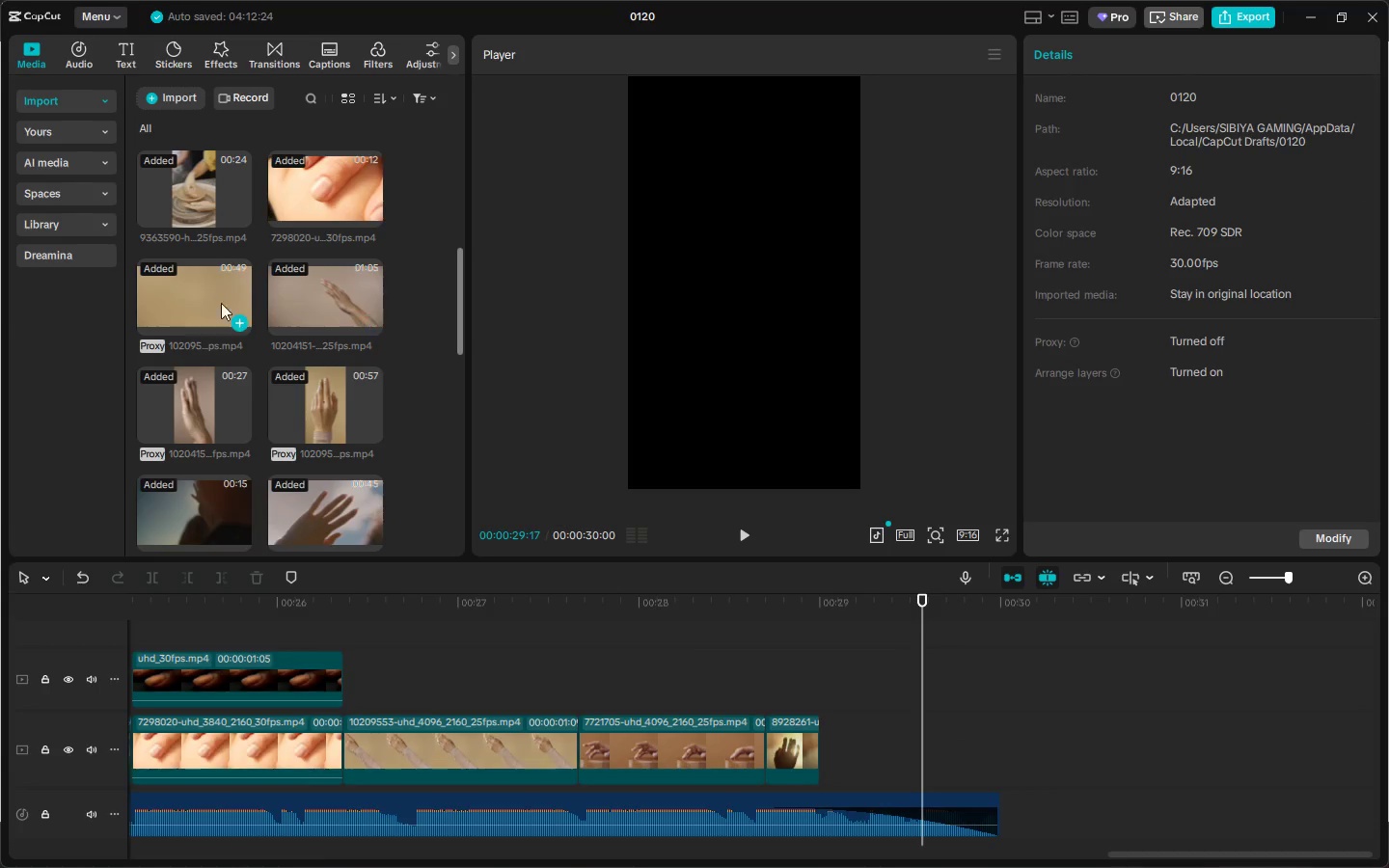 
left_click_drag(start_coordinate=[209, 296], to_coordinate=[769, 734])
 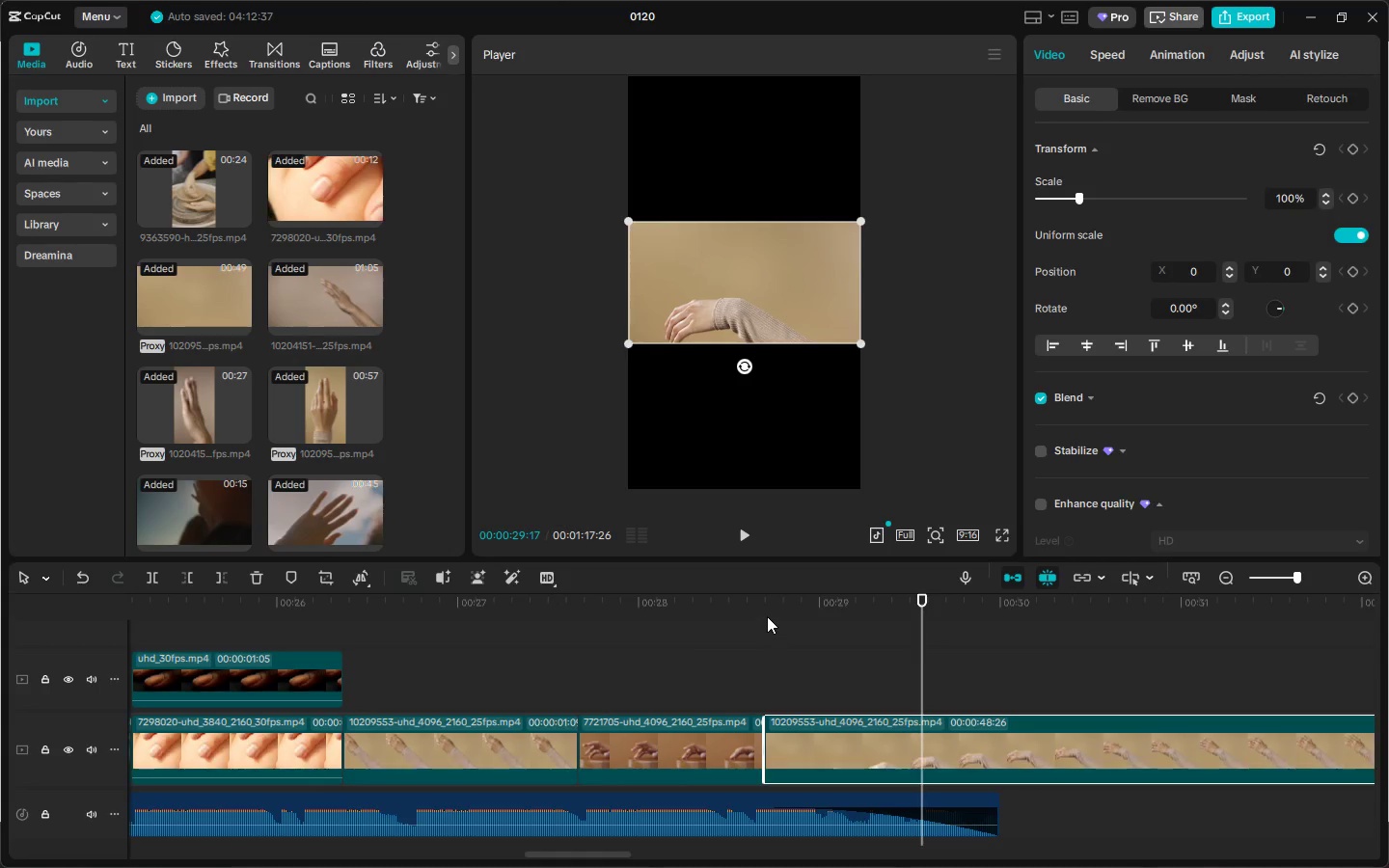 
left_click_drag(start_coordinate=[769, 609], to_coordinate=[1261, 618])
 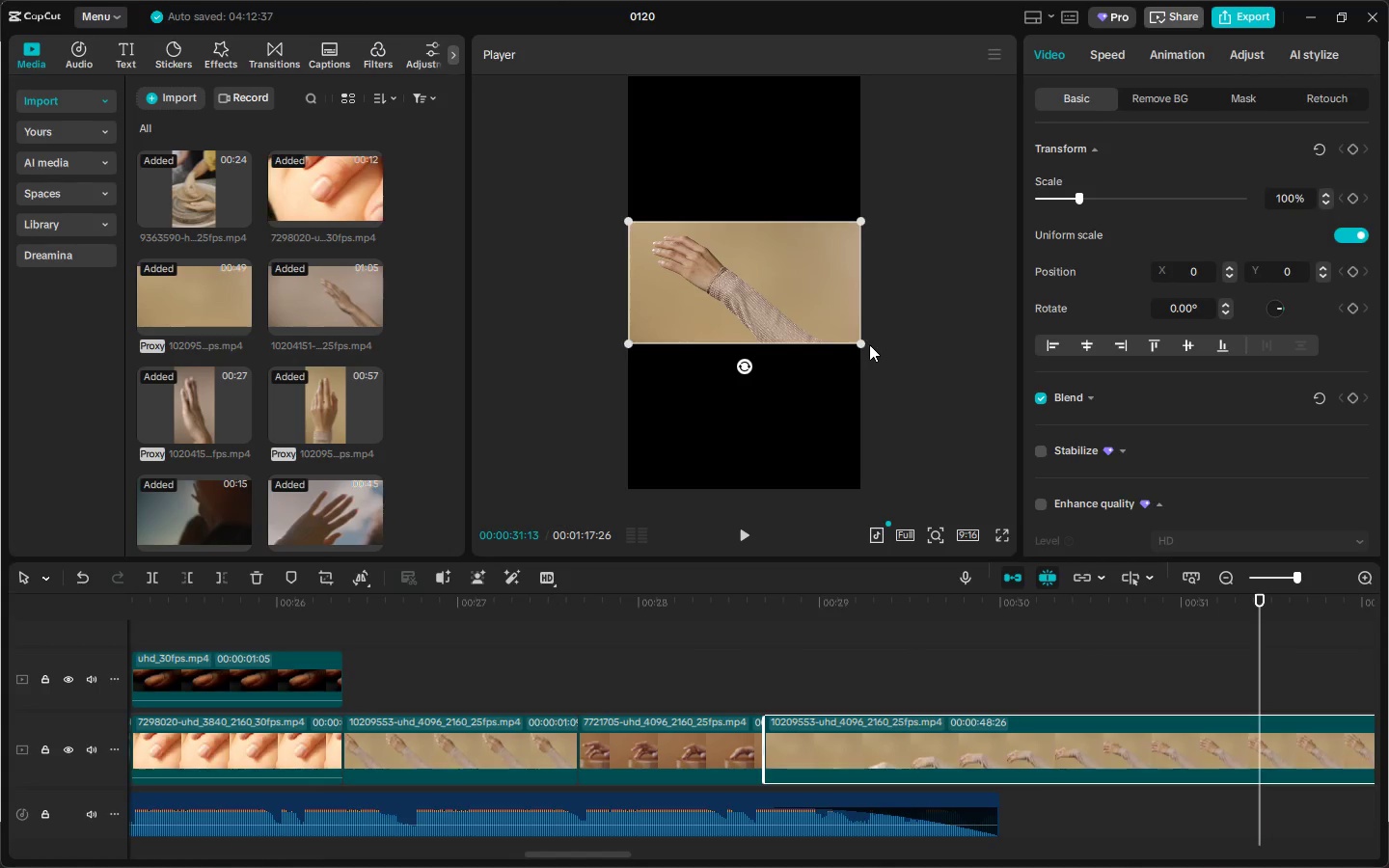 
left_click_drag(start_coordinate=[864, 342], to_coordinate=[1191, 710])
 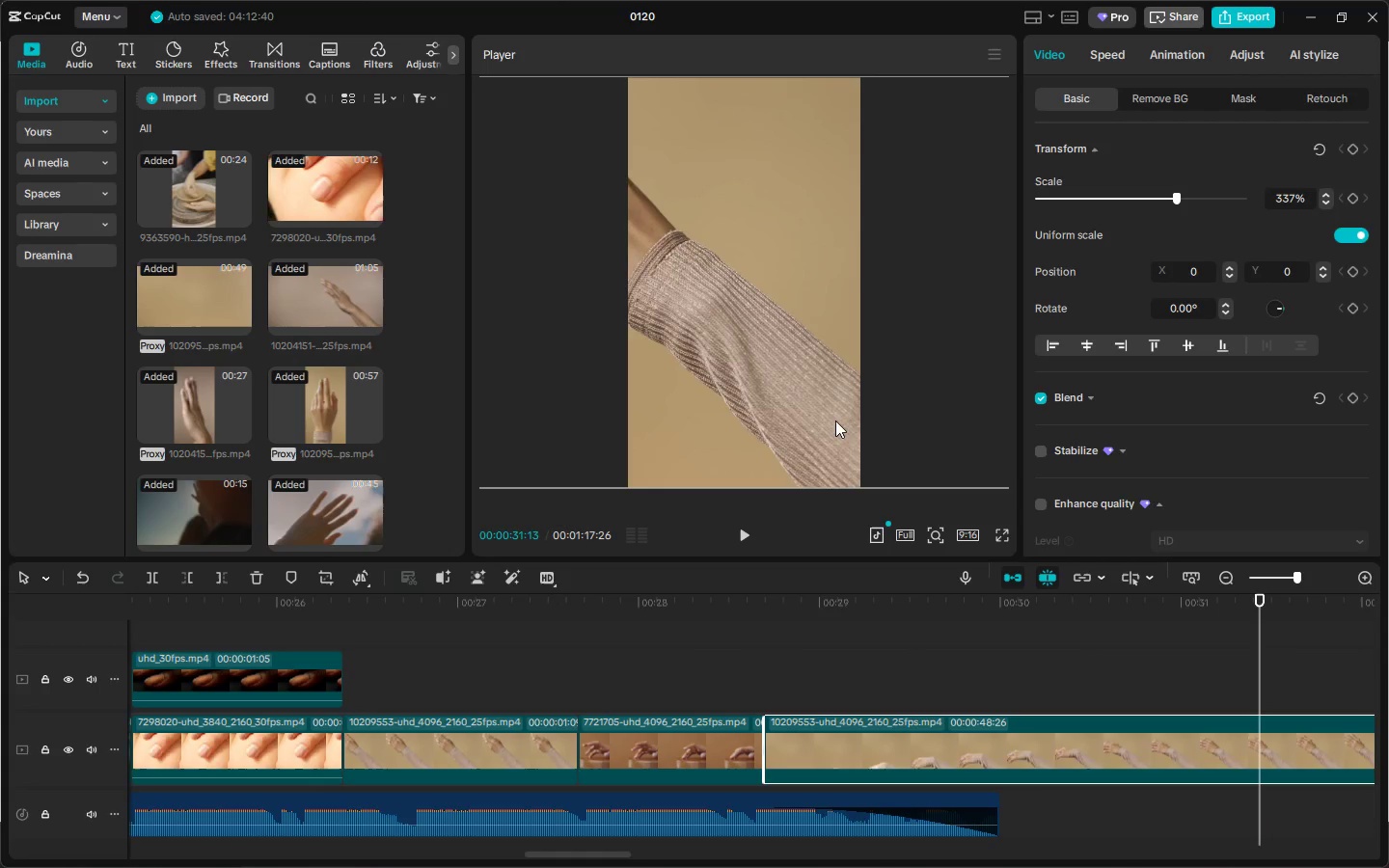 
left_click_drag(start_coordinate=[779, 350], to_coordinate=[942, 360])
 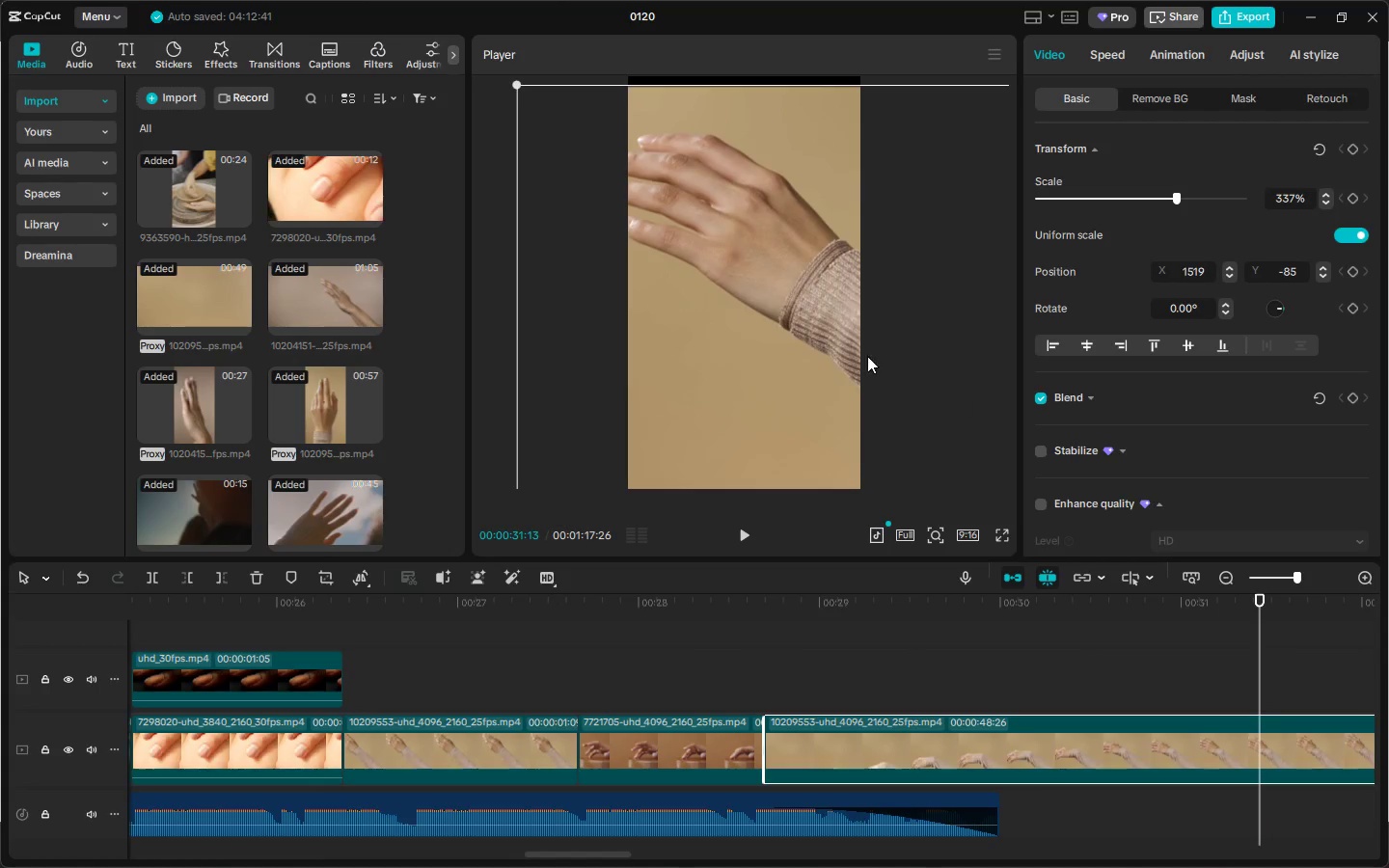 
left_click_drag(start_coordinate=[835, 343], to_coordinate=[874, 336])
 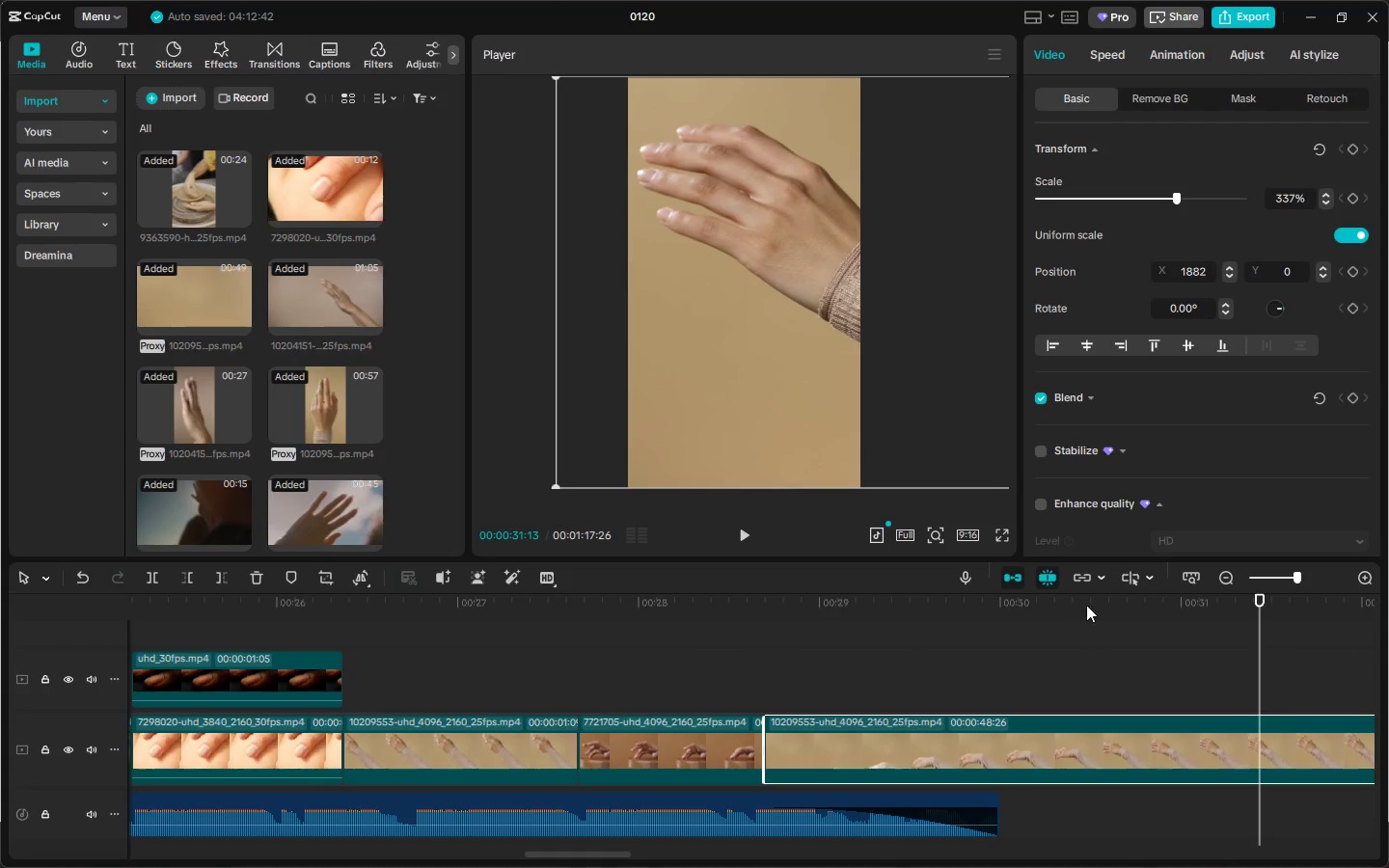 
left_click_drag(start_coordinate=[1140, 607], to_coordinate=[1242, 613])
 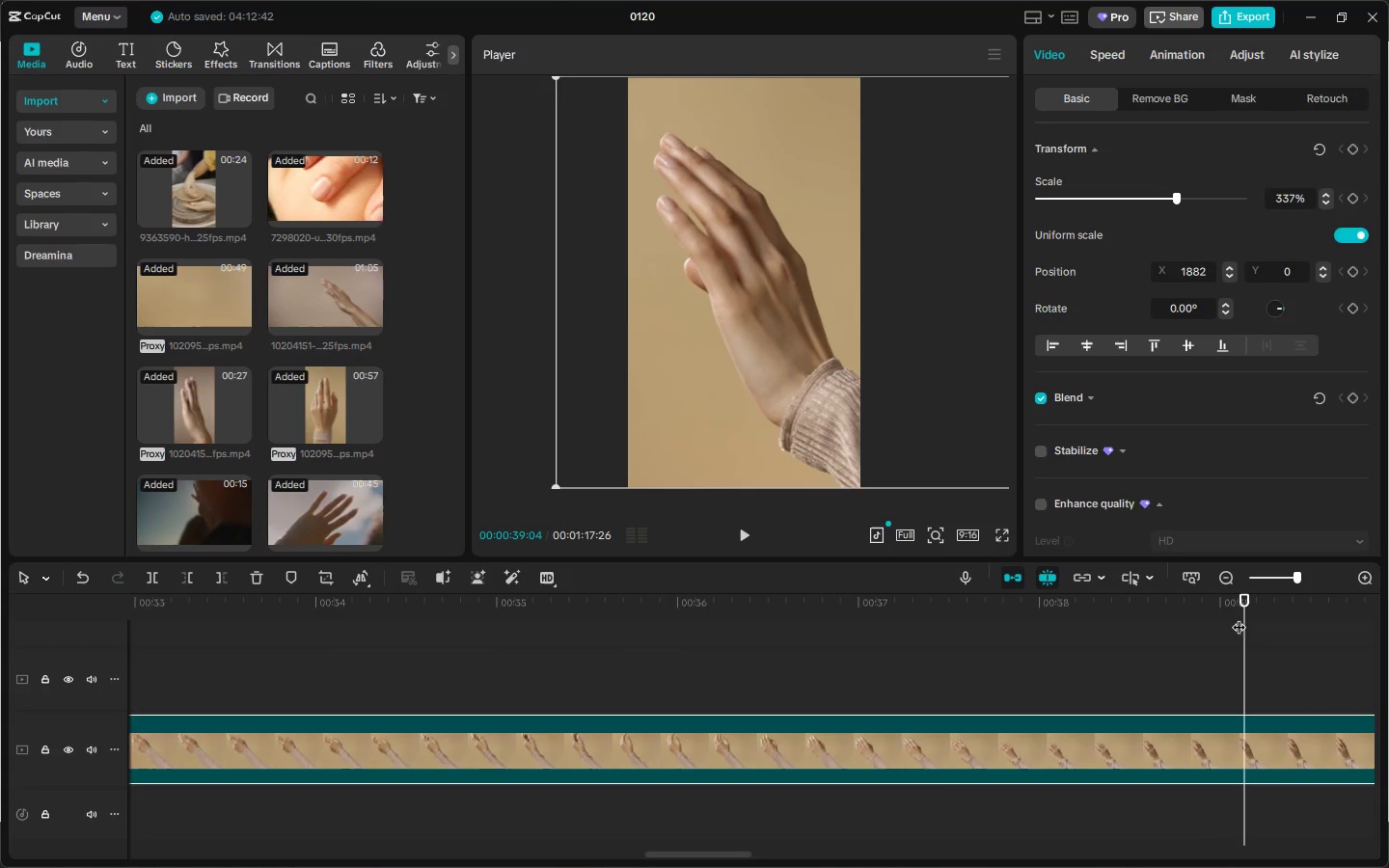 
key(Control+ControlLeft)
 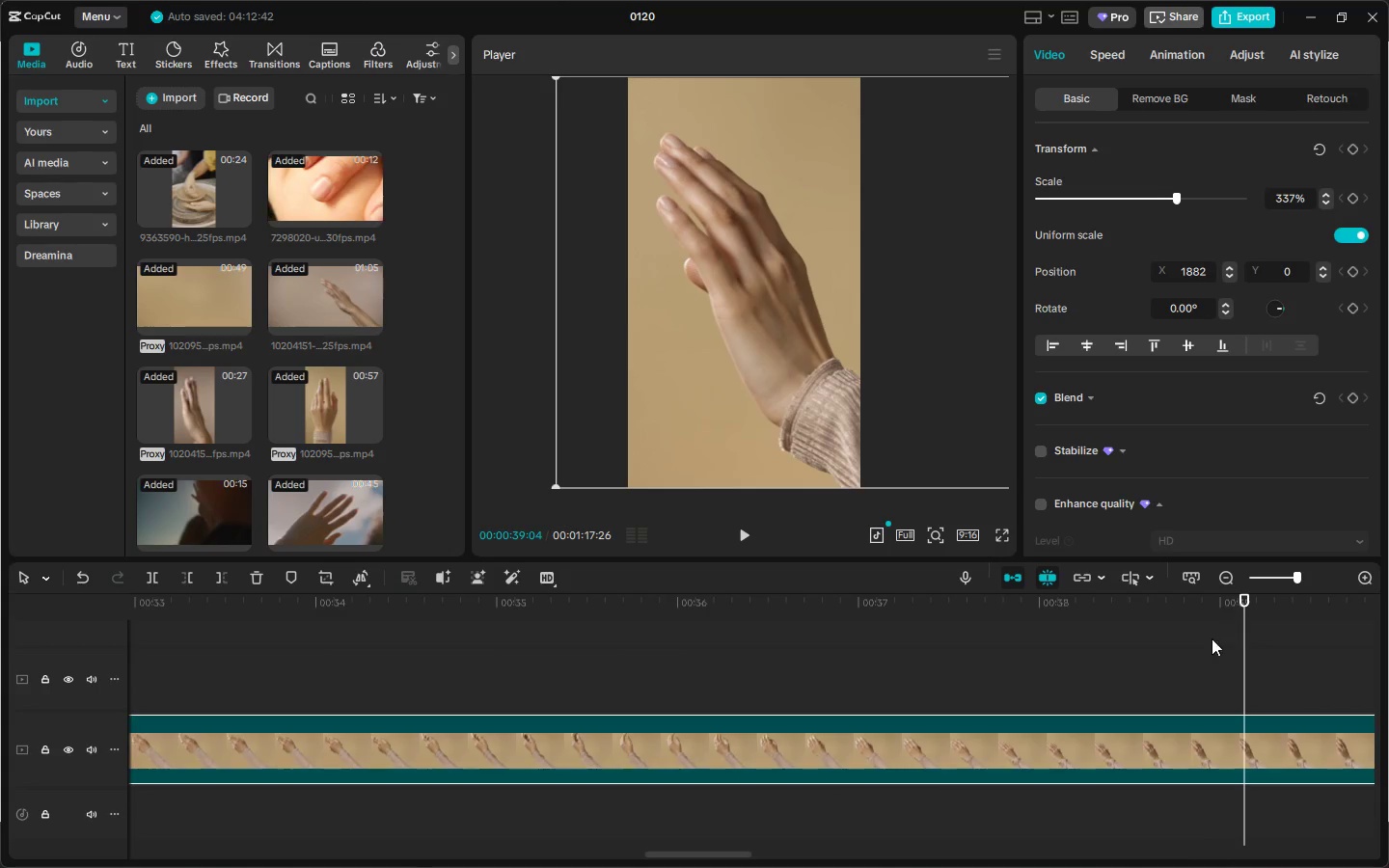 
key(Control+B)
 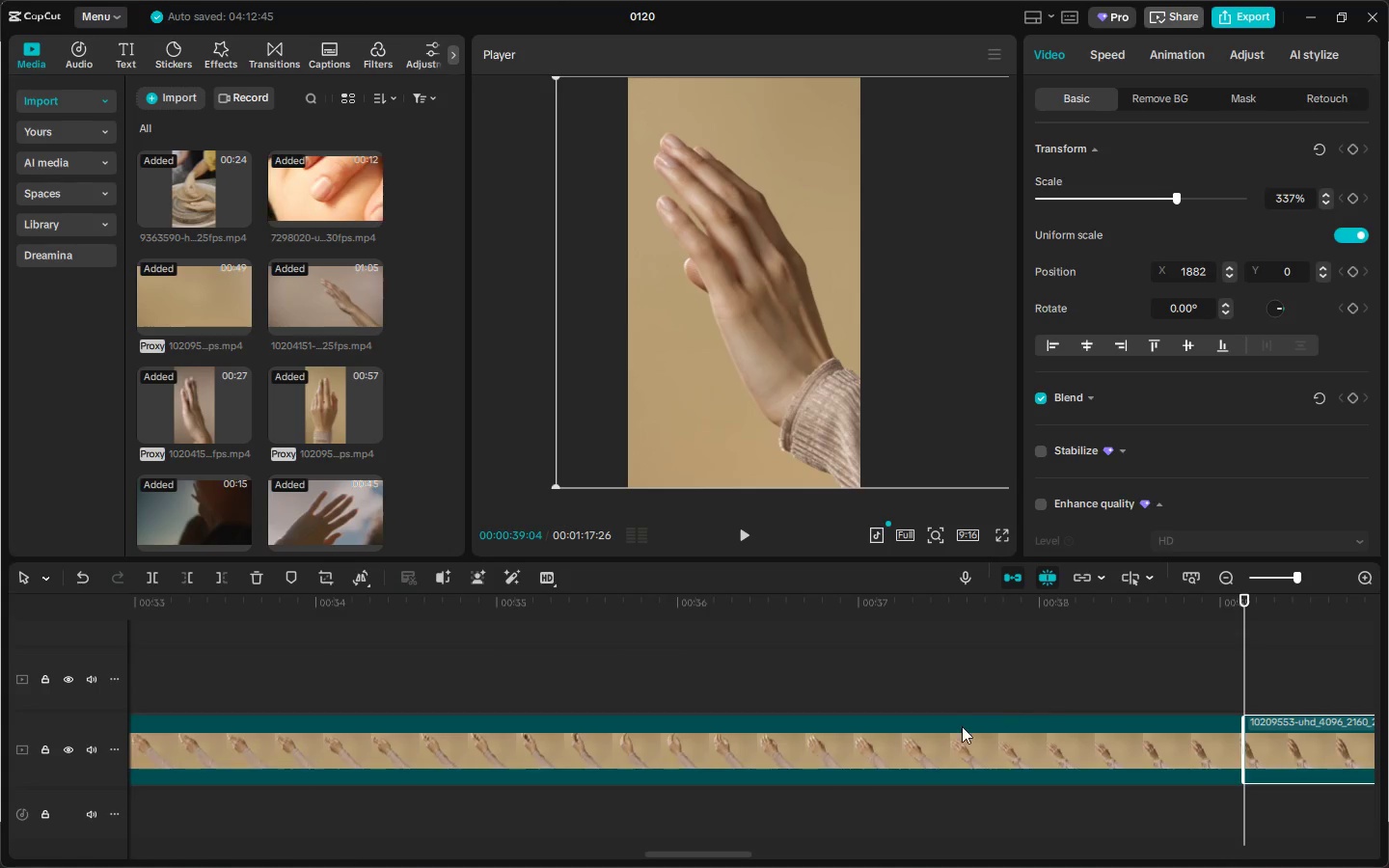 
left_click([960, 727])
 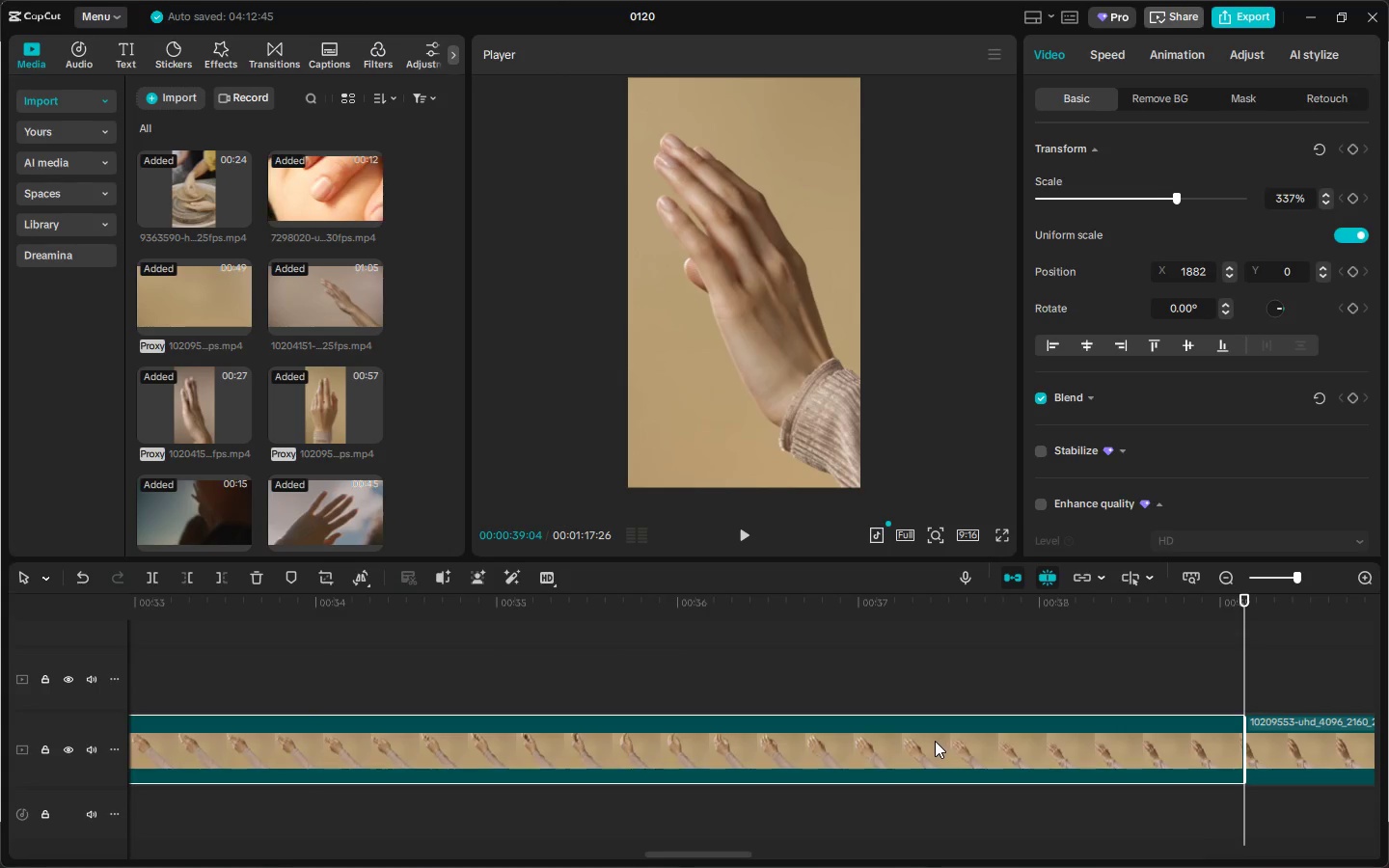 
key(Delete)
 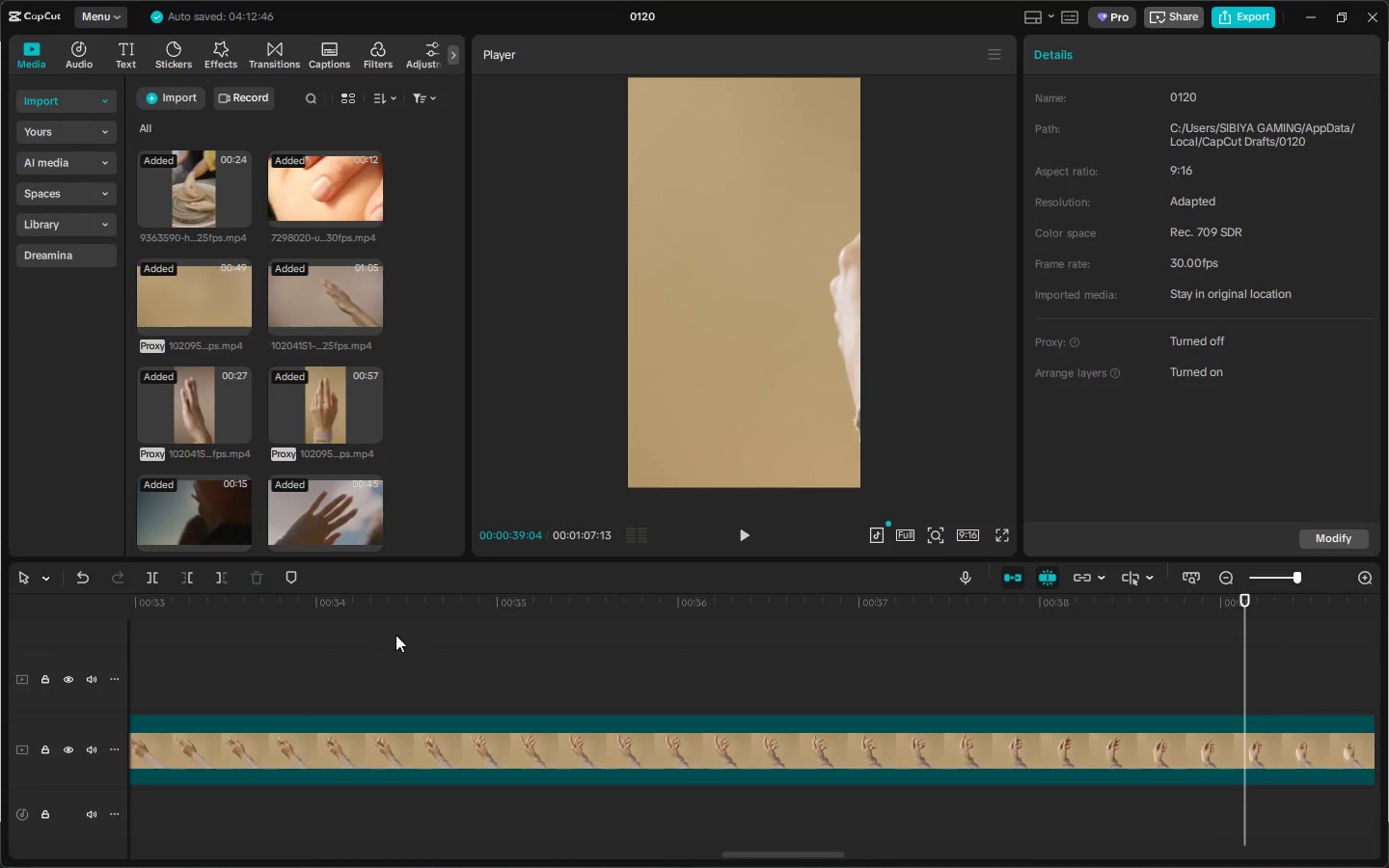 
left_click_drag(start_coordinate=[372, 608], to_coordinate=[1045, 648])
 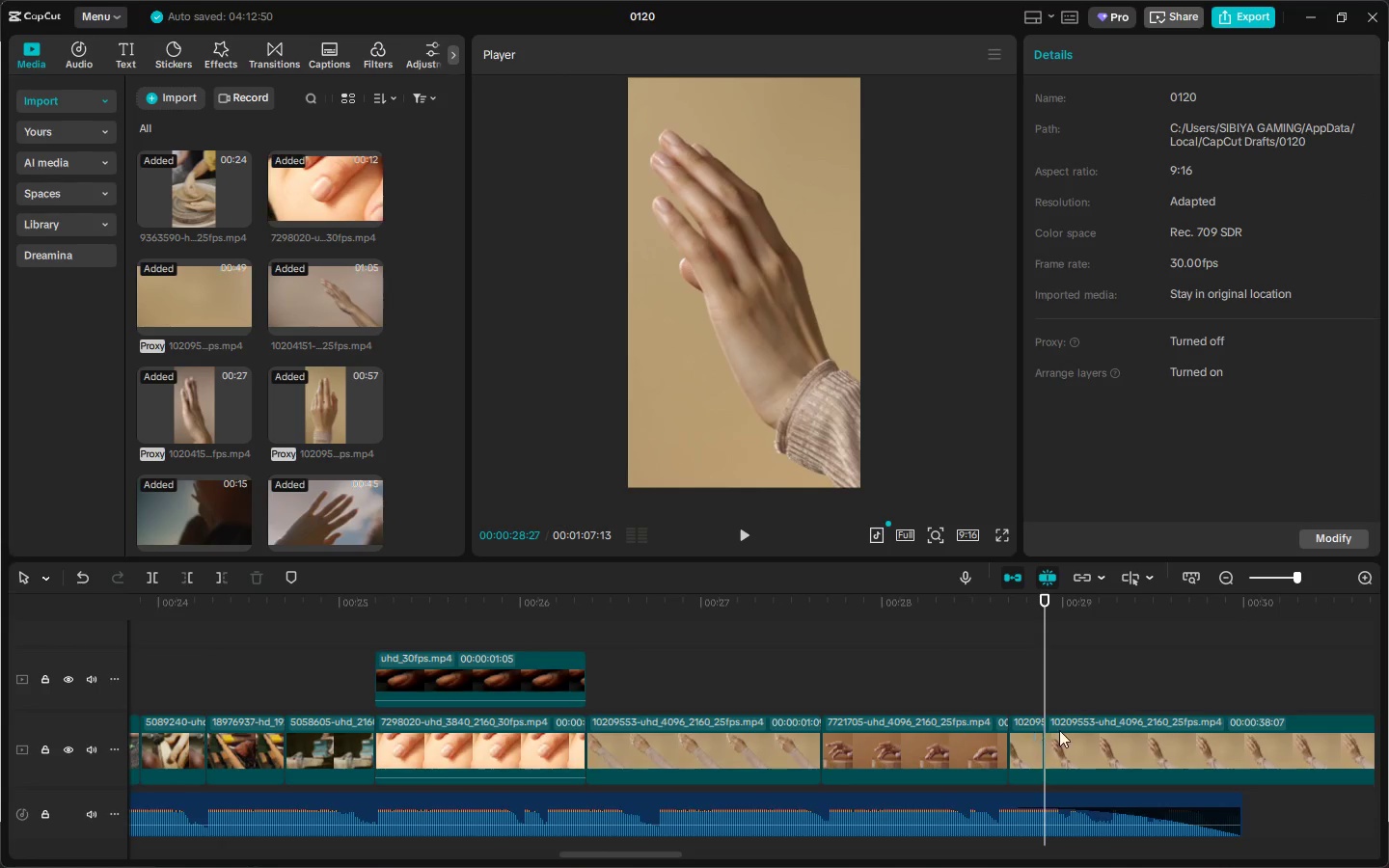 
key(Control+ControlLeft)
 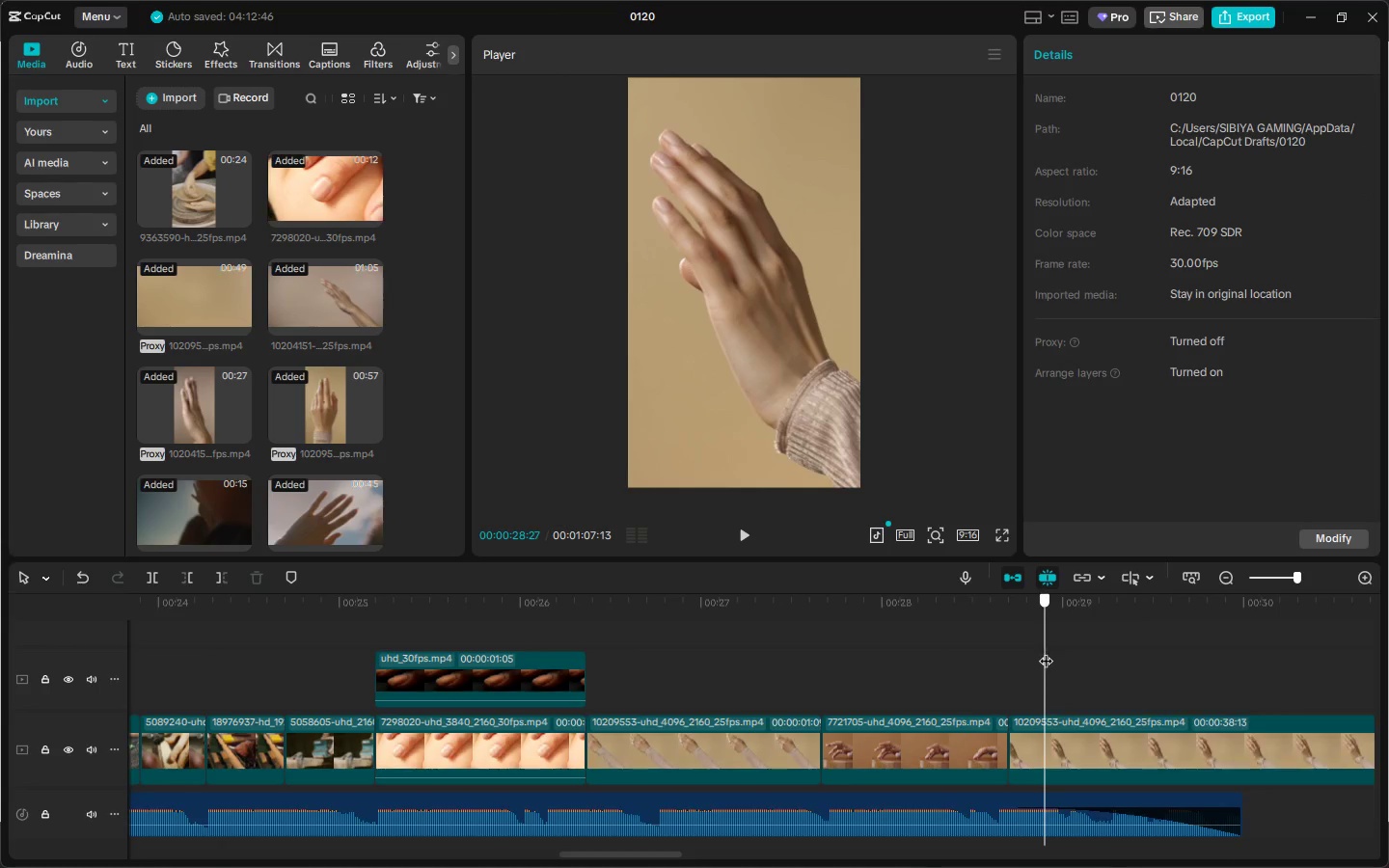 
key(Control+B)
 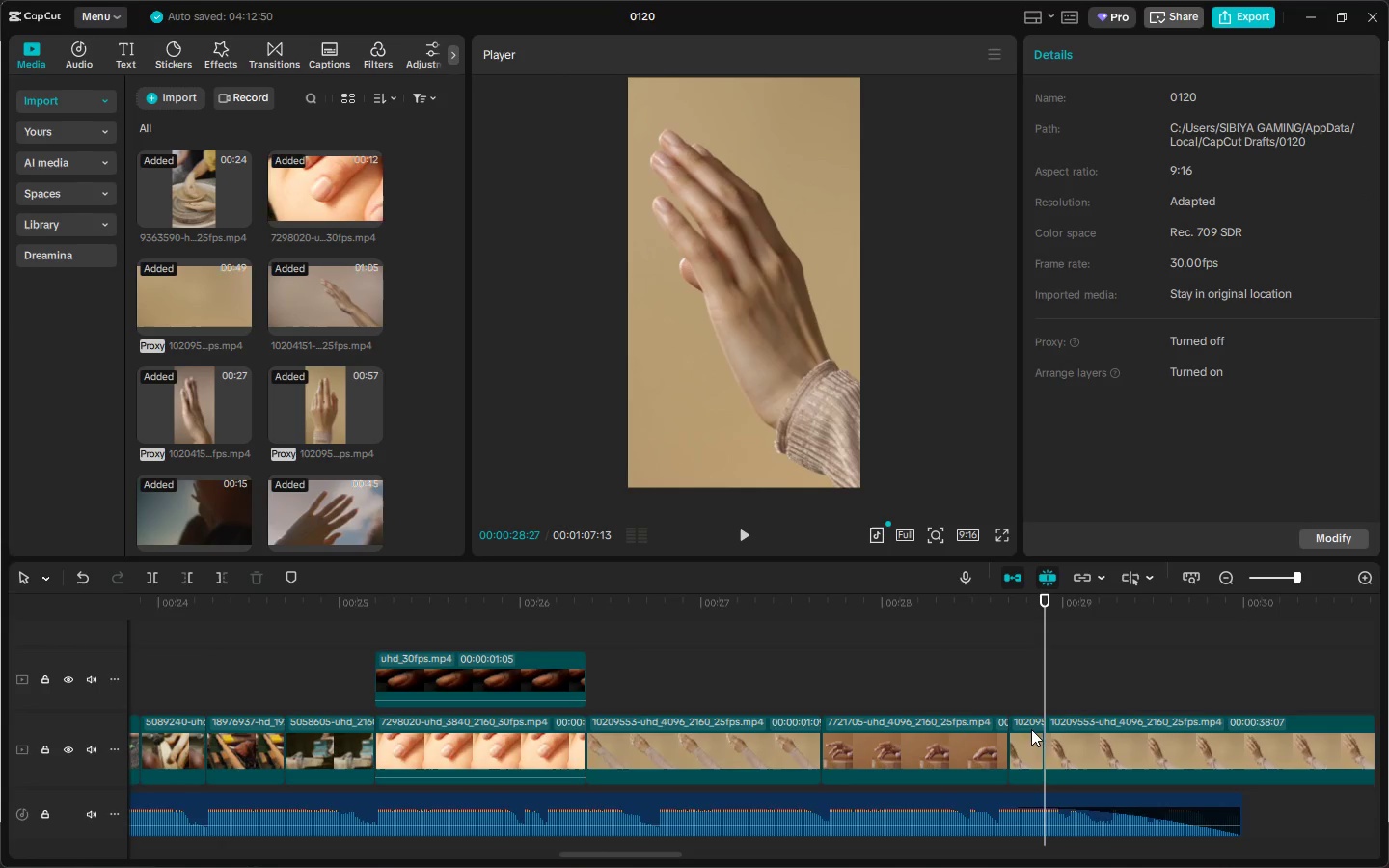 
left_click([1077, 730])
 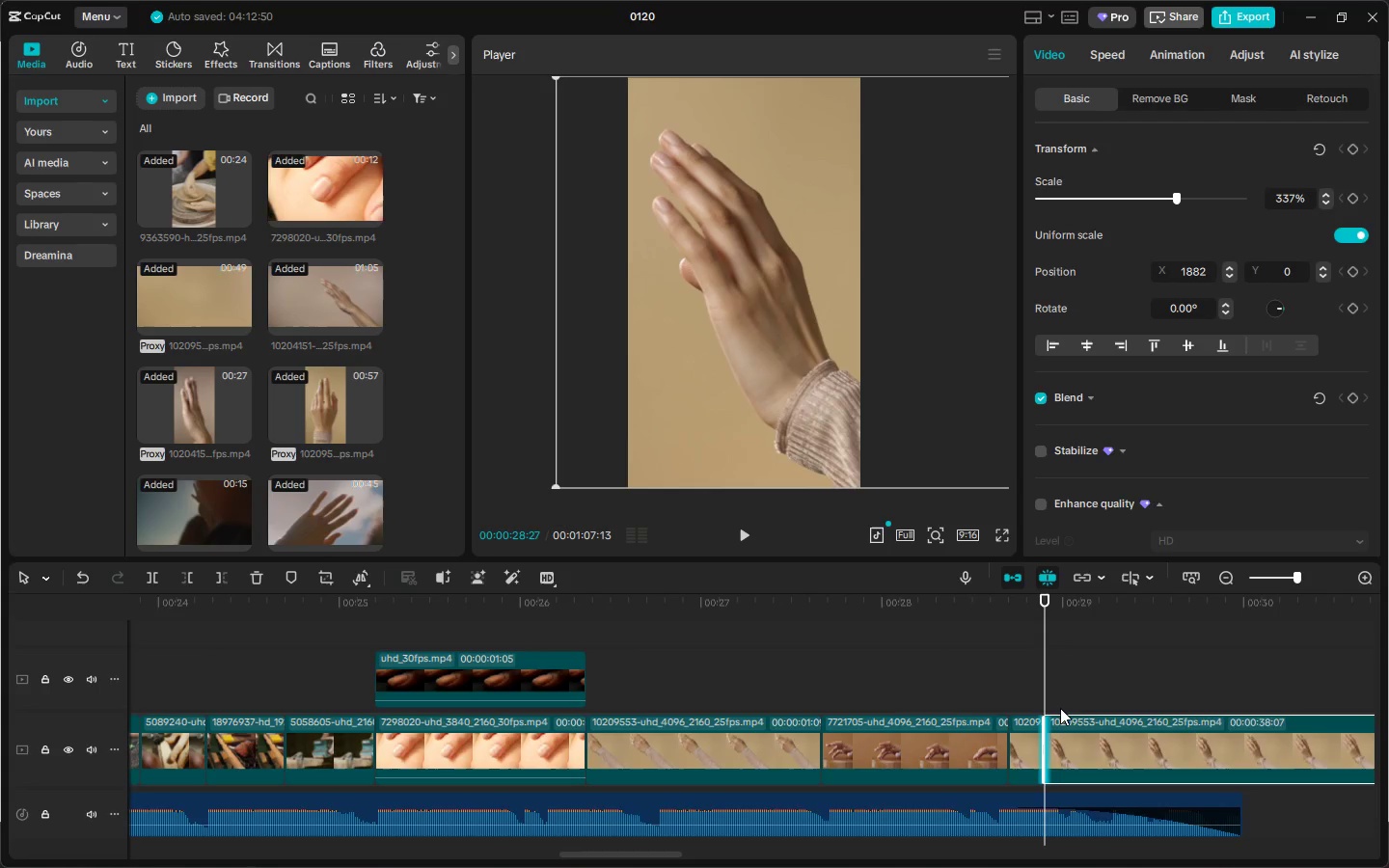 
key(Delete)
 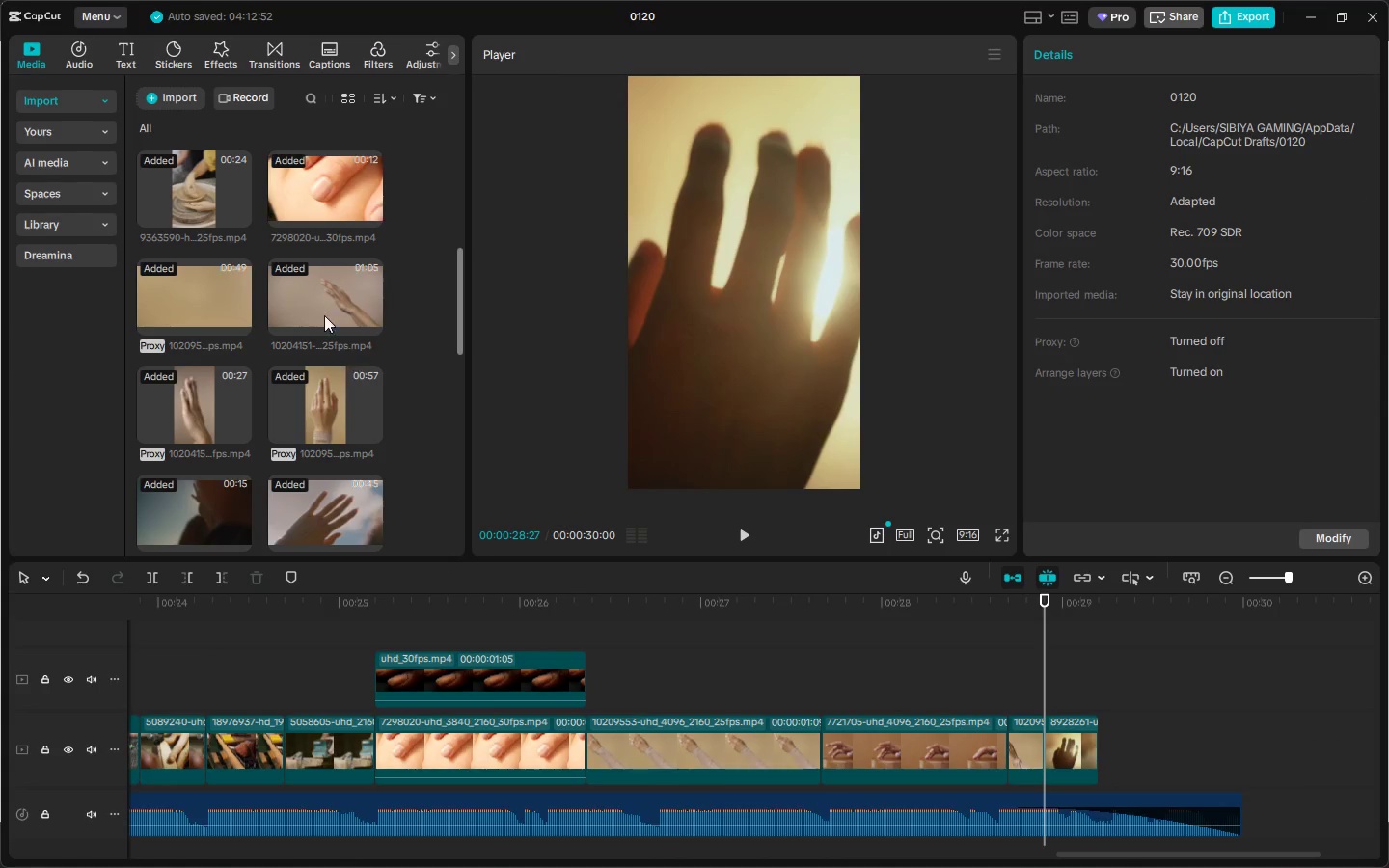 
left_click_drag(start_coordinate=[312, 294], to_coordinate=[1046, 745])
 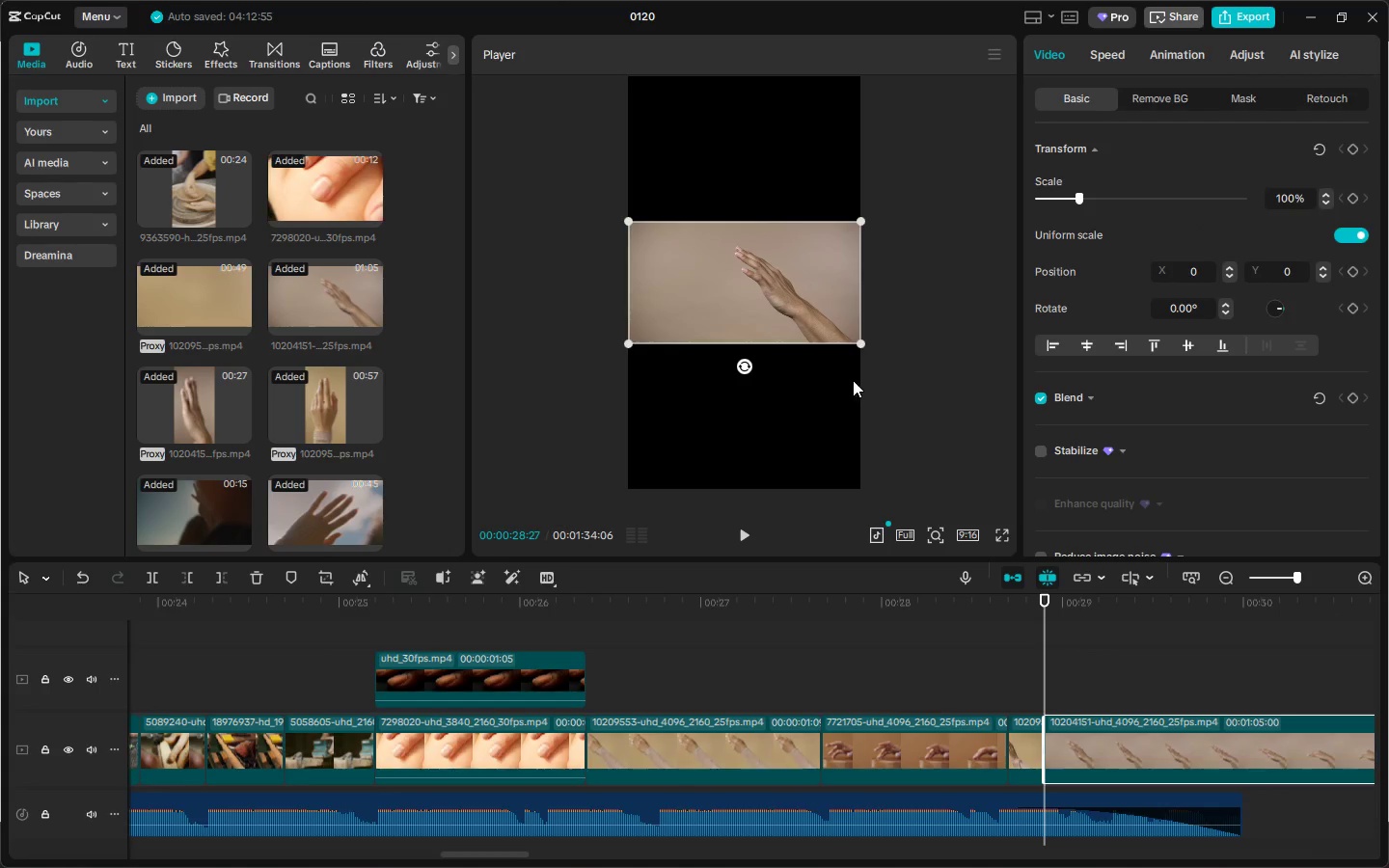 
left_click_drag(start_coordinate=[863, 339], to_coordinate=[1185, 700])
 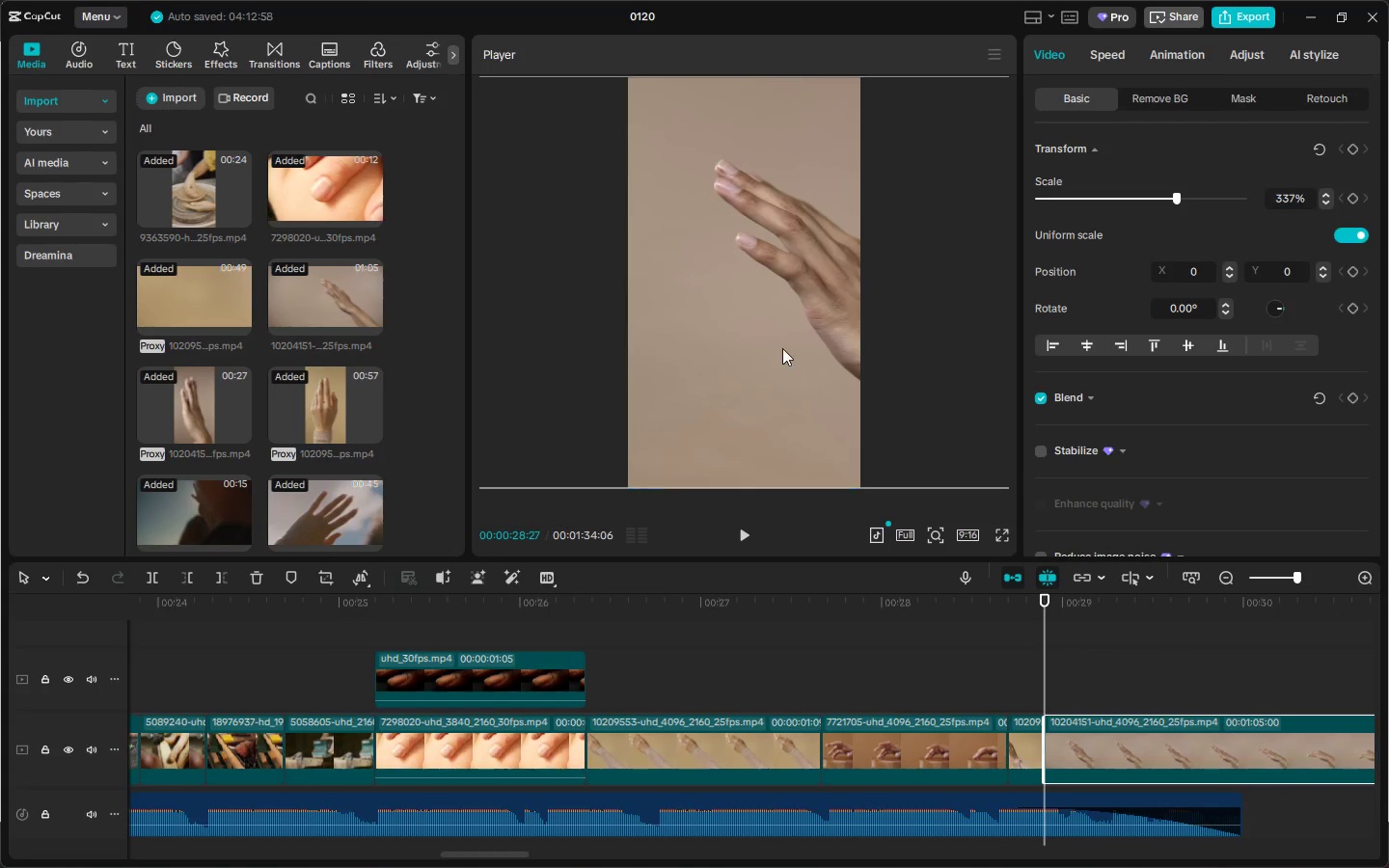 
left_click_drag(start_coordinate=[782, 348], to_coordinate=[696, 346])
 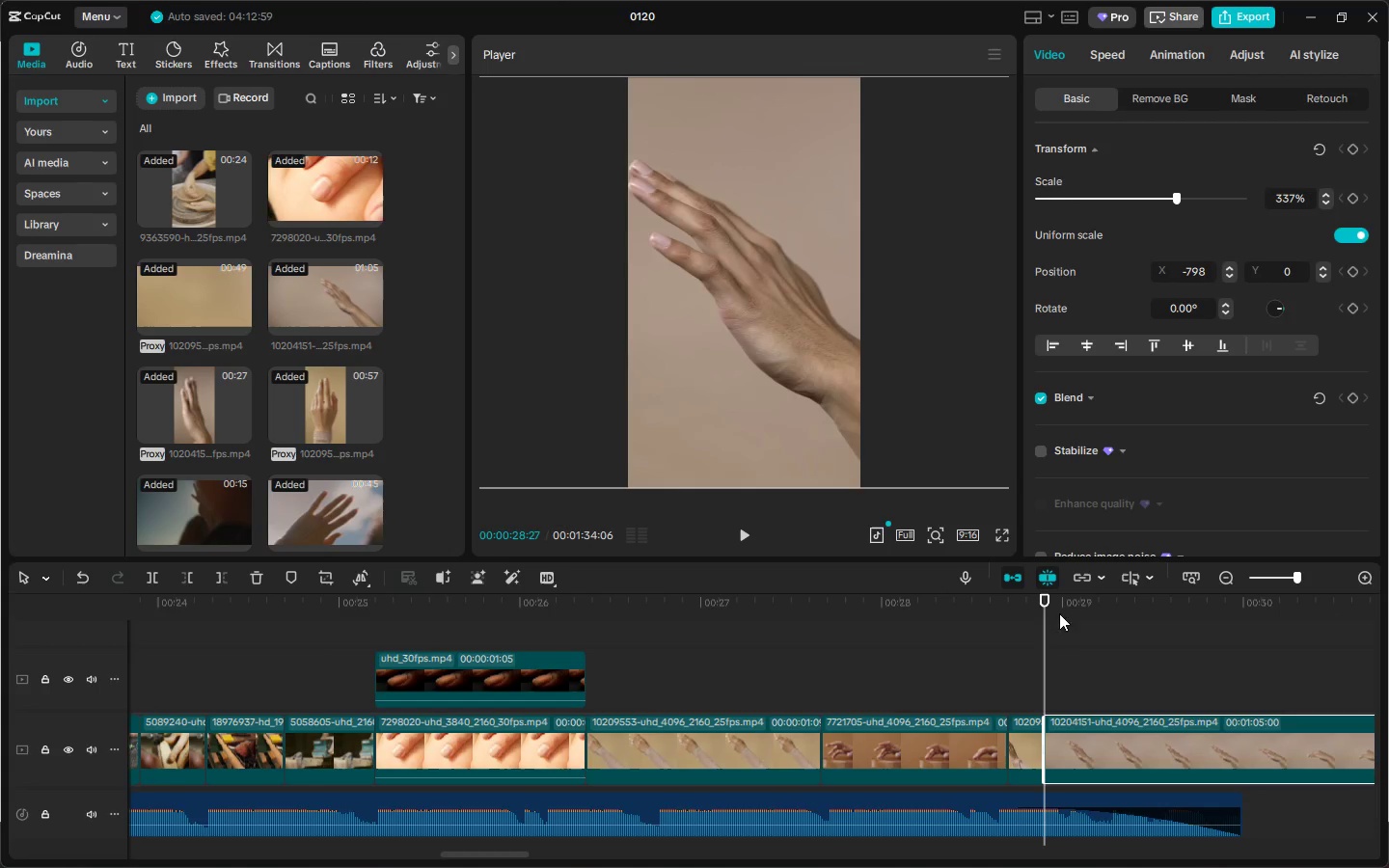 
left_click_drag(start_coordinate=[1075, 602], to_coordinate=[1127, 625])
 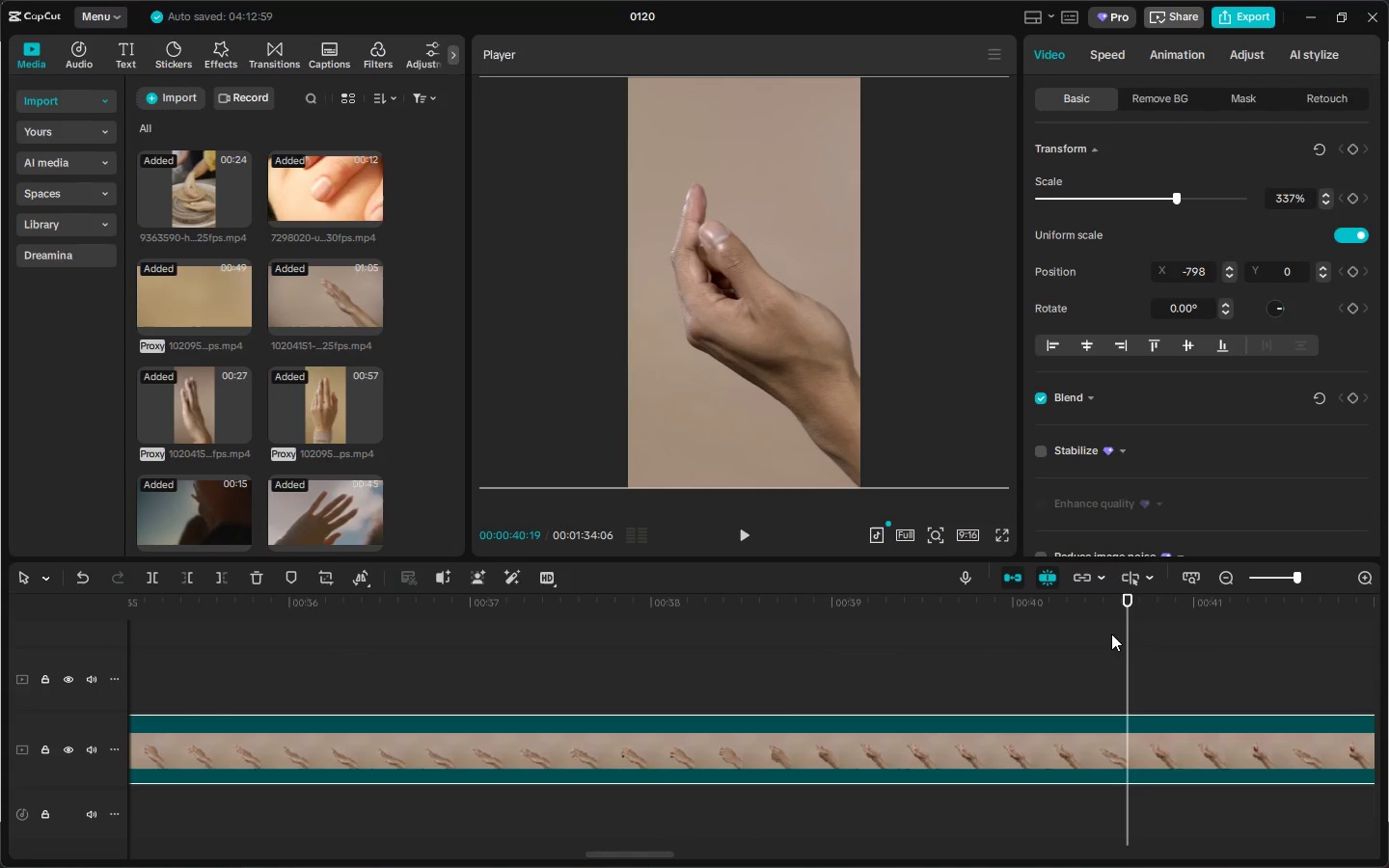 
key(Control+B)
 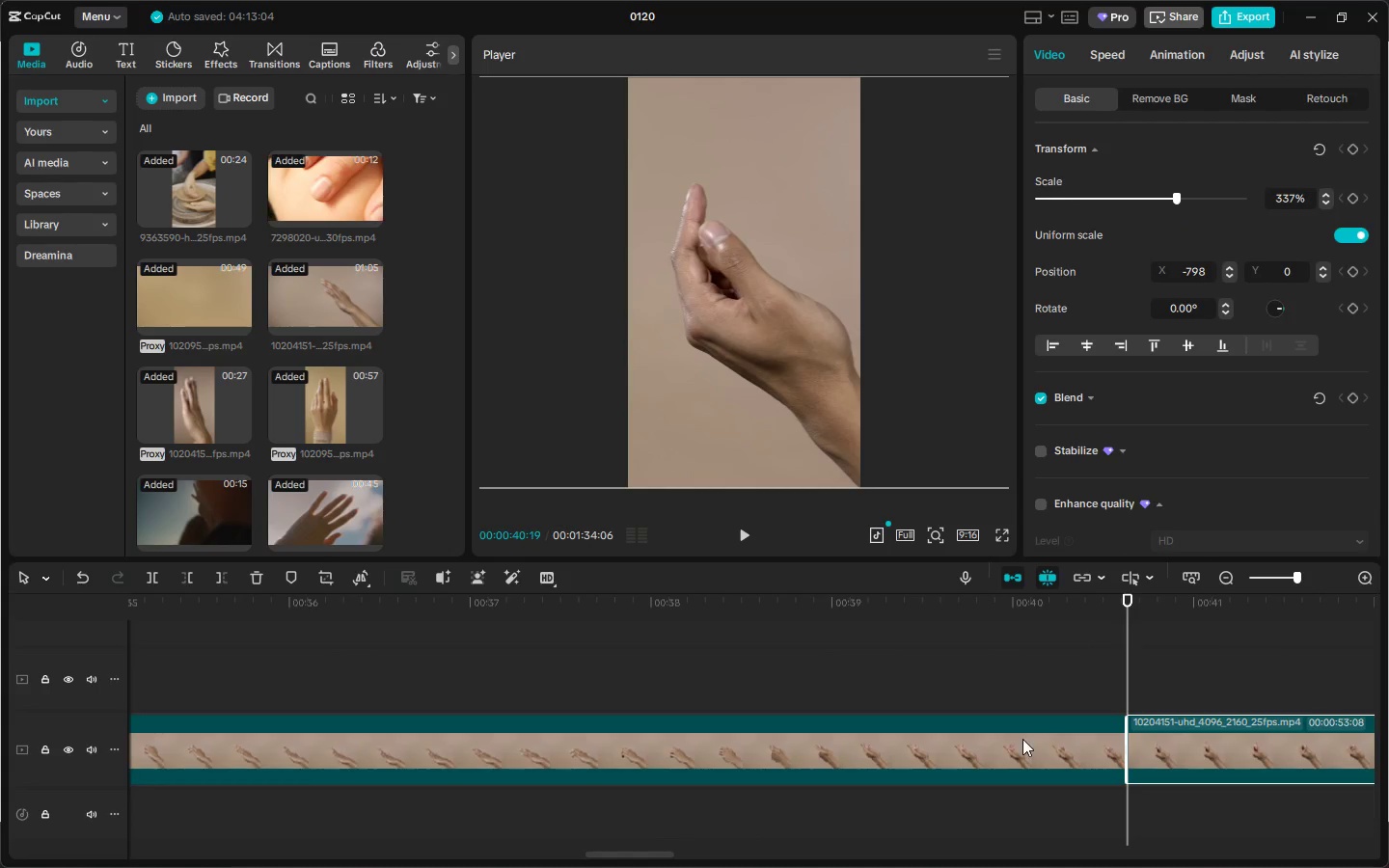 
left_click([1021, 739])
 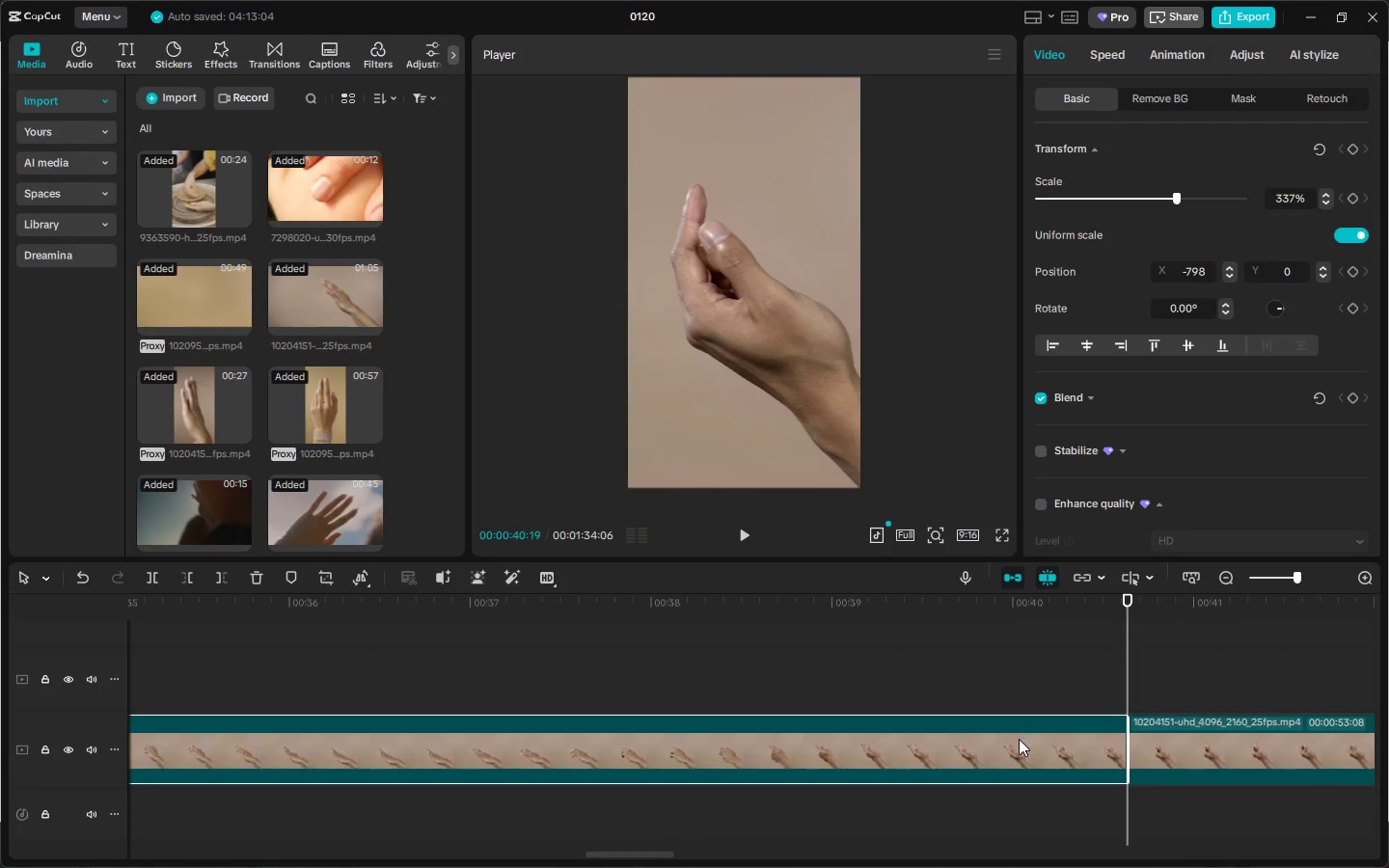 
key(Delete)
 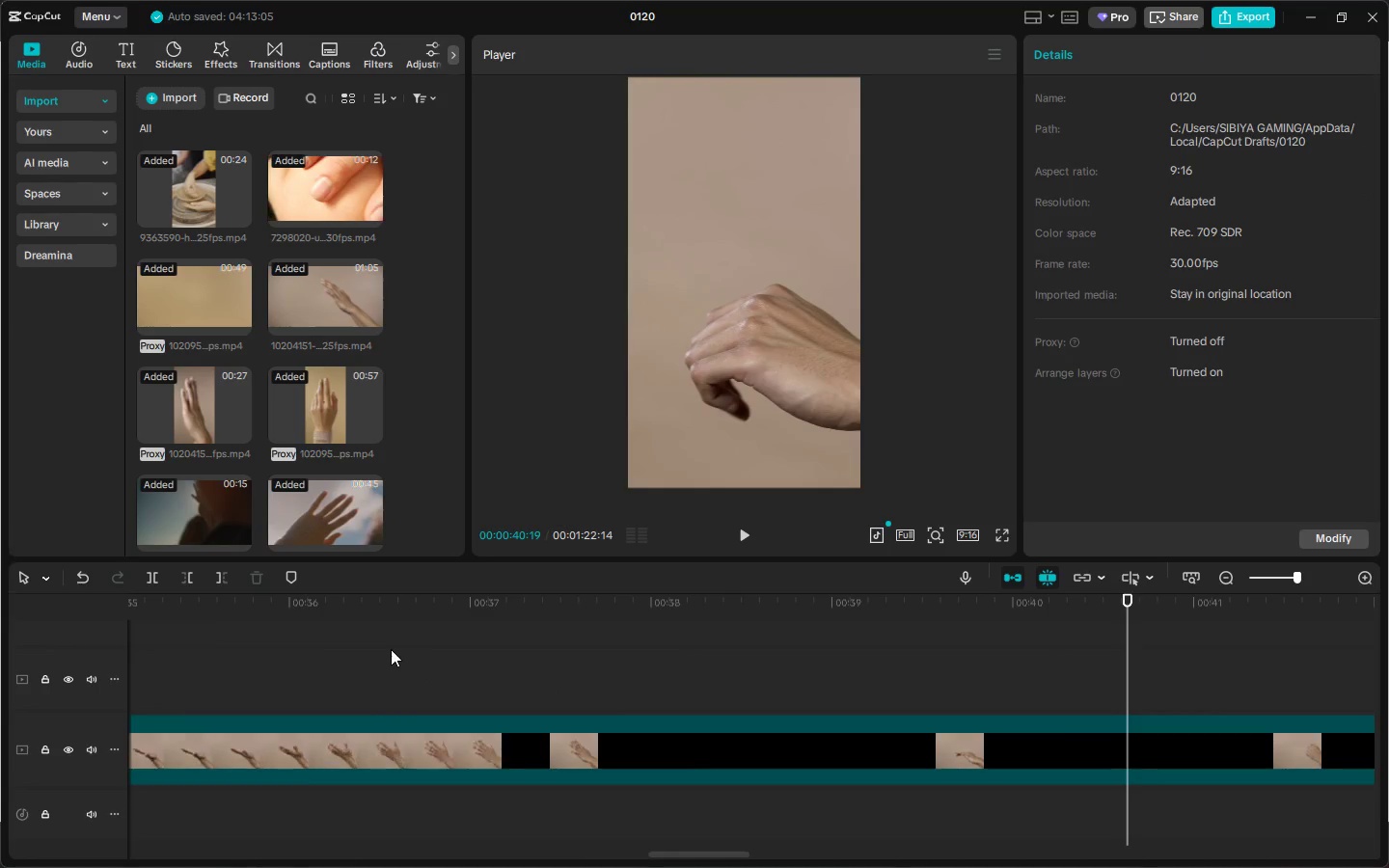 
left_click_drag(start_coordinate=[372, 608], to_coordinate=[1157, 638])
 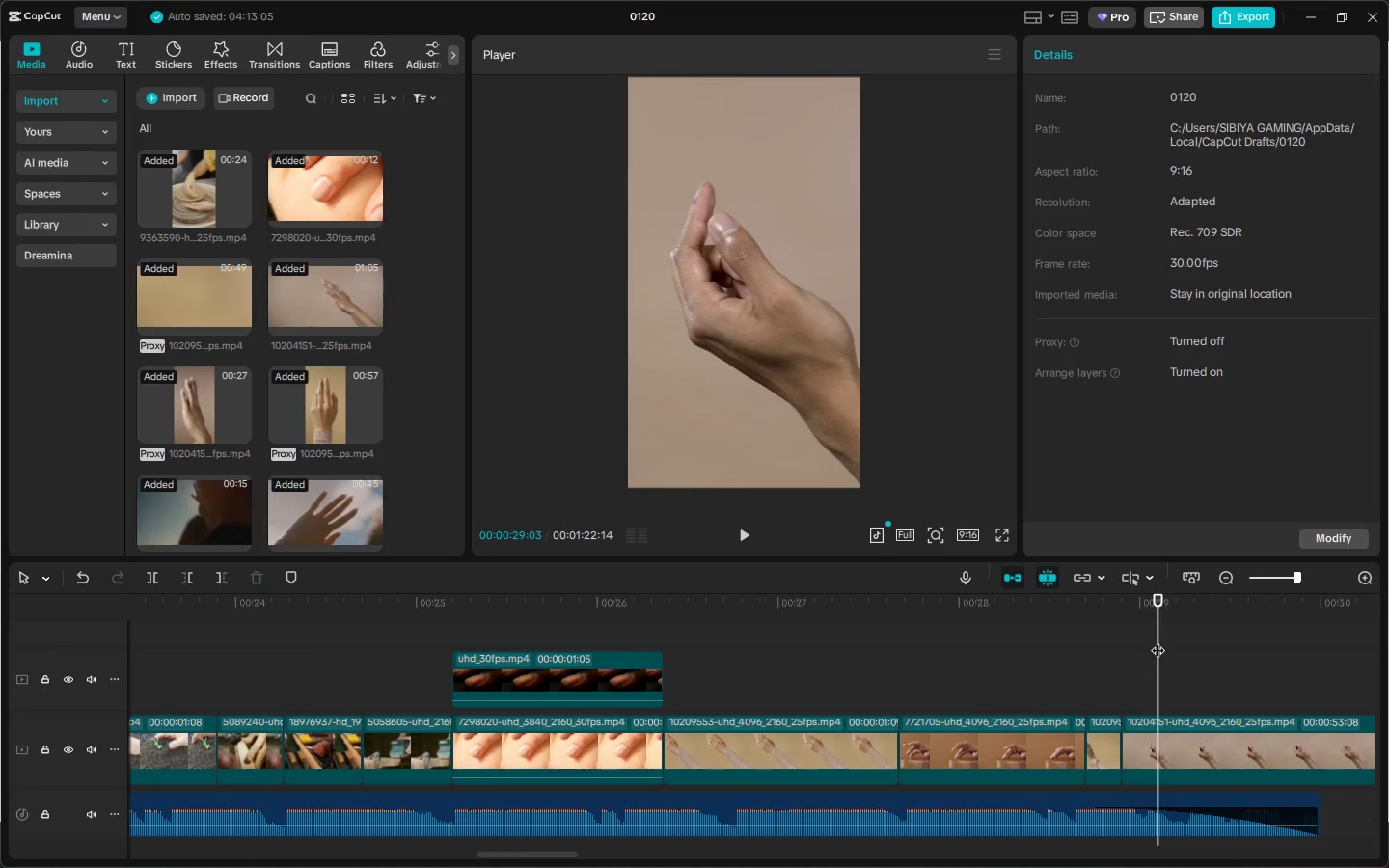 
key(Control+B)
 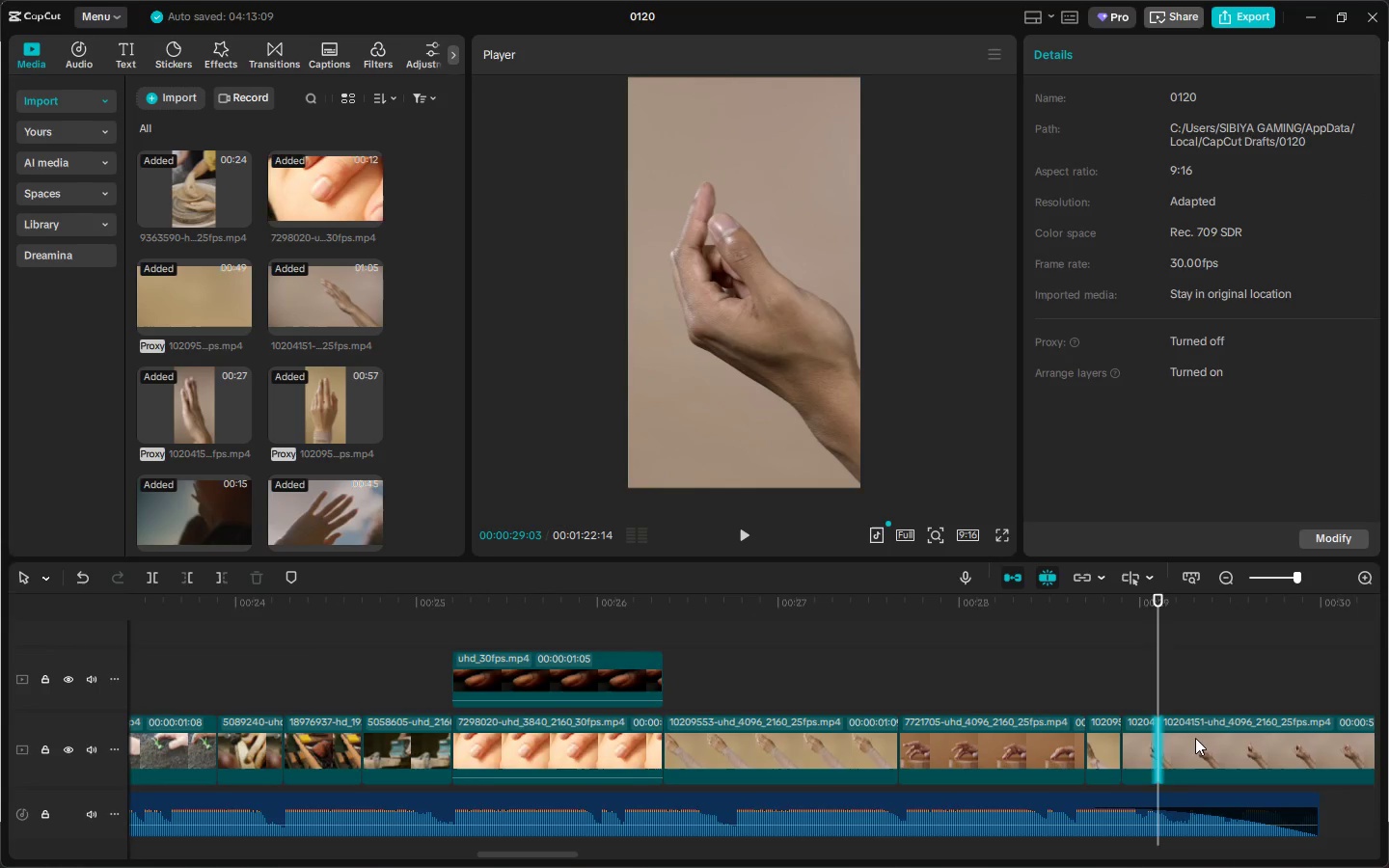 
left_click([1196, 738])
 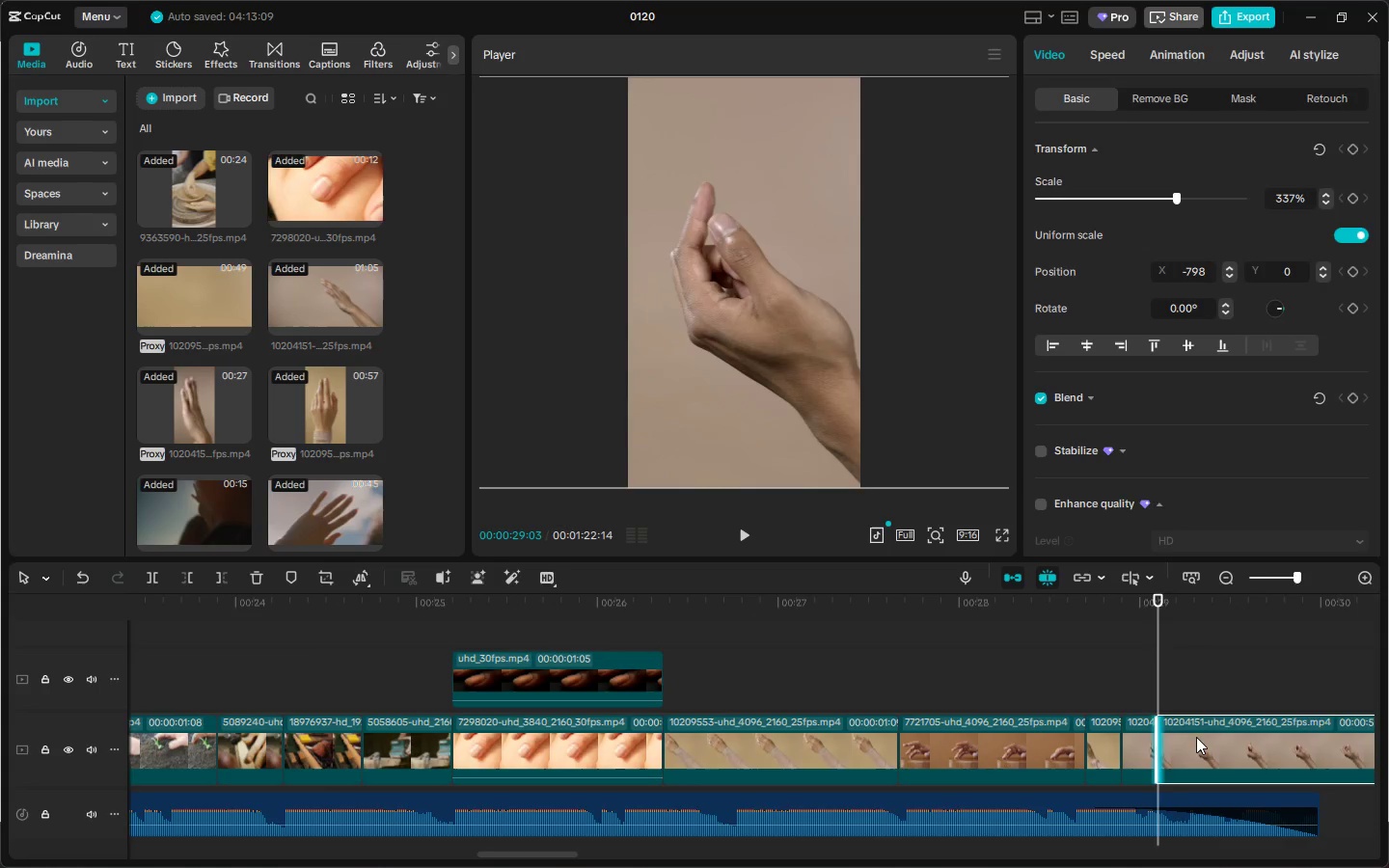 
key(Delete)
 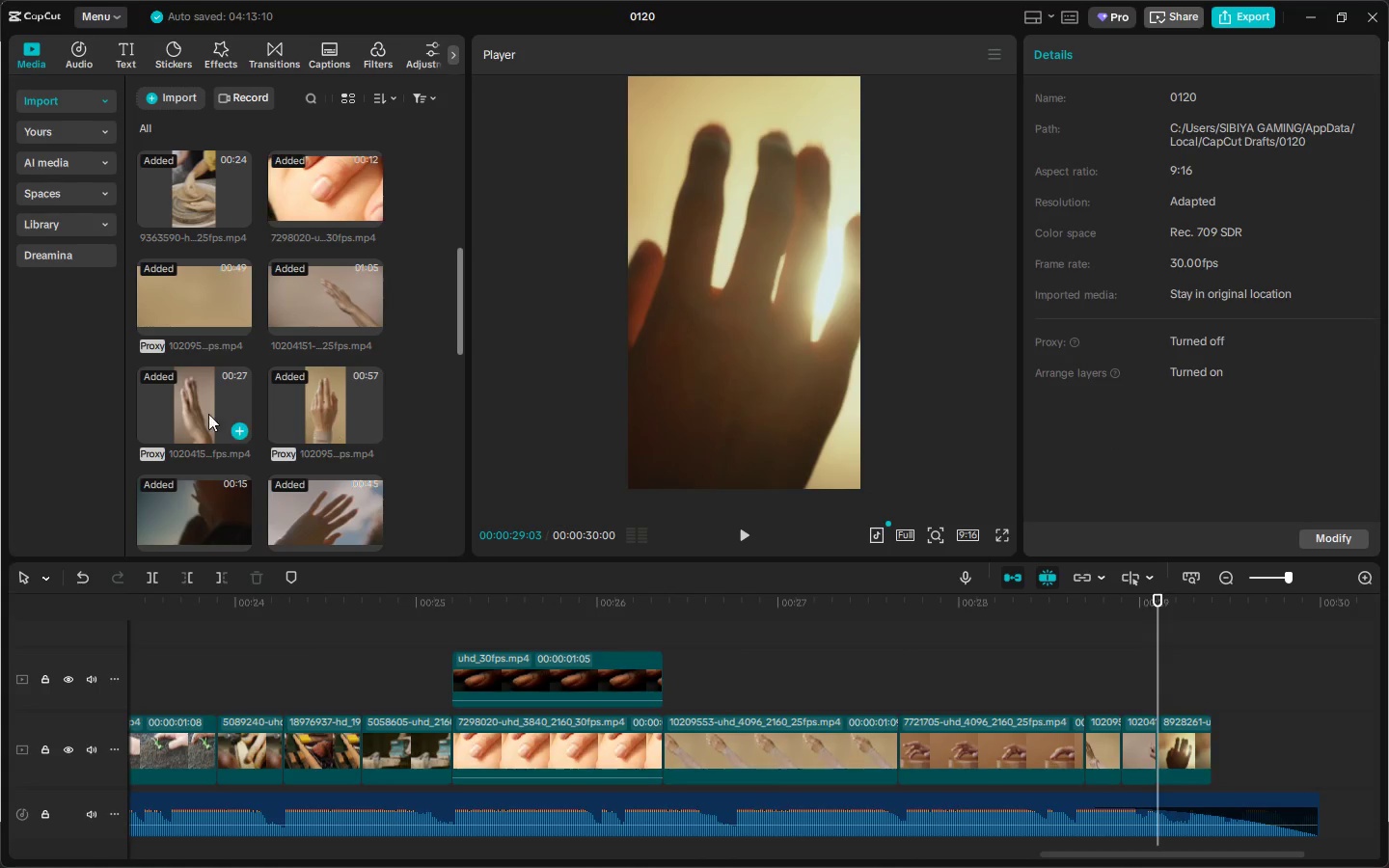 
left_click_drag(start_coordinate=[173, 407], to_coordinate=[1163, 733])
 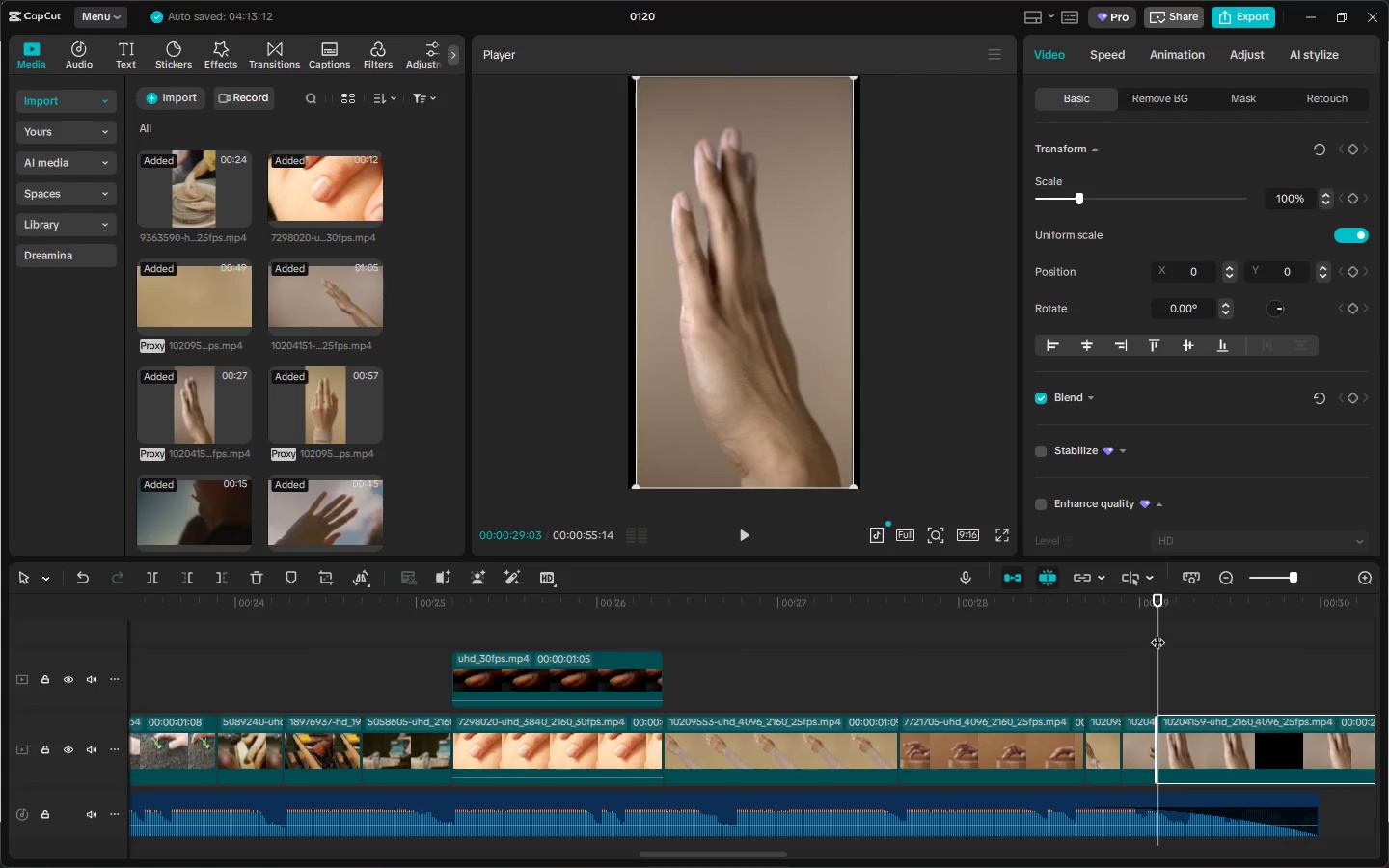 
left_click_drag(start_coordinate=[1154, 627], to_coordinate=[1211, 629])
 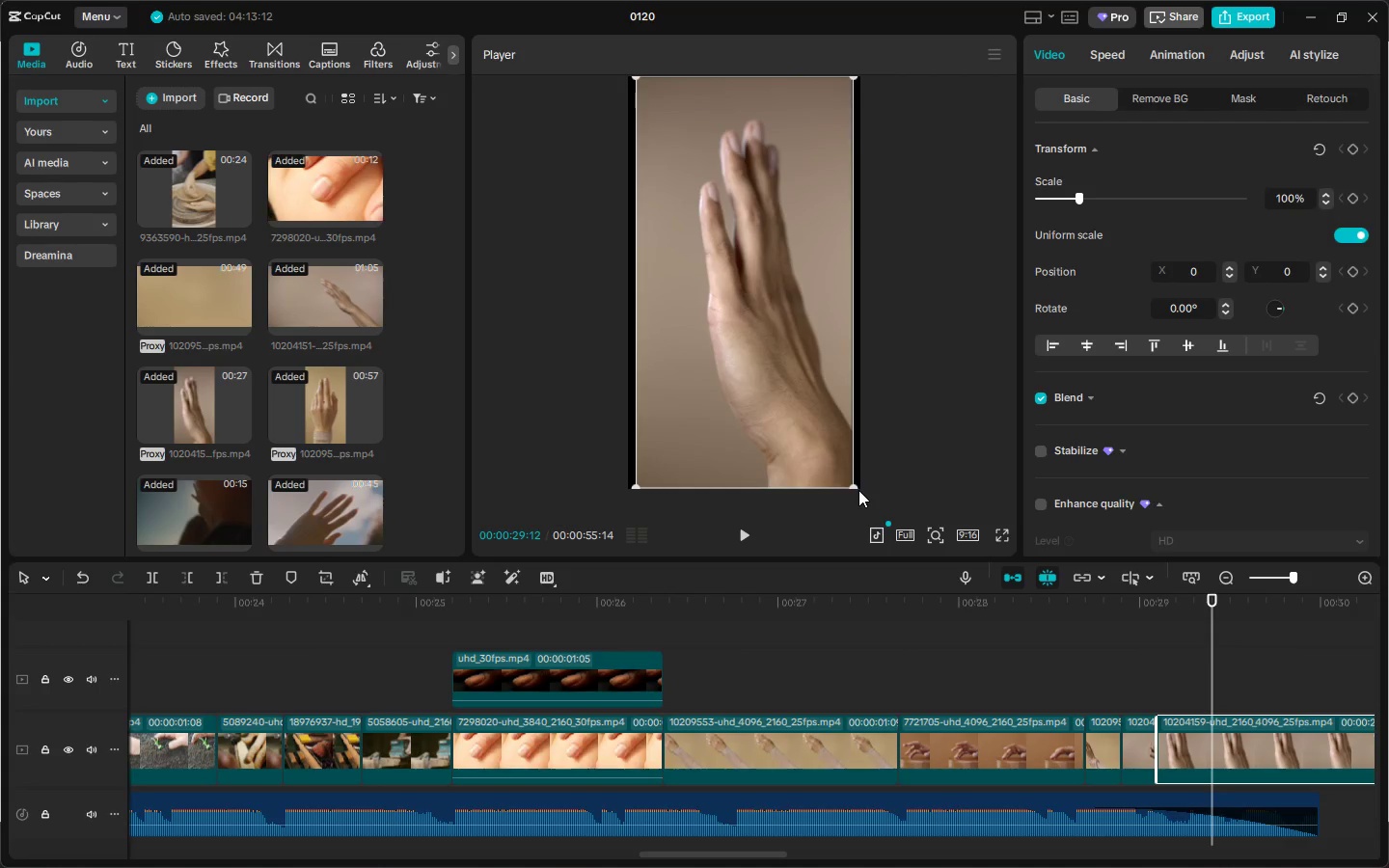 
left_click([854, 488])
 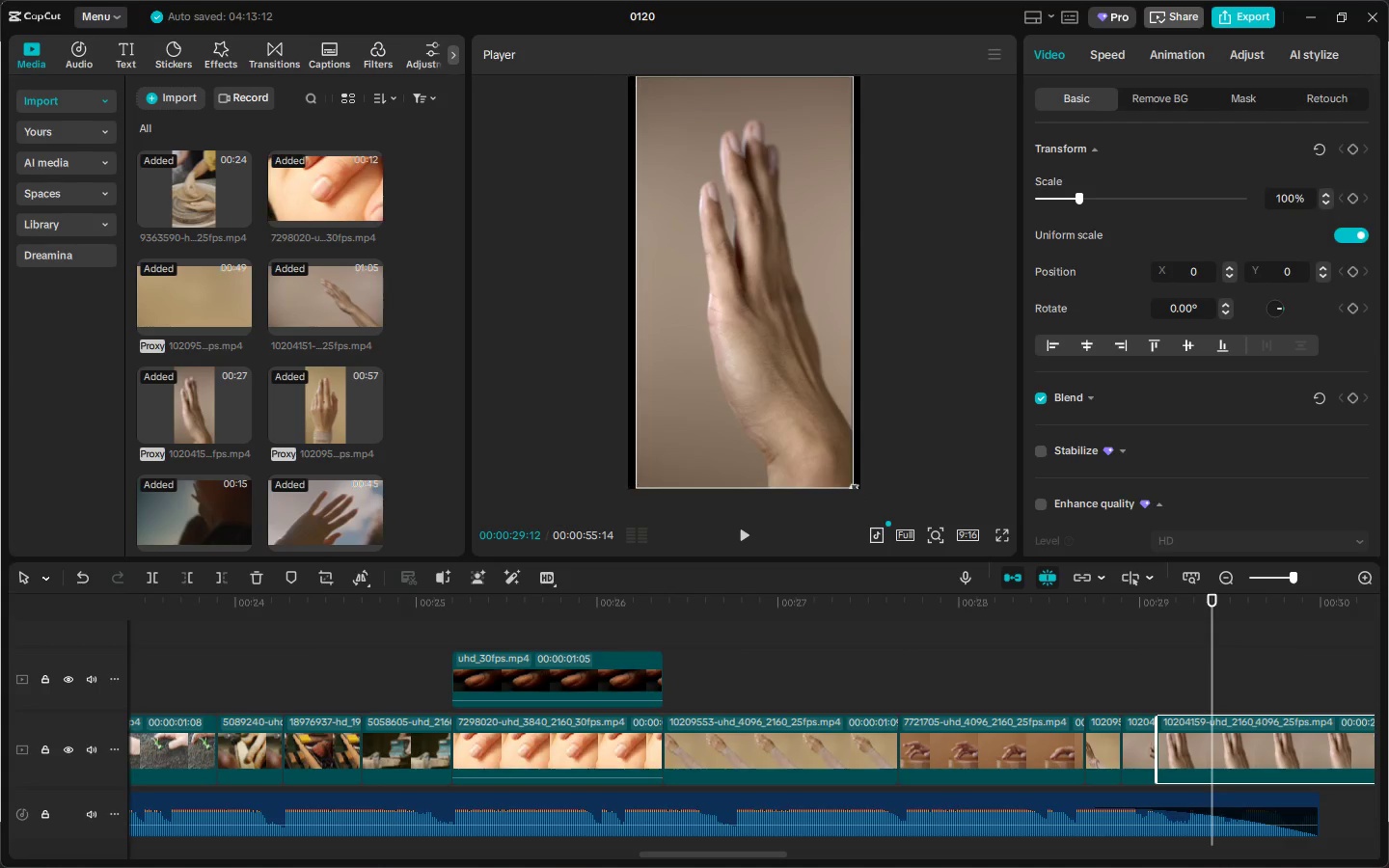 
left_click_drag(start_coordinate=[854, 488], to_coordinate=[869, 498])
 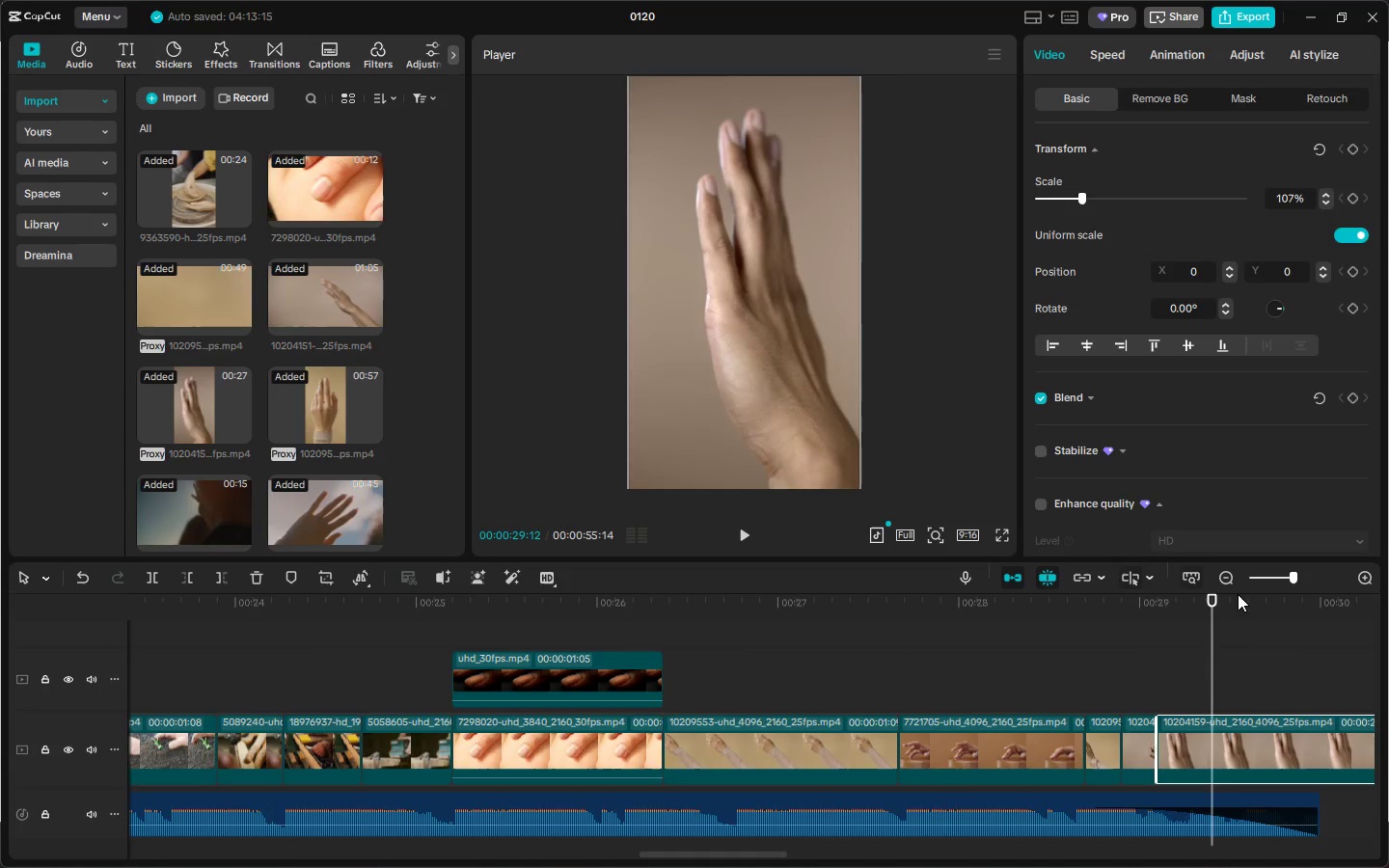 
left_click_drag(start_coordinate=[1257, 603], to_coordinate=[625, 643])
 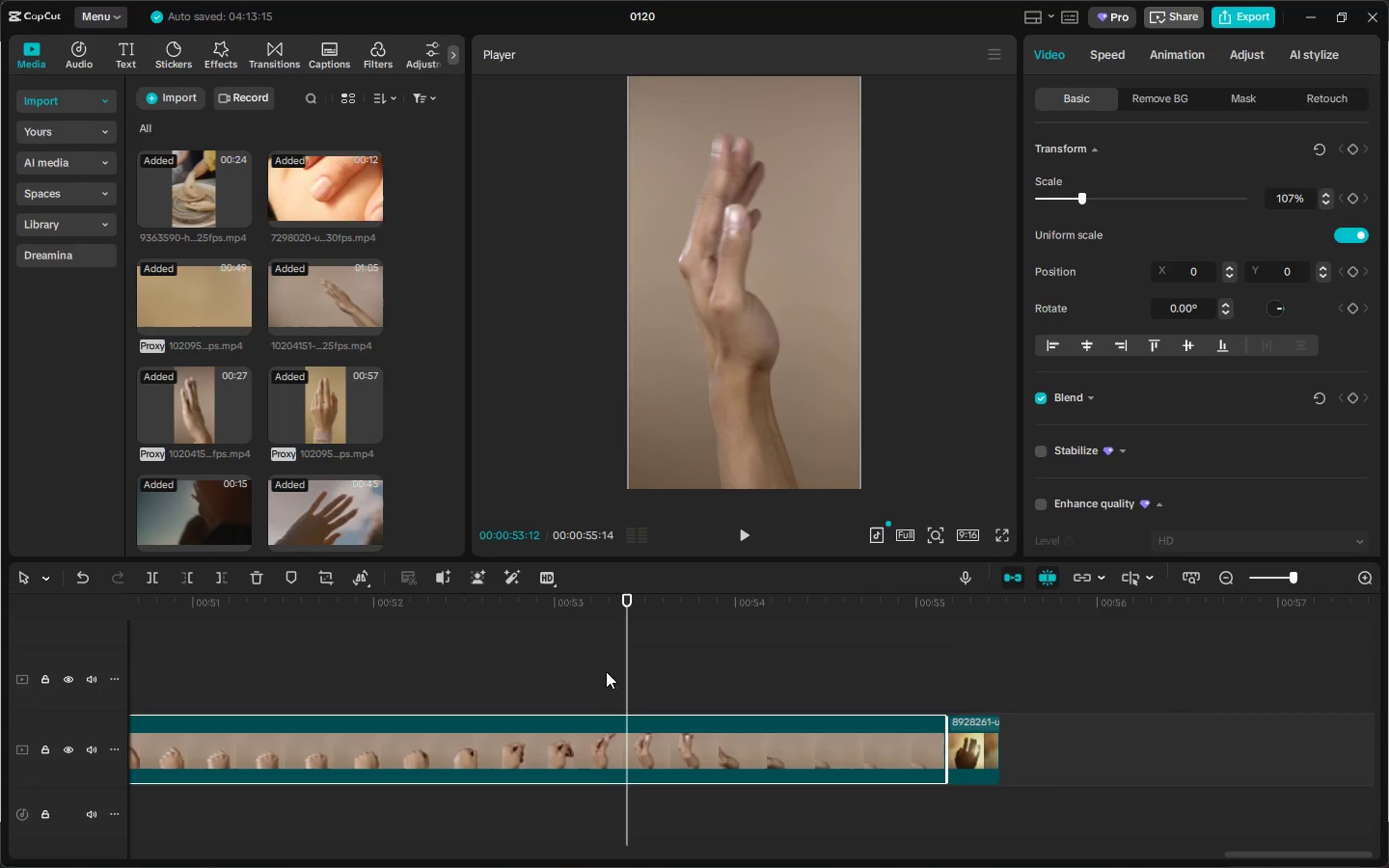 
key(Control+ControlLeft)
 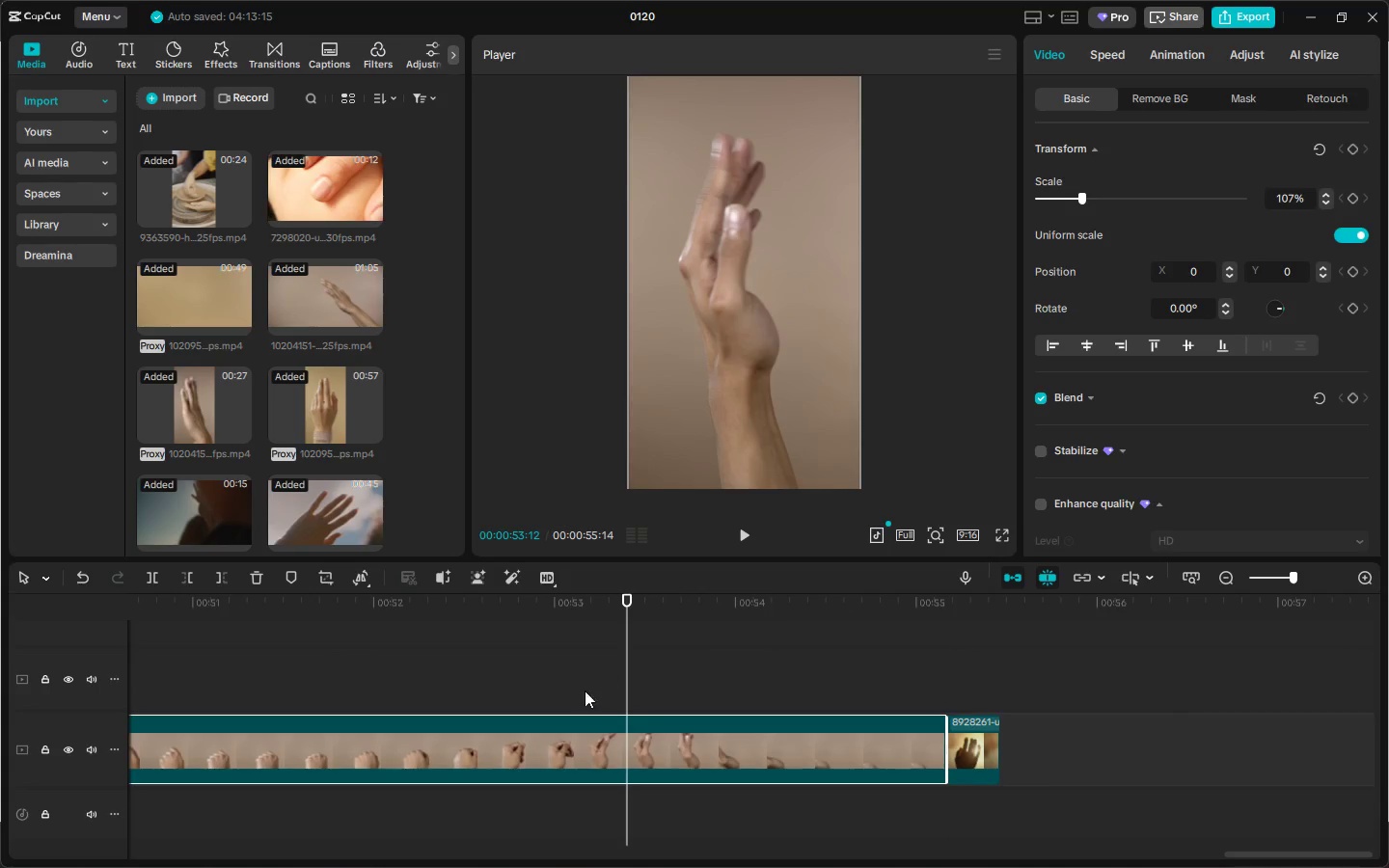 
key(Control+B)
 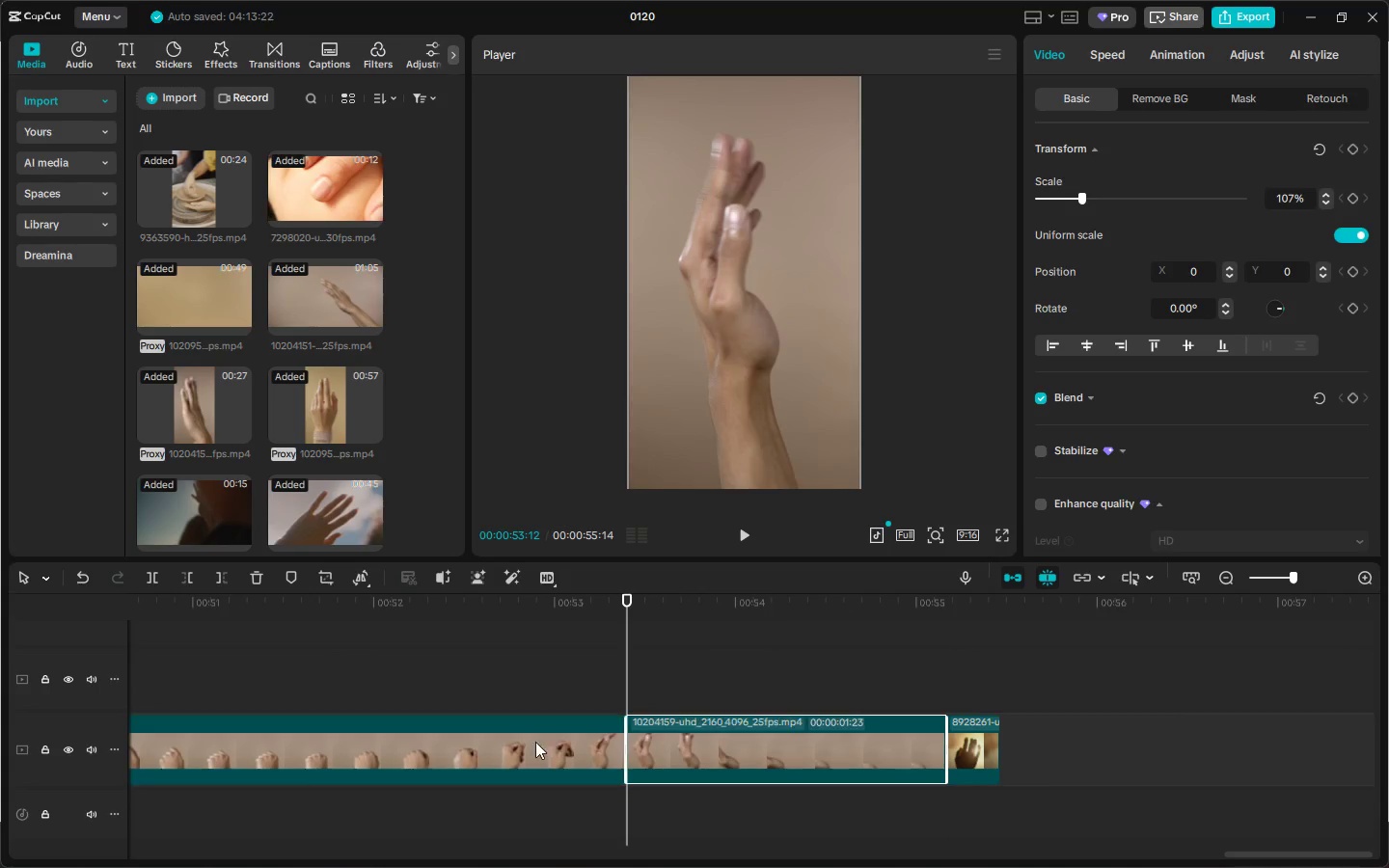 
left_click([528, 743])
 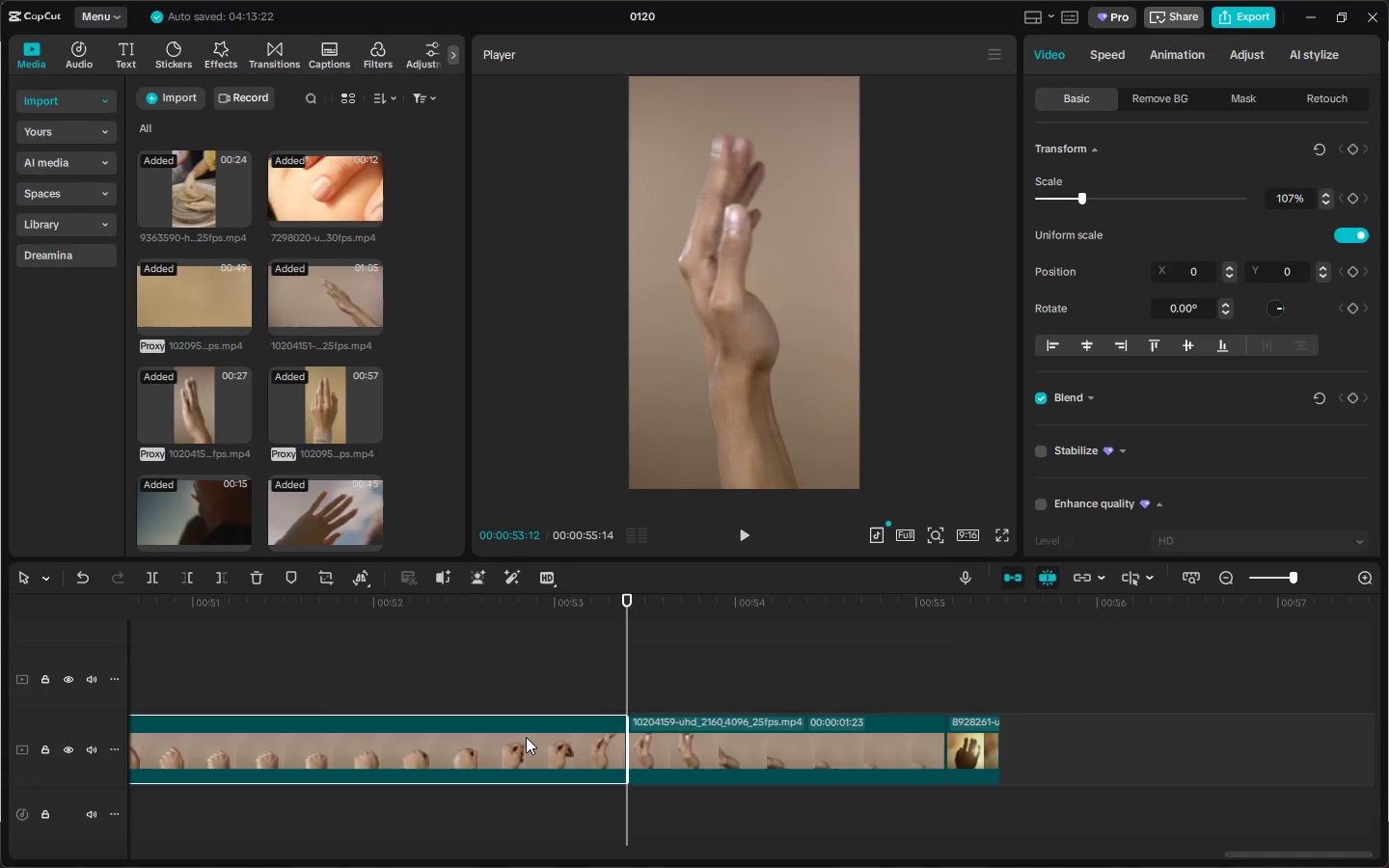 
key(Delete)
 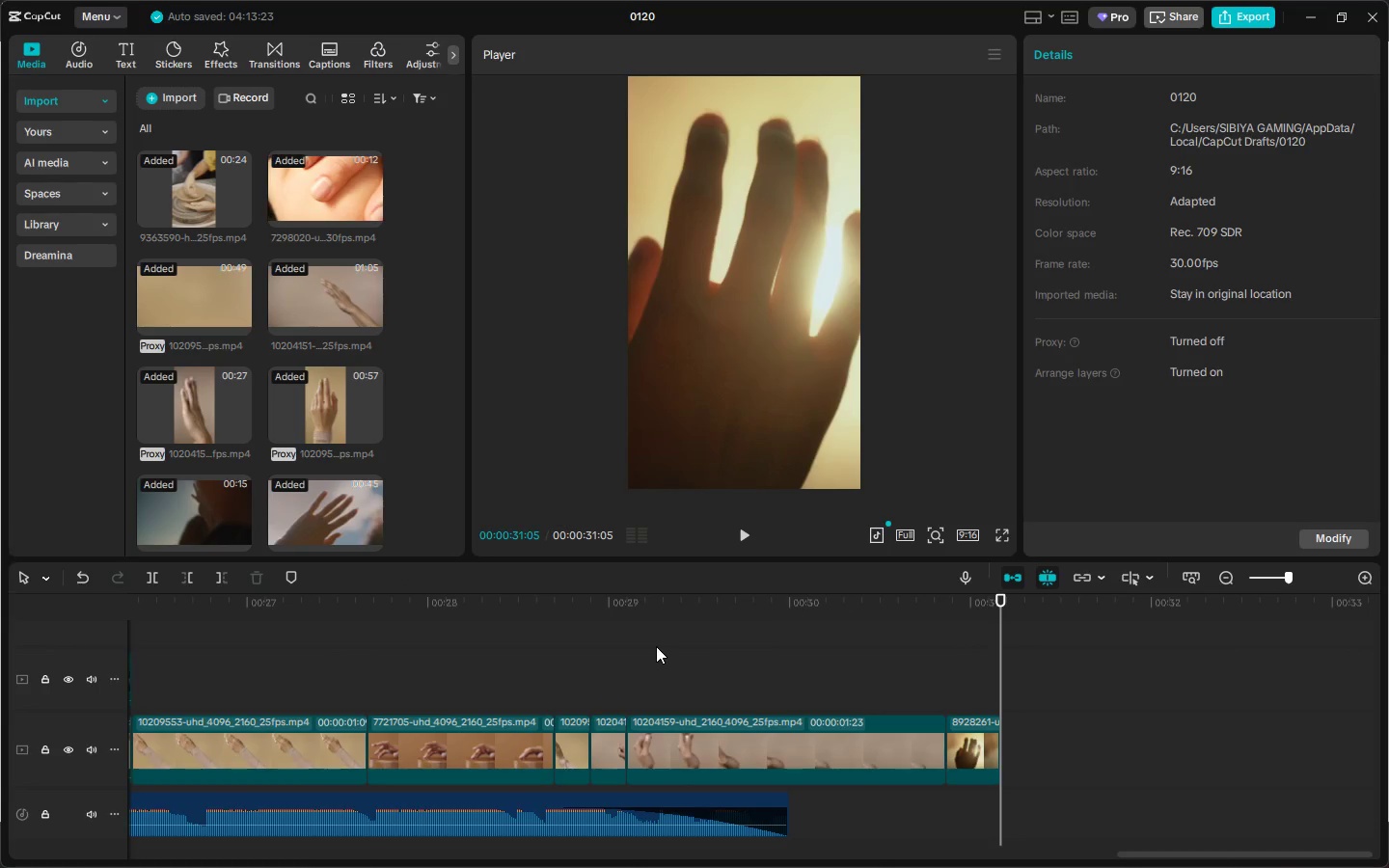 
left_click_drag(start_coordinate=[649, 616], to_coordinate=[655, 616])
 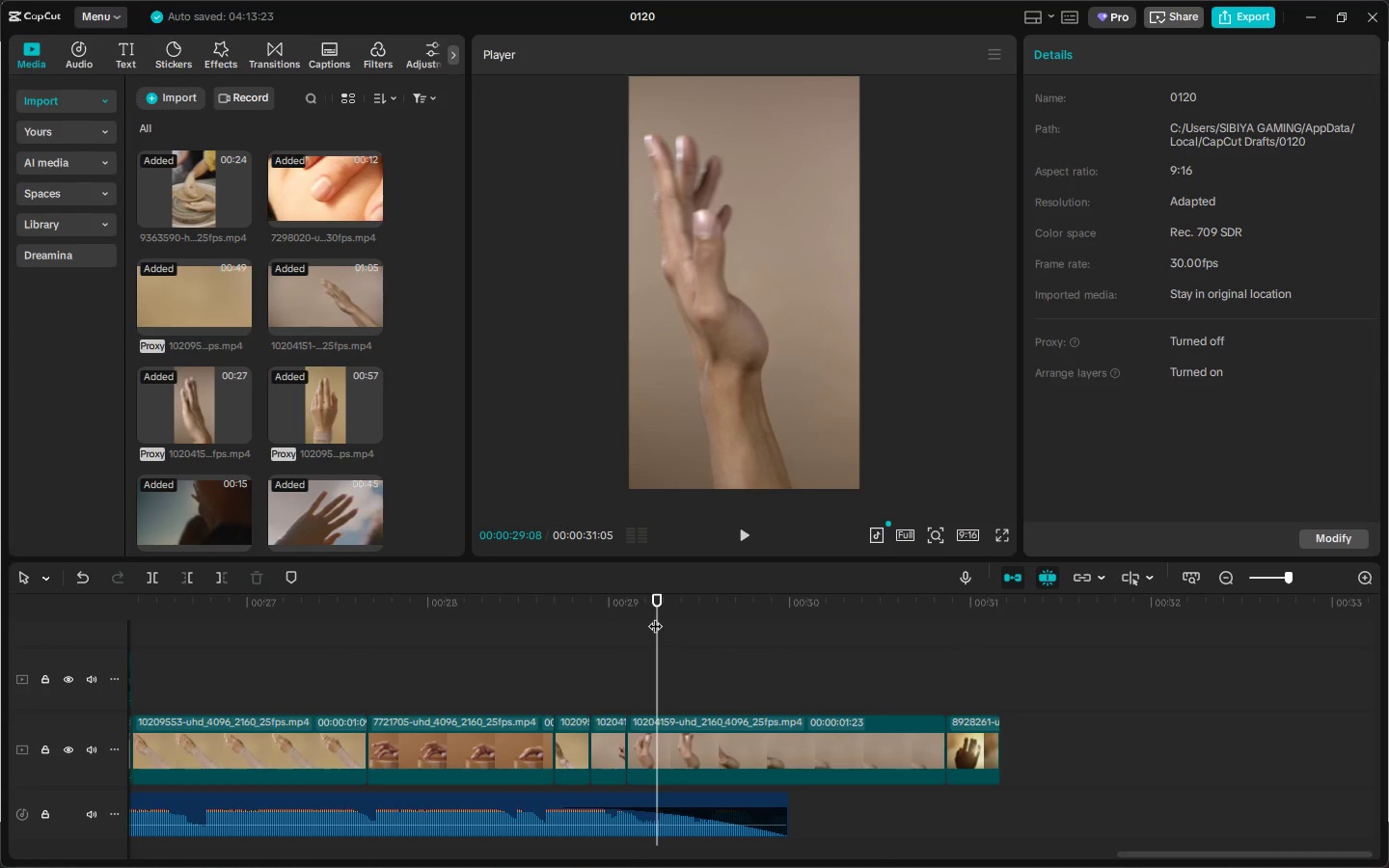 
key(Control+ControlLeft)
 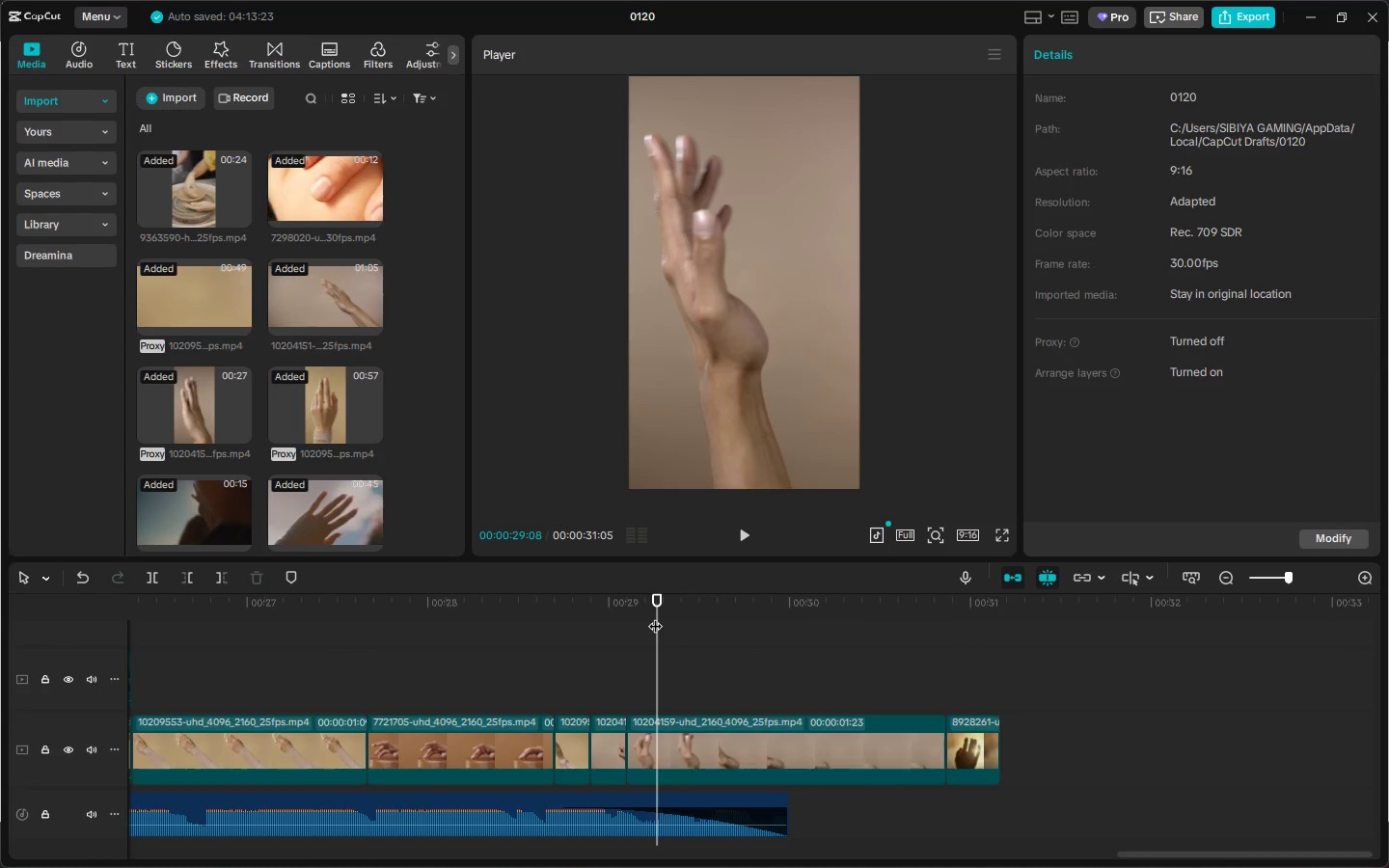 
key(Control+B)
 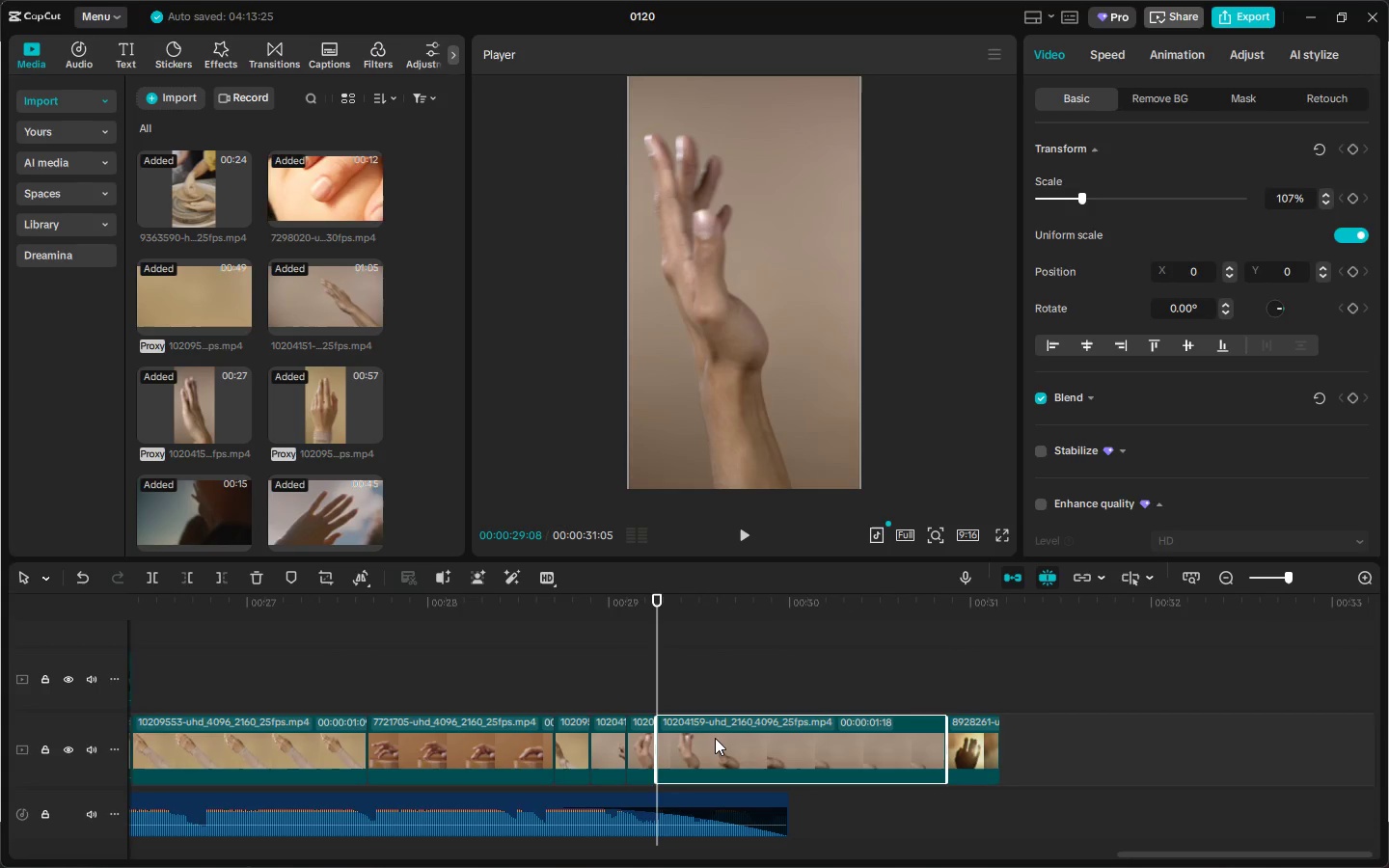 
key(Delete)
 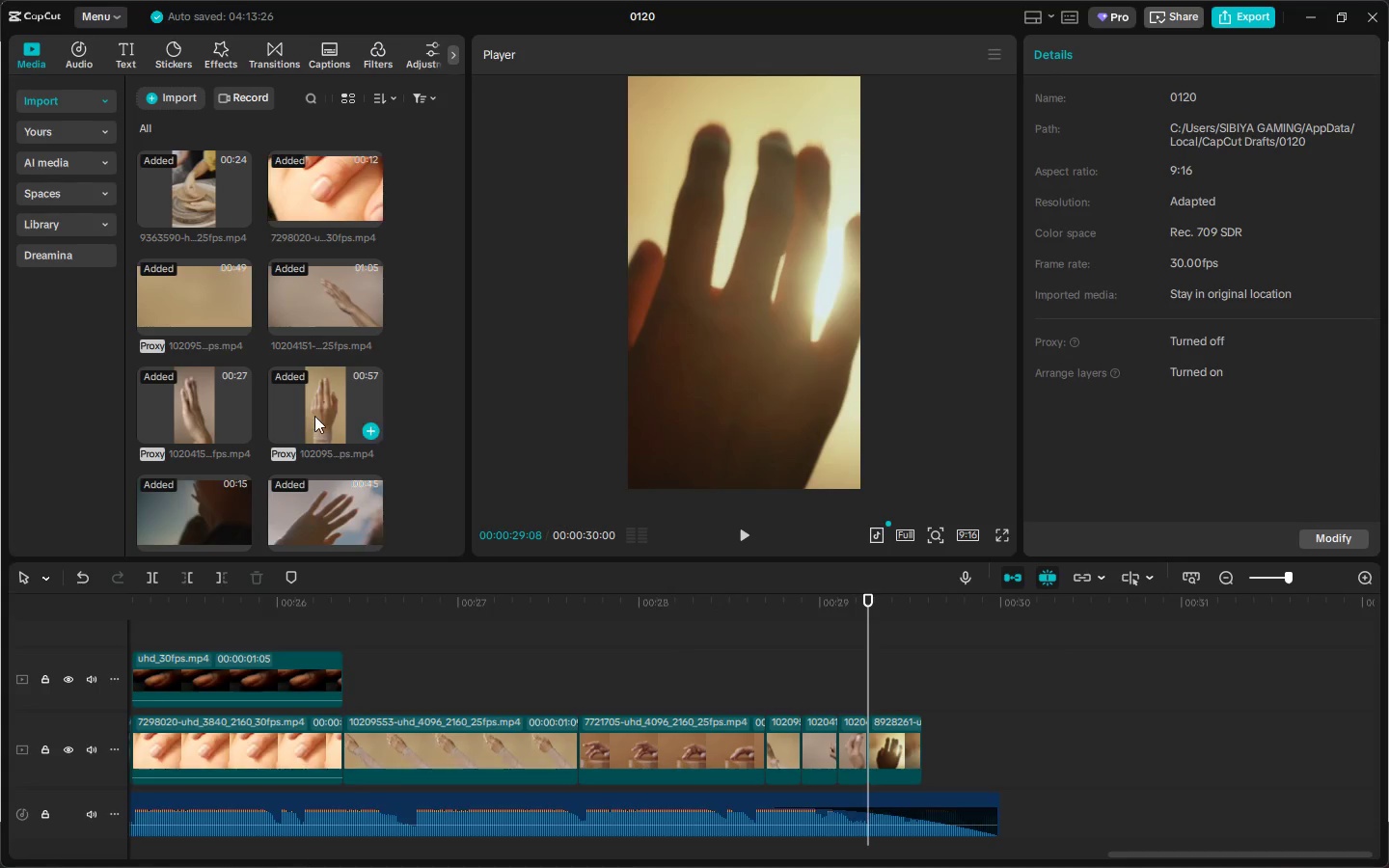 
left_click_drag(start_coordinate=[310, 407], to_coordinate=[880, 731])
 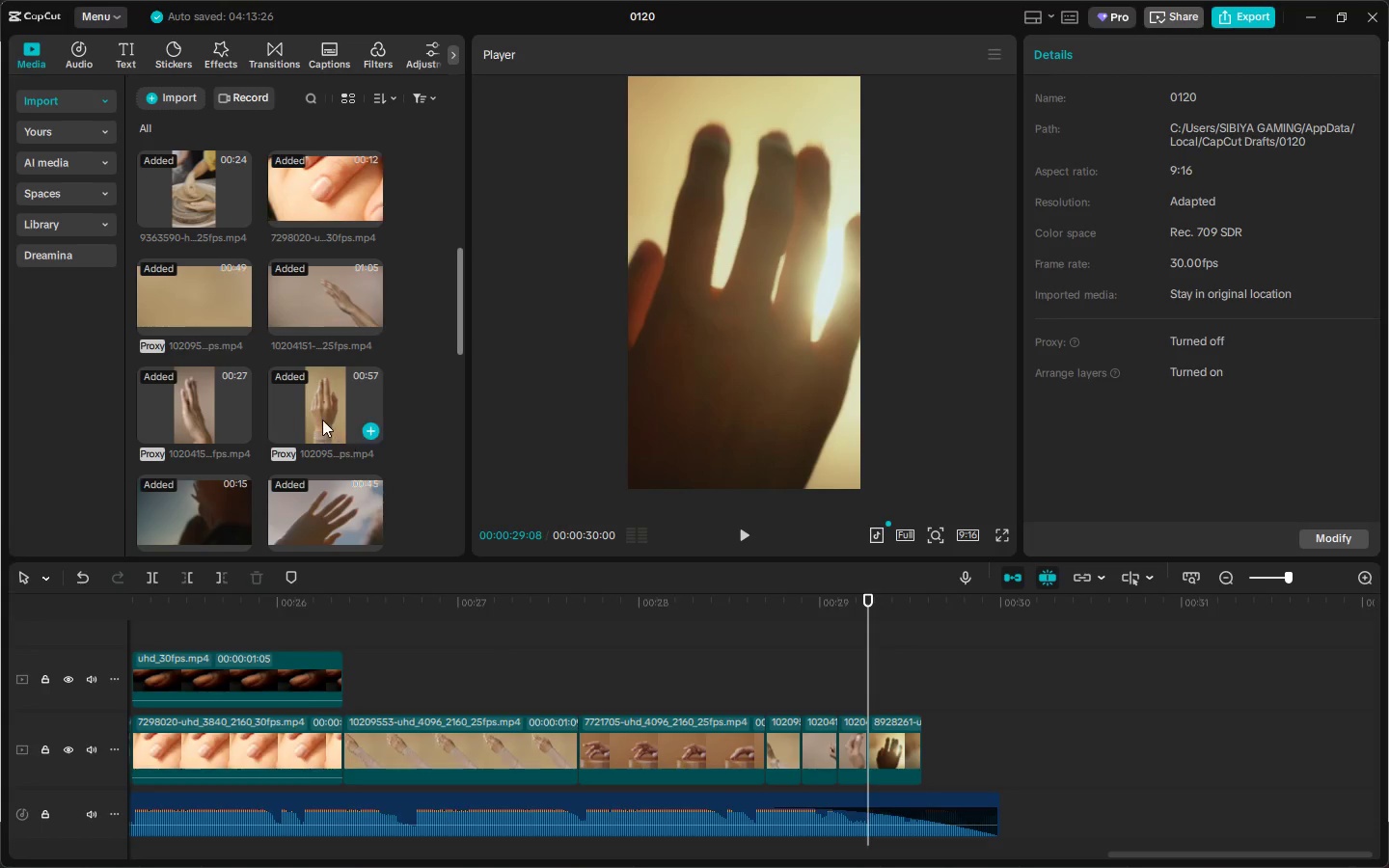 
left_click_drag(start_coordinate=[319, 411], to_coordinate=[878, 735])
 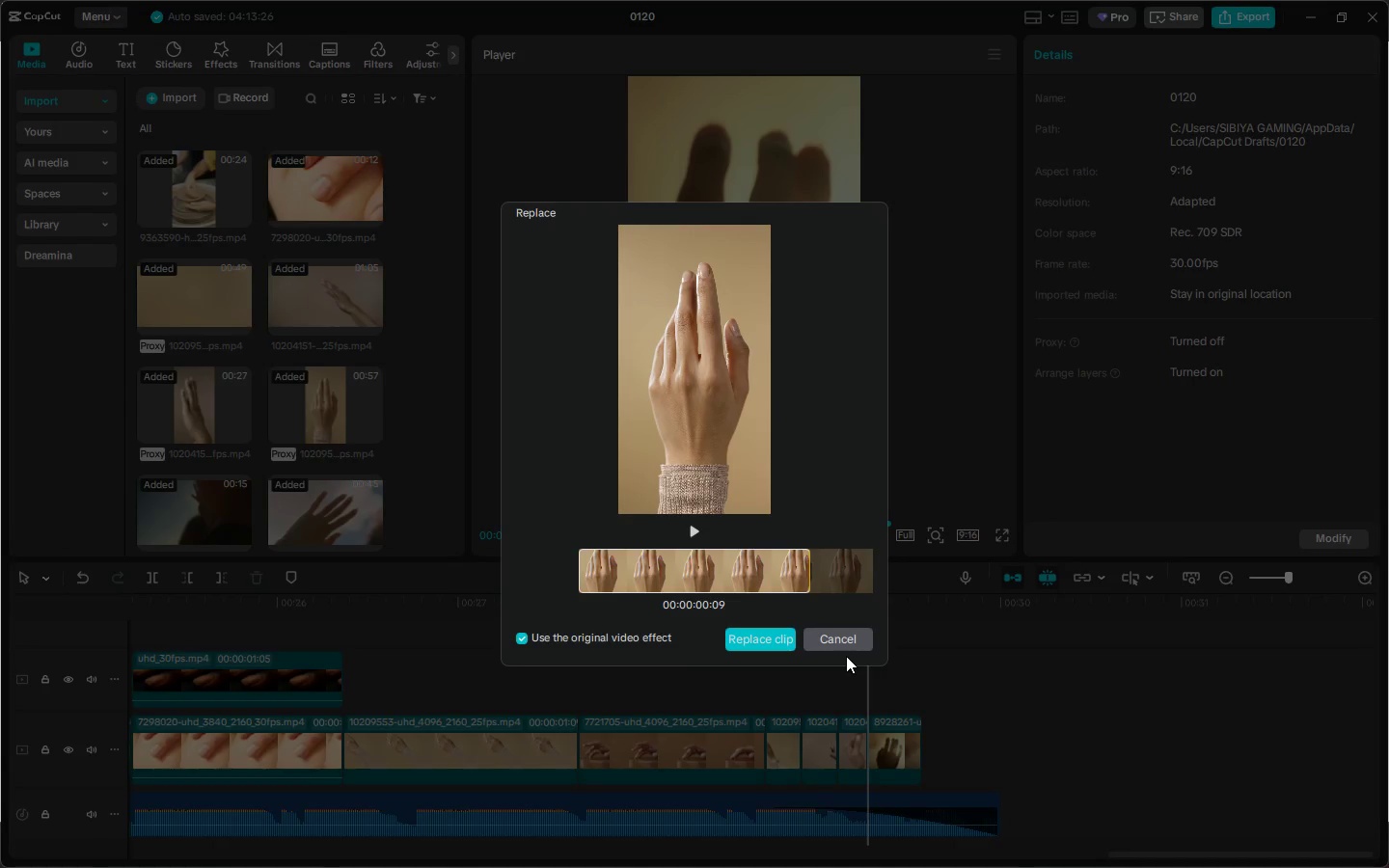 
double_click([847, 642])
 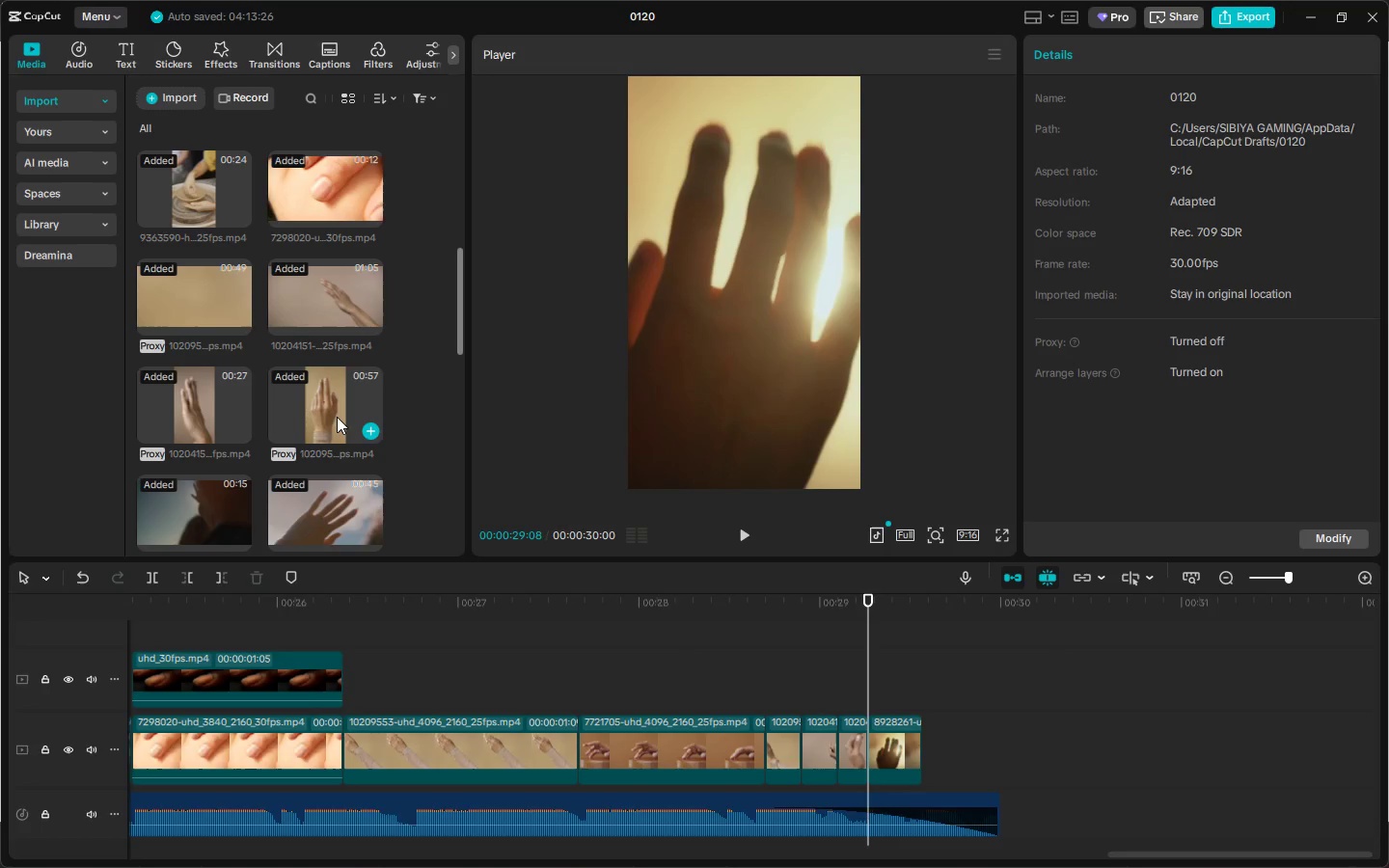 
left_click_drag(start_coordinate=[334, 413], to_coordinate=[869, 735])
 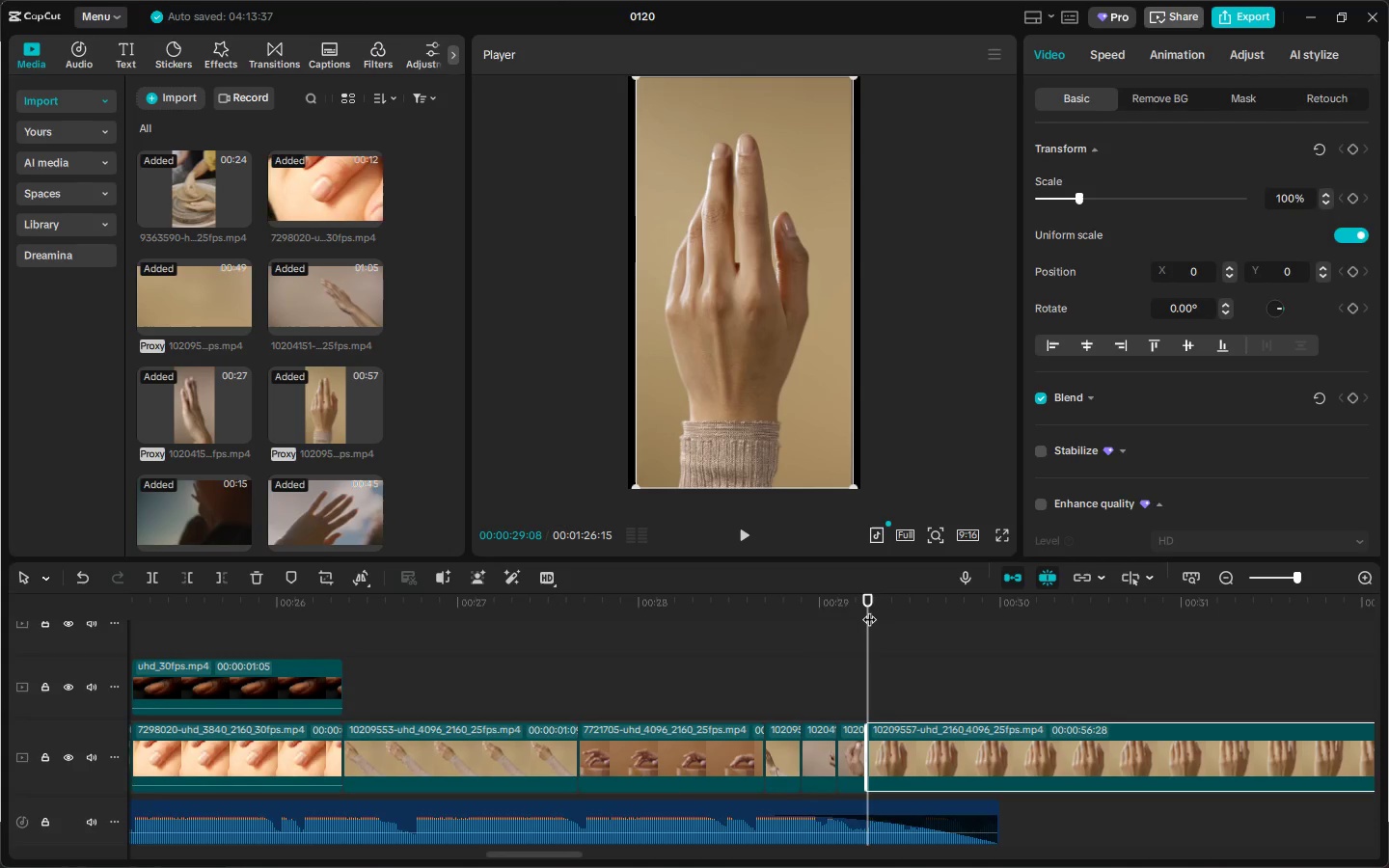 
left_click_drag(start_coordinate=[869, 608], to_coordinate=[880, 608])
 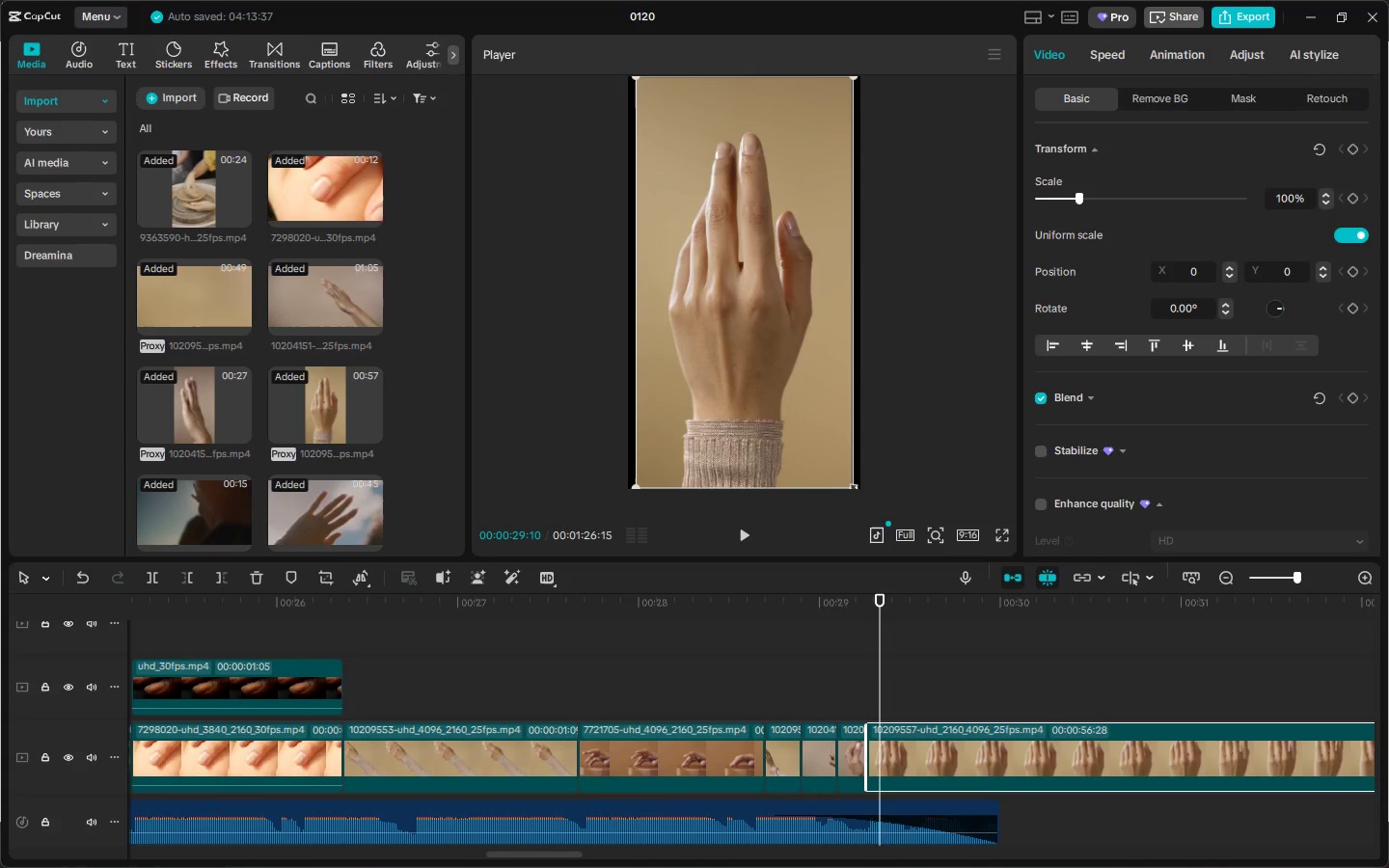 
left_click_drag(start_coordinate=[853, 487], to_coordinate=[877, 506])
 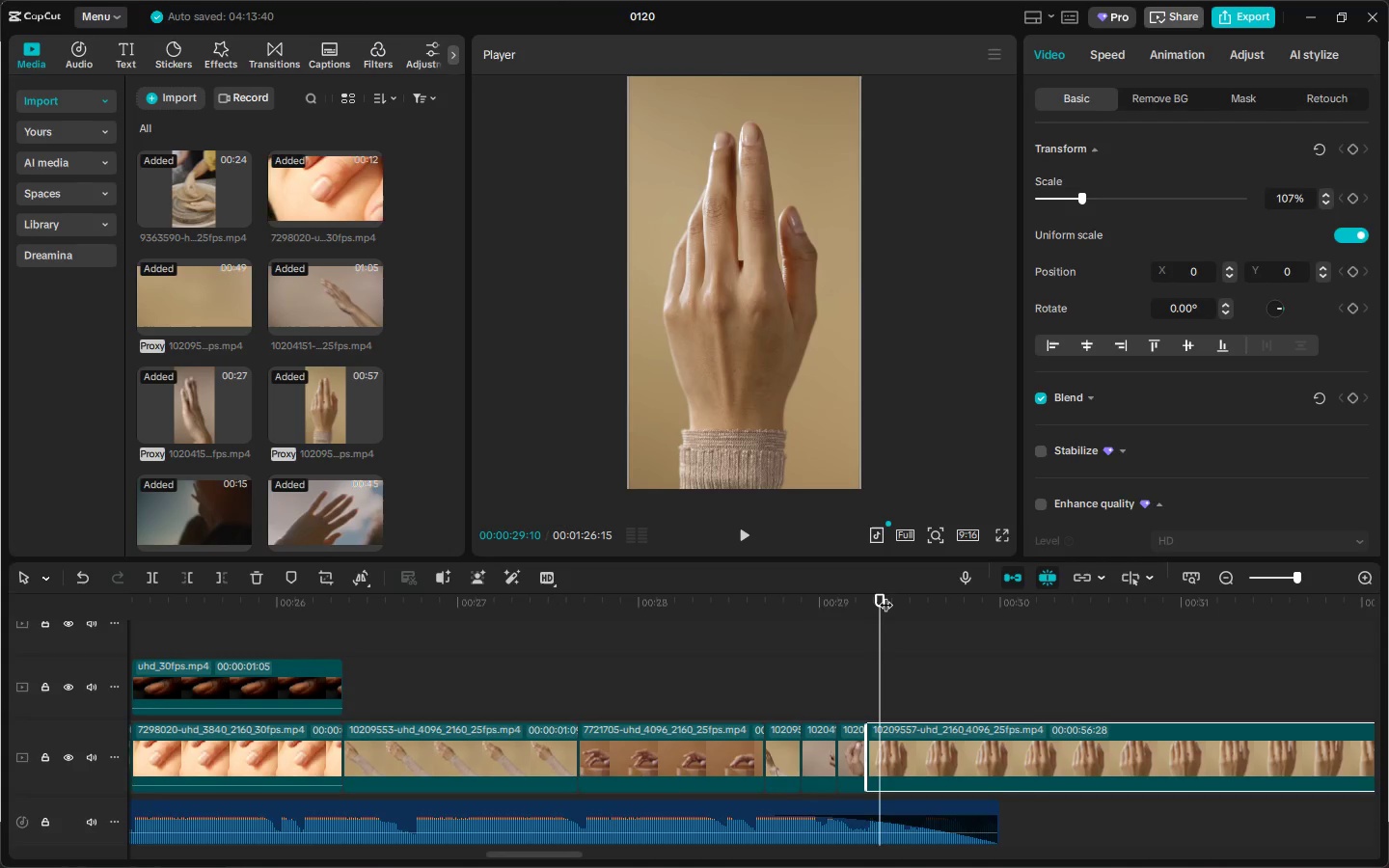 
left_click_drag(start_coordinate=[884, 595], to_coordinate=[1266, 630])
 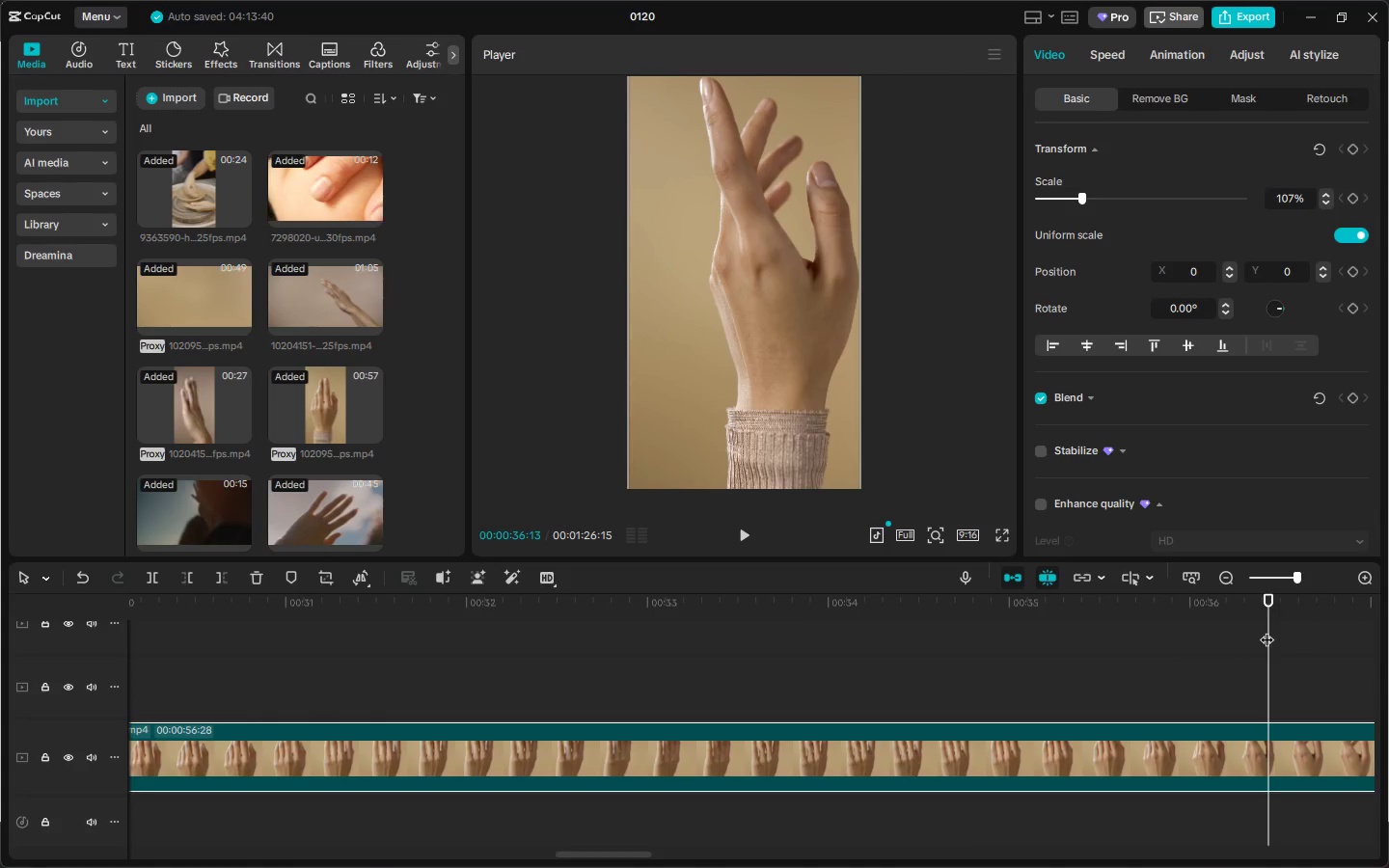 
key(Control+ControlLeft)
 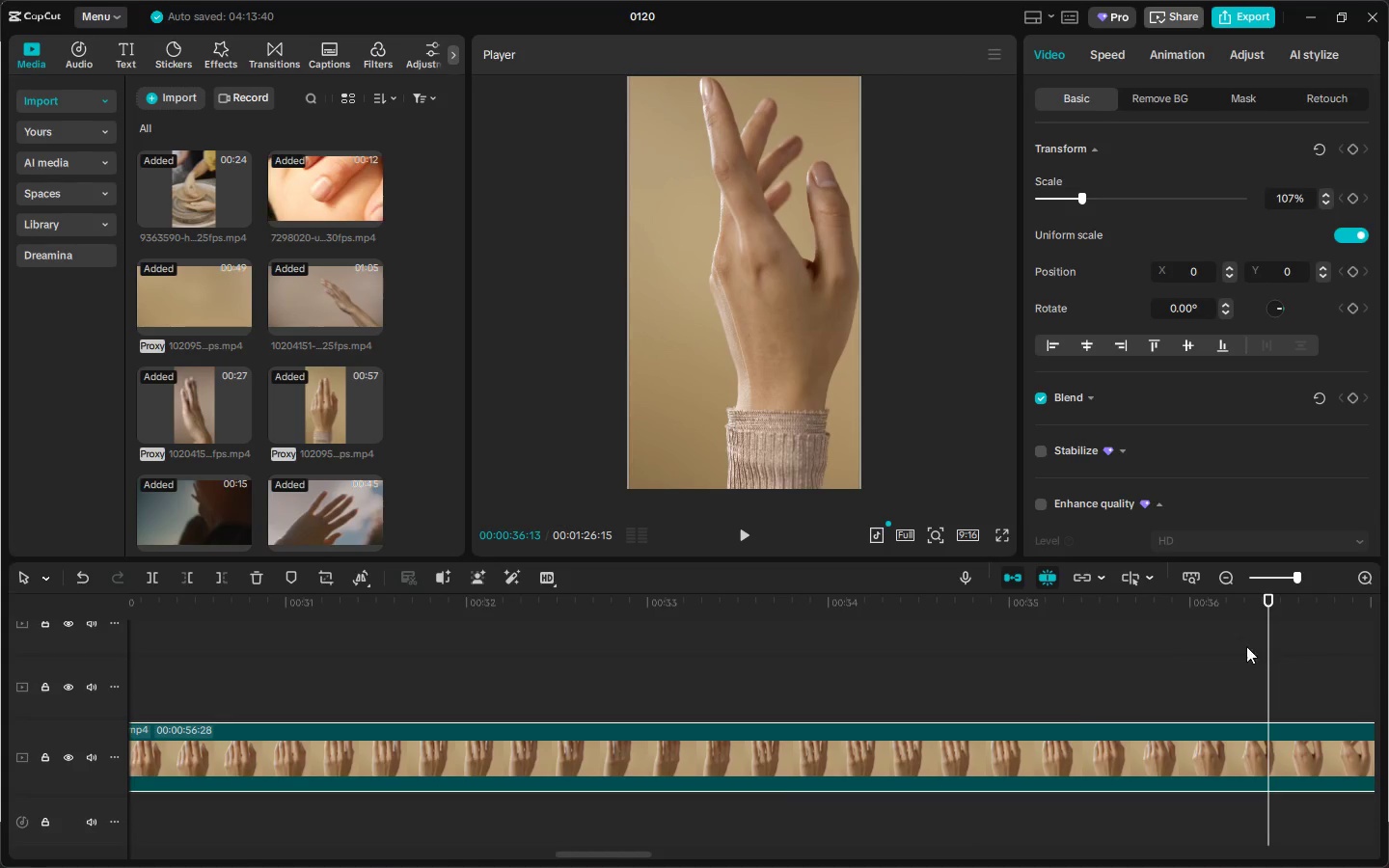 
key(Control+B)
 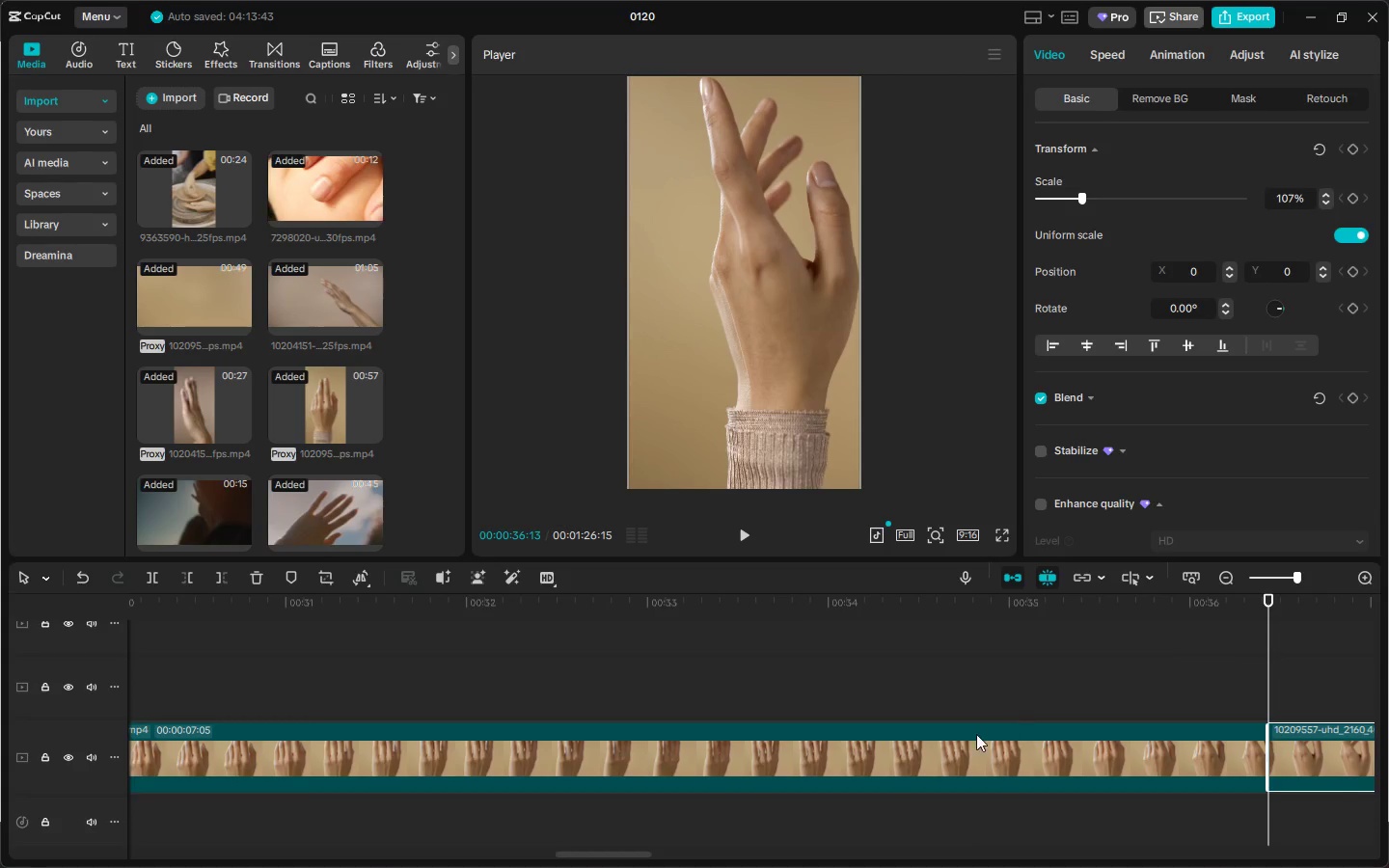 
left_click([940, 753])
 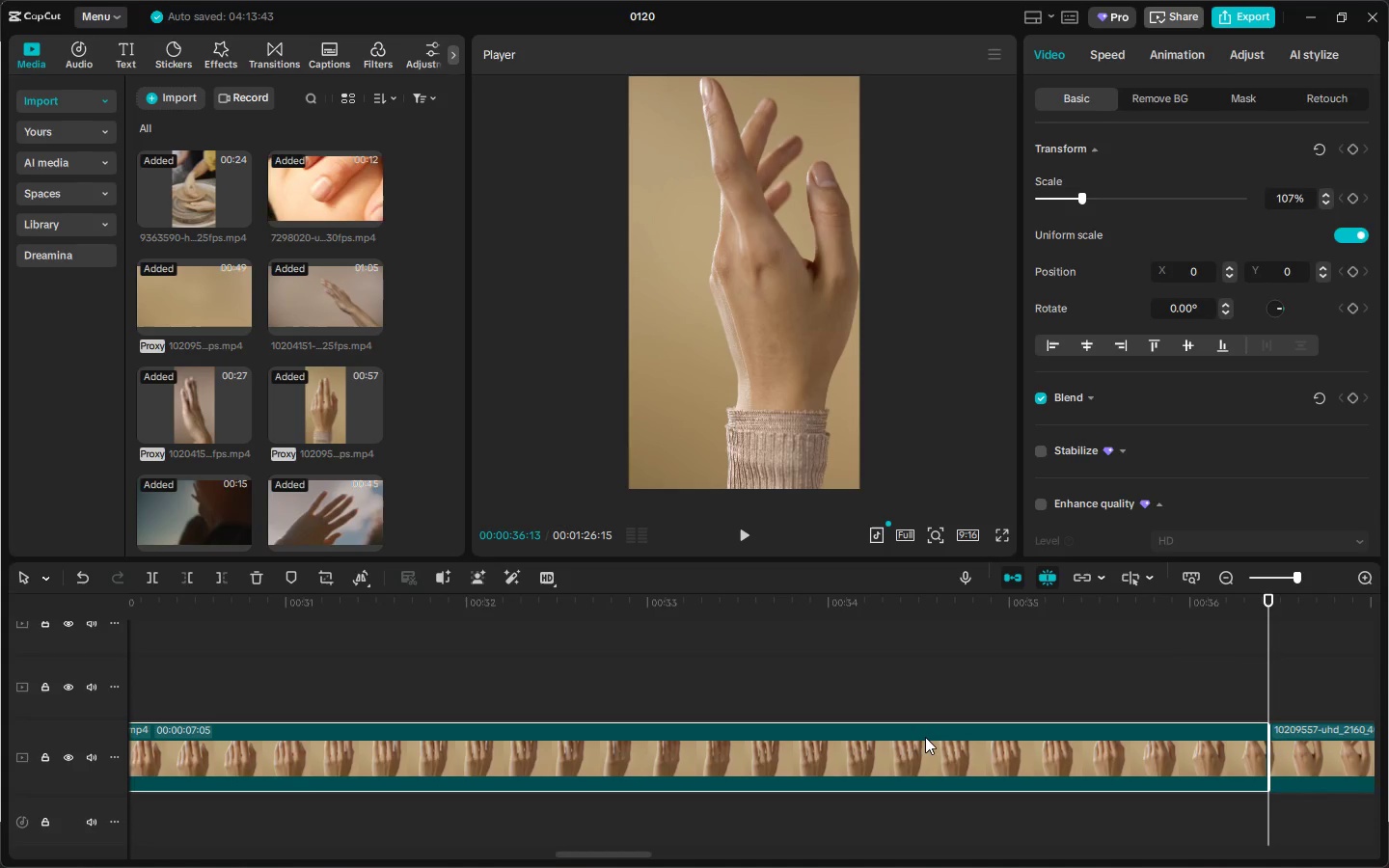 
key(Delete)
 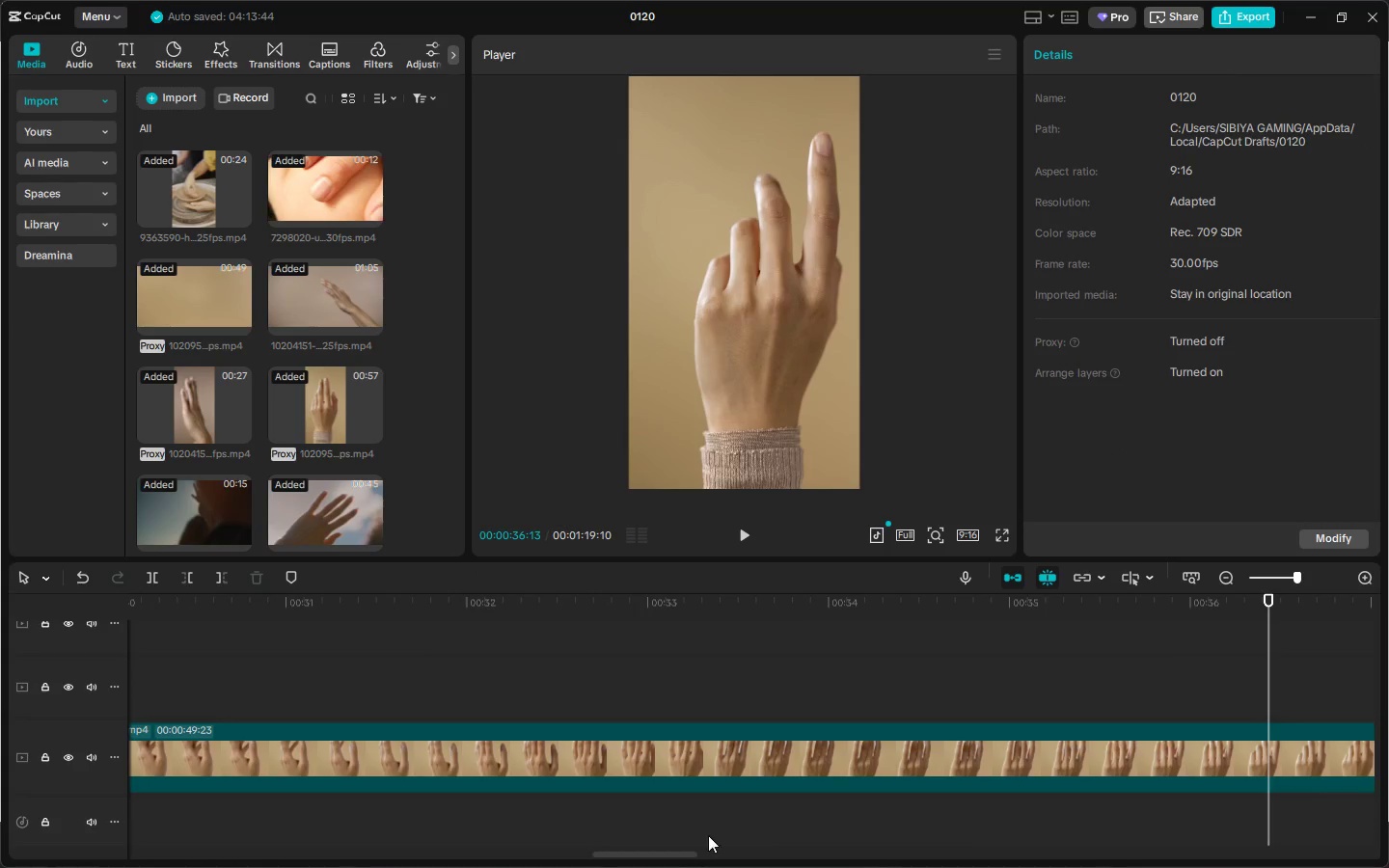 
left_click_drag(start_coordinate=[667, 852], to_coordinate=[618, 862])
 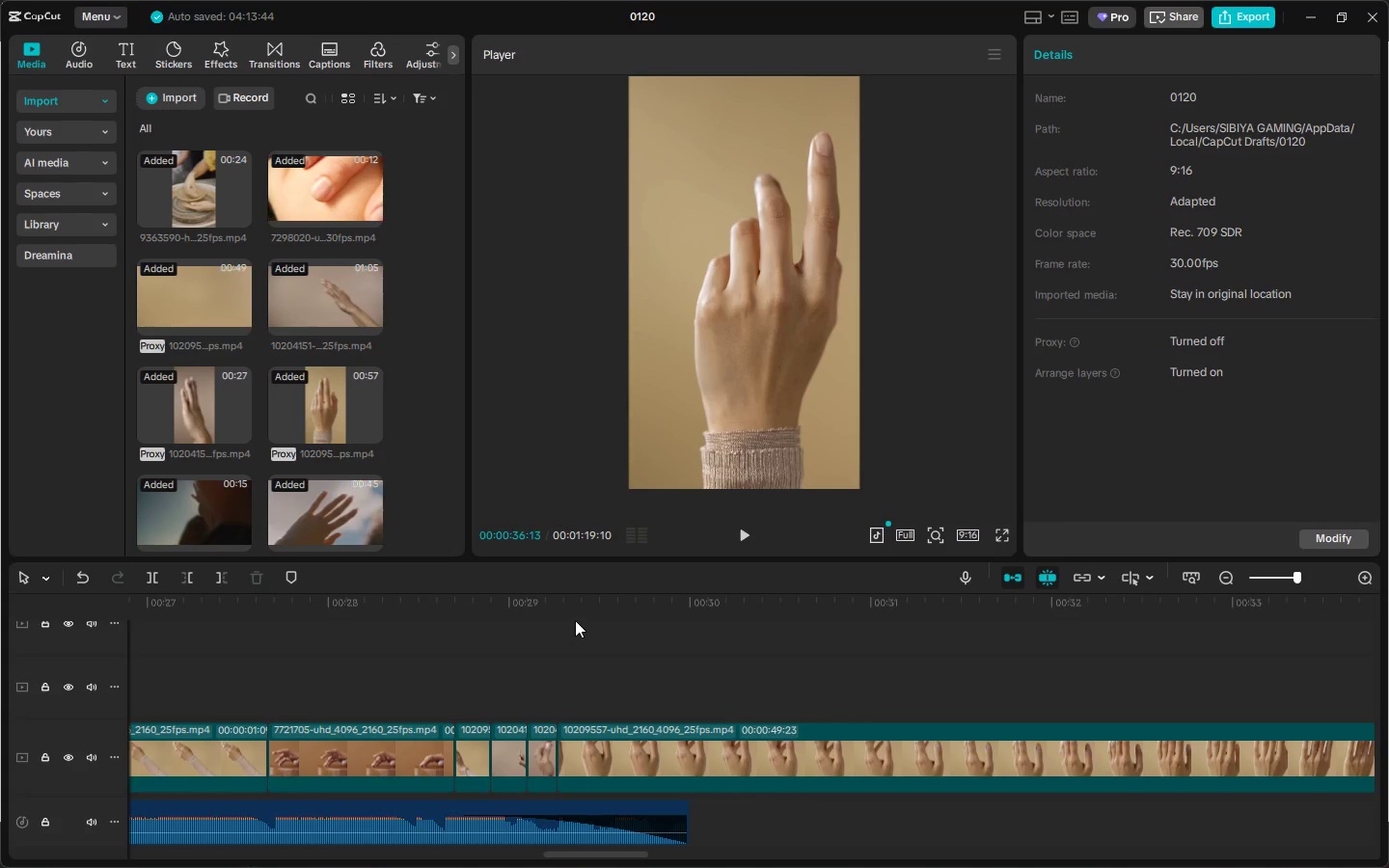 
left_click_drag(start_coordinate=[561, 607], to_coordinate=[708, 625])
 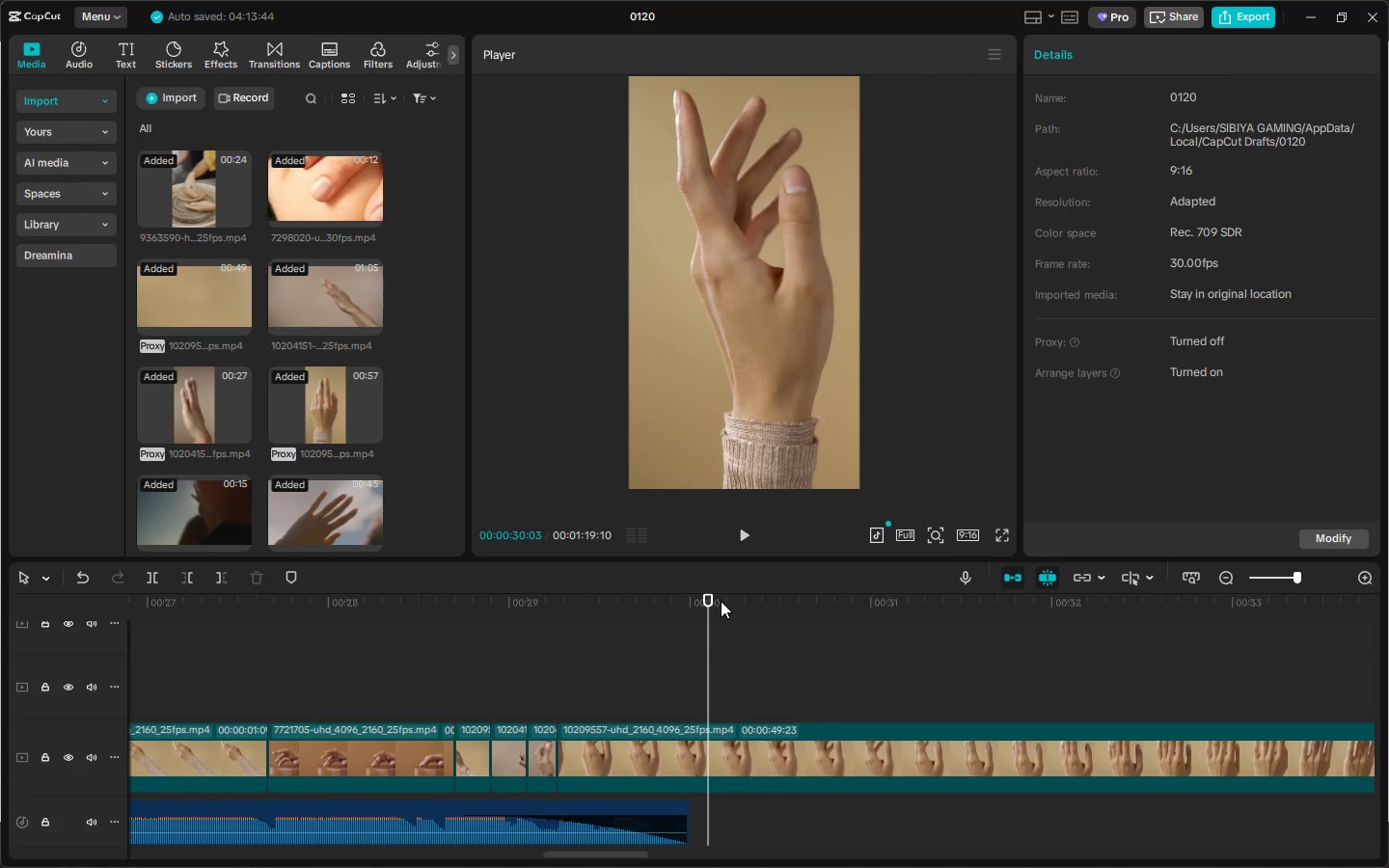 
left_click_drag(start_coordinate=[714, 601], to_coordinate=[793, 606])
 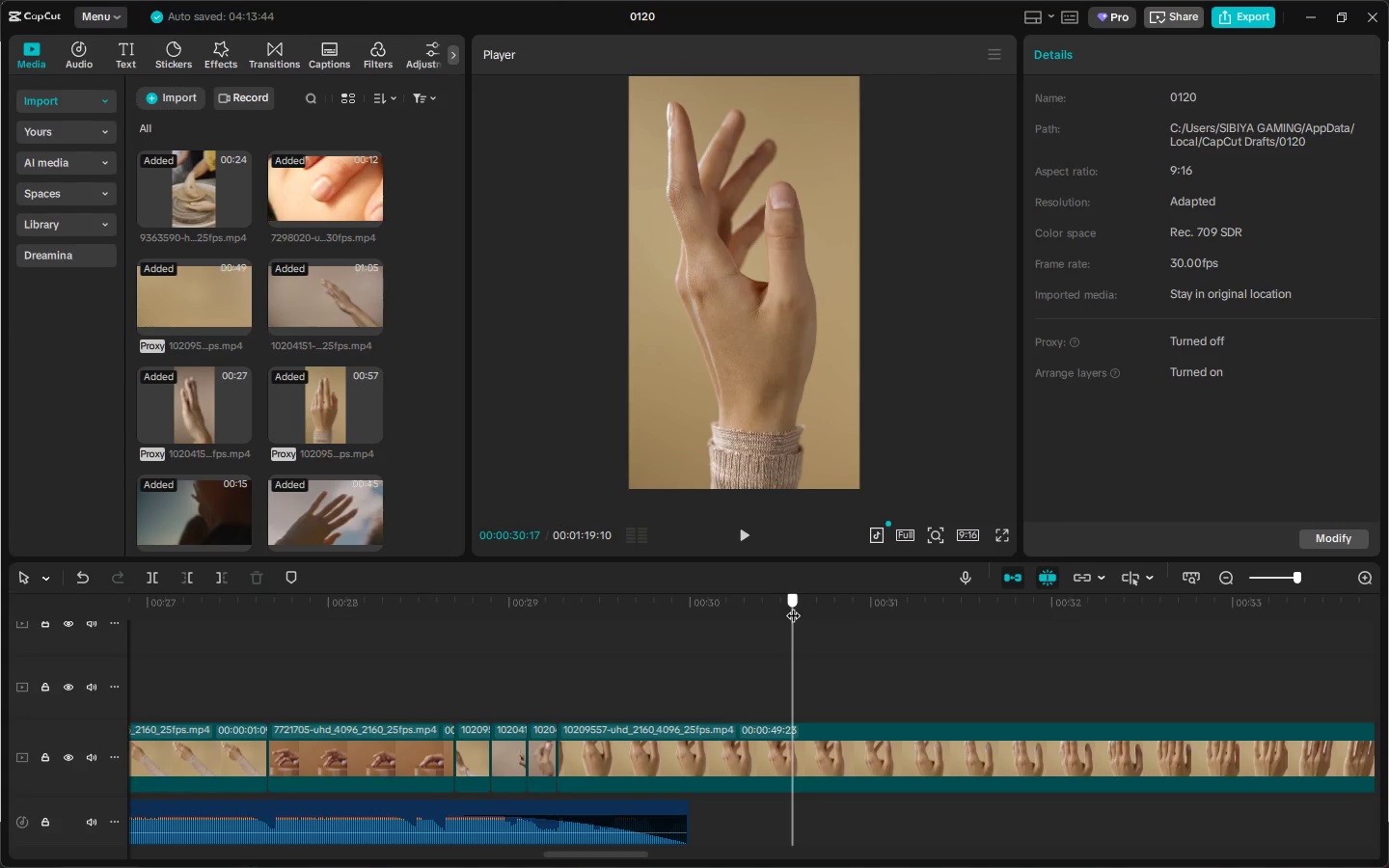 
key(Control+ControlLeft)
 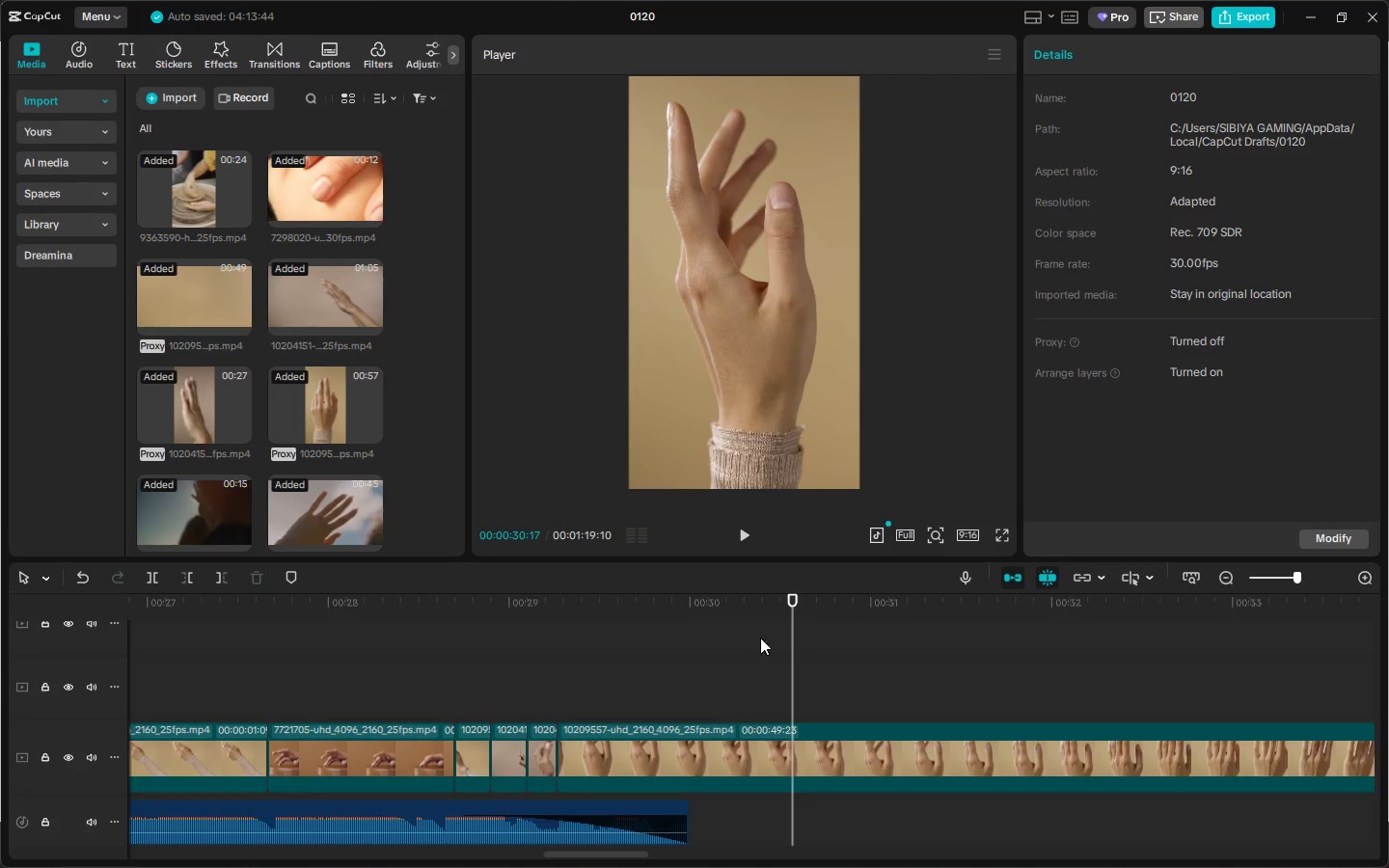 
key(Control+B)
 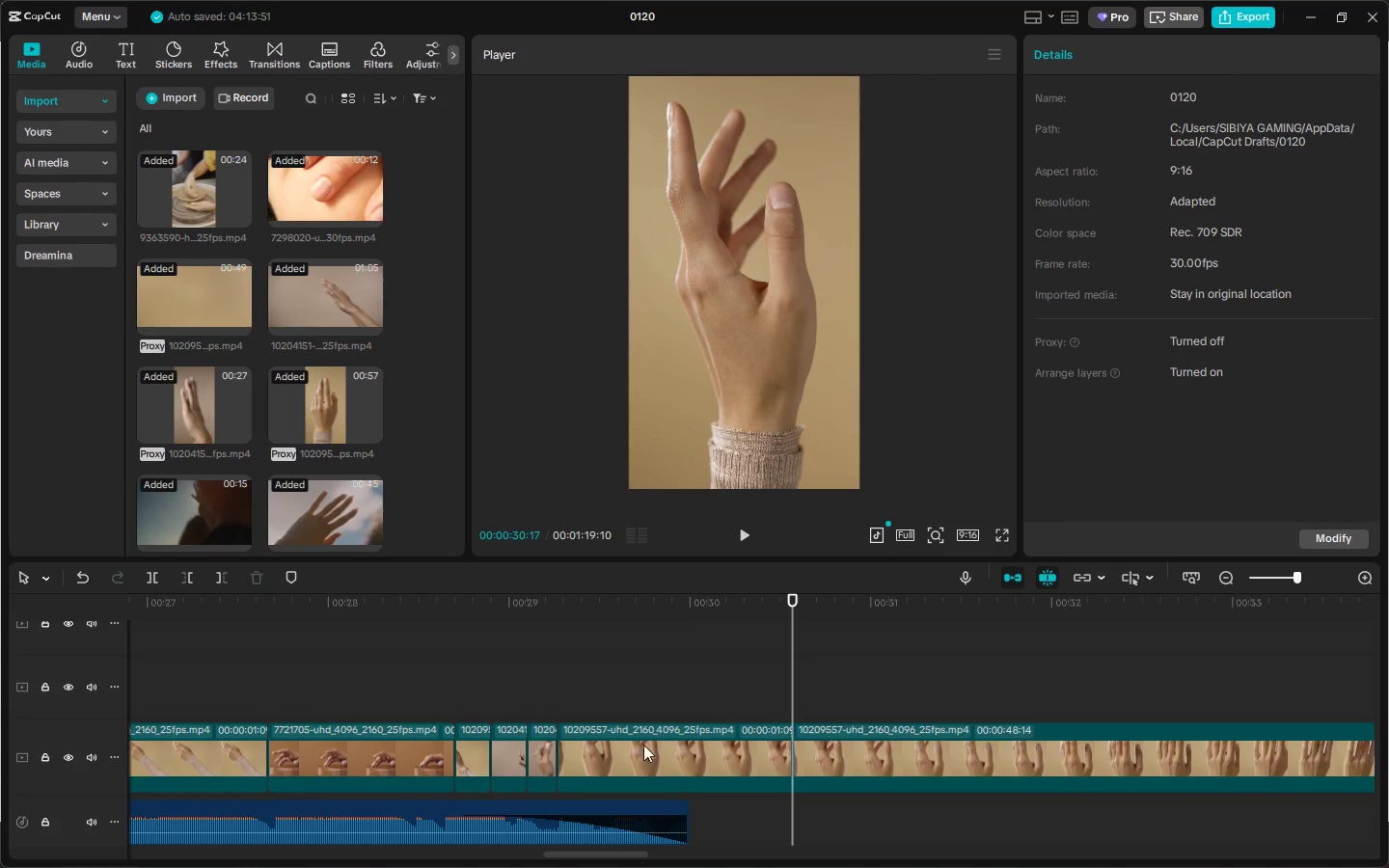 
left_click([642, 746])
 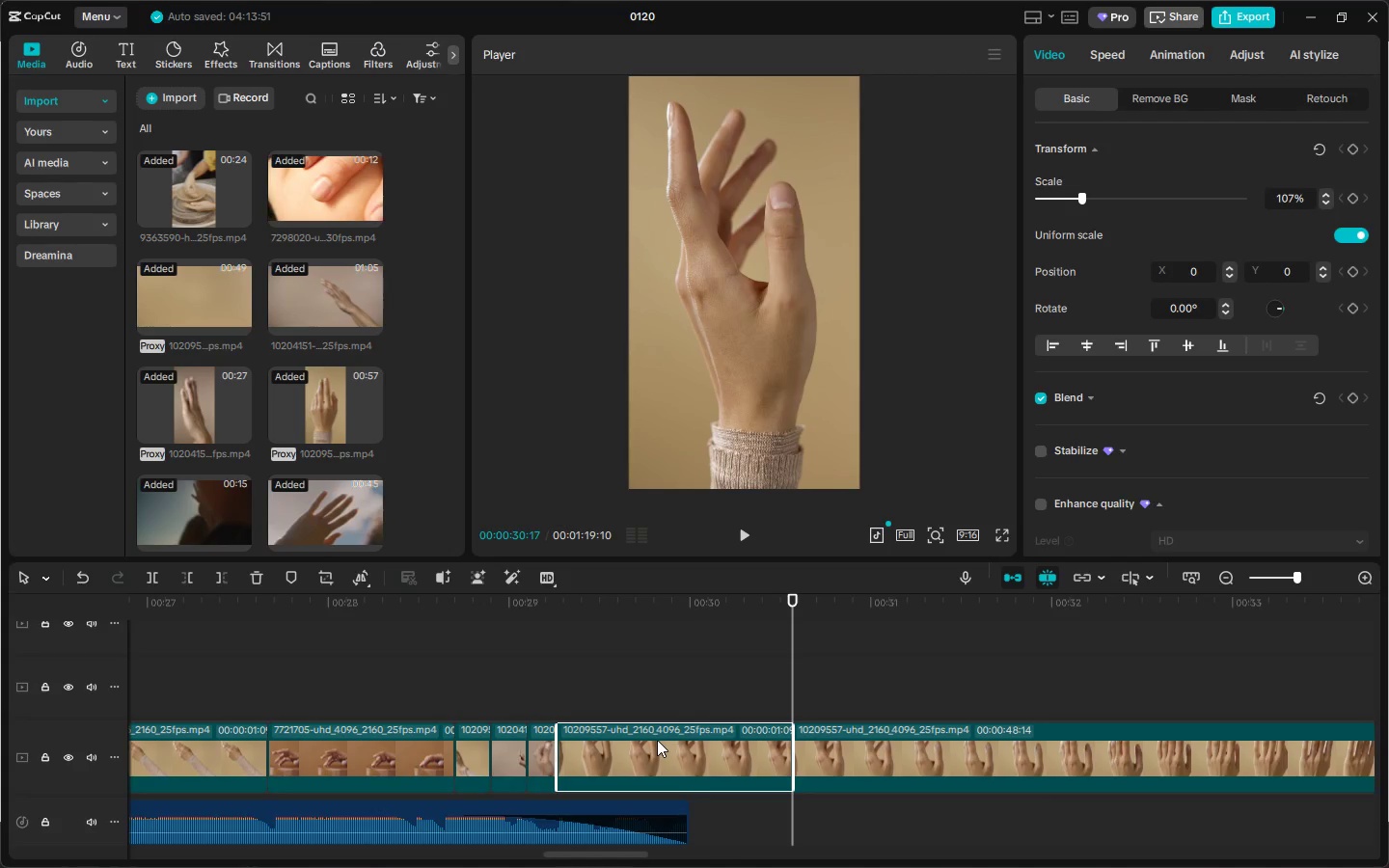 
key(Delete)
 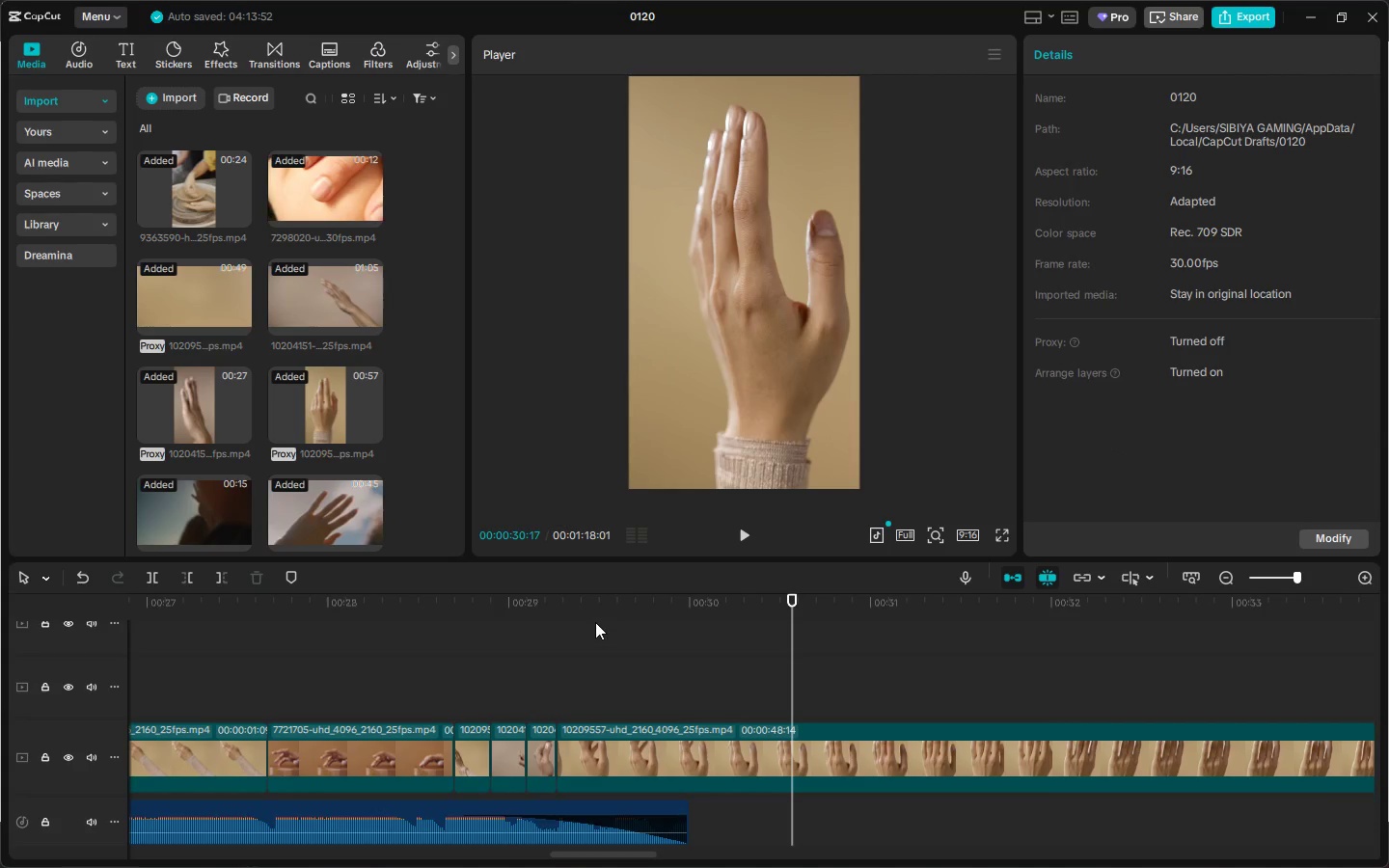 
left_click_drag(start_coordinate=[592, 613], to_coordinate=[587, 613])
 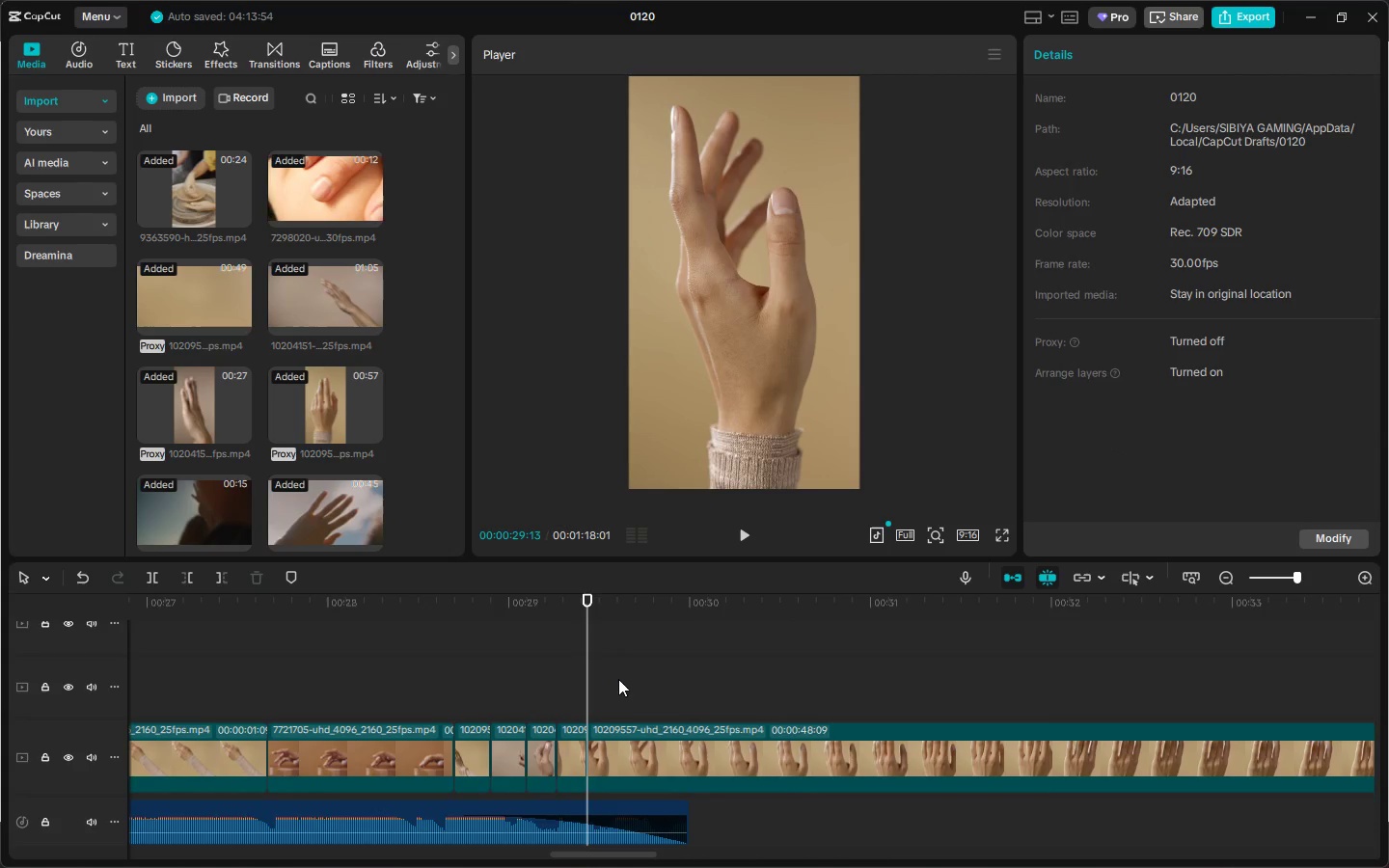 
key(Control+ControlLeft)
 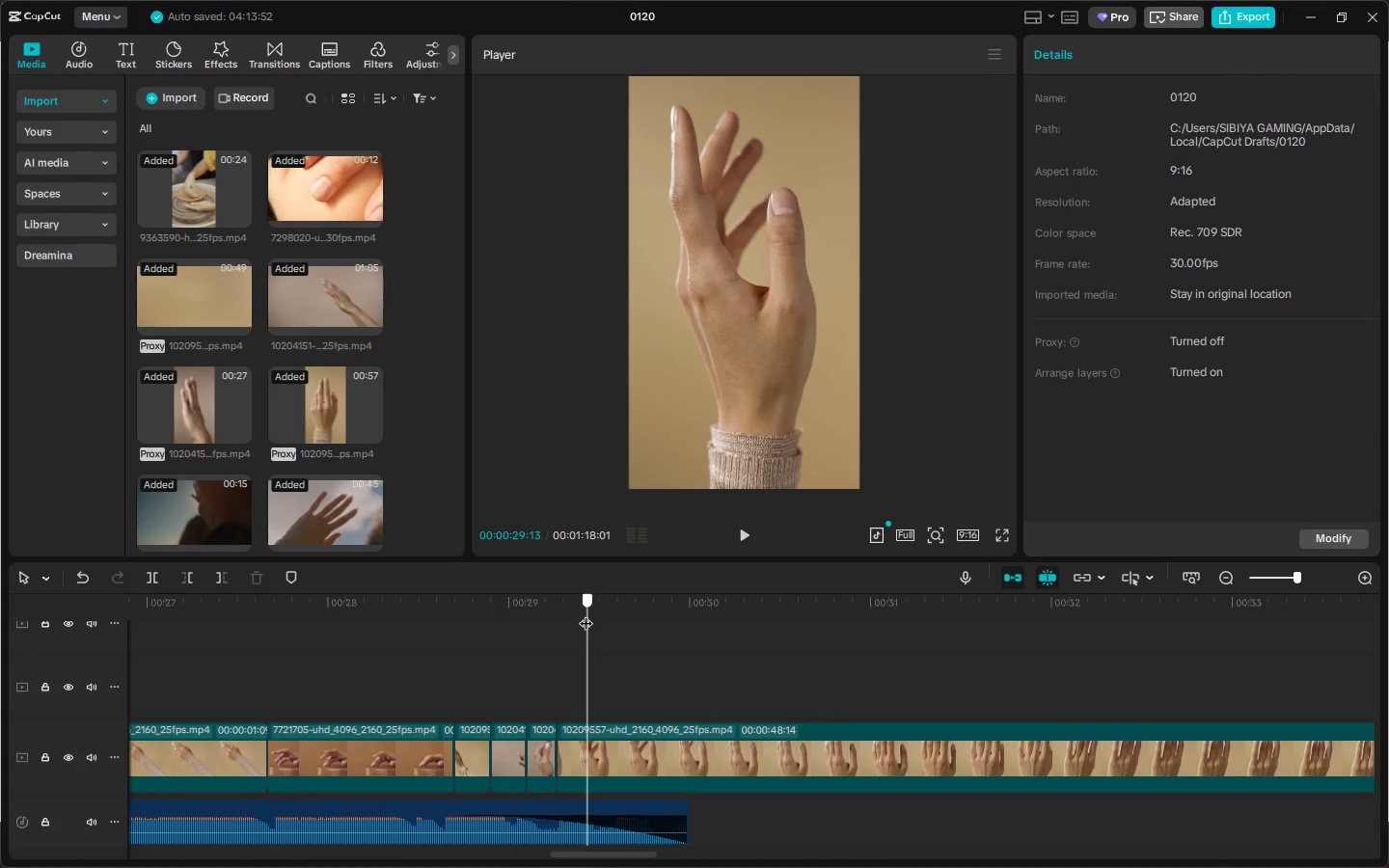 
key(Control+B)
 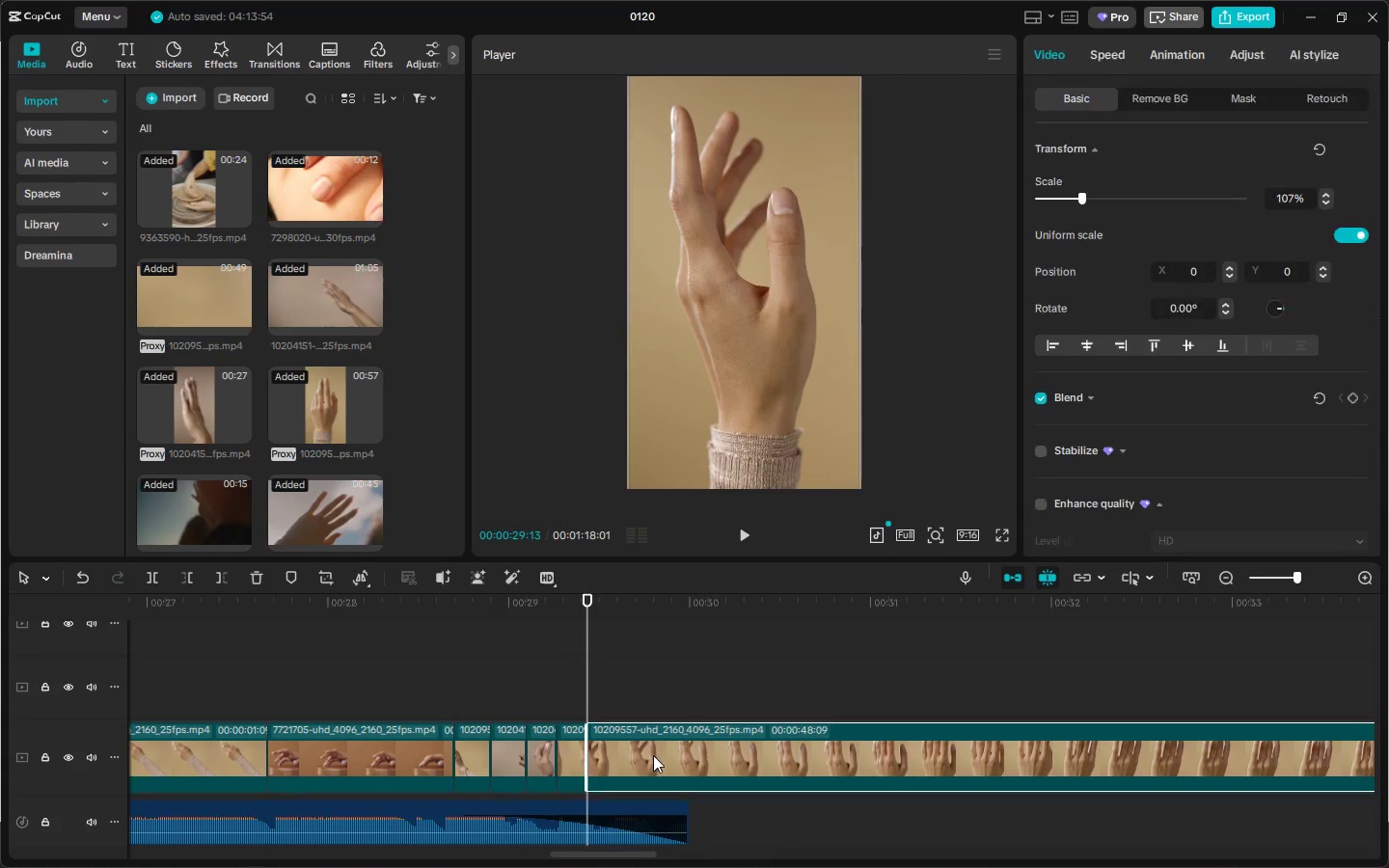 
key(Delete)
 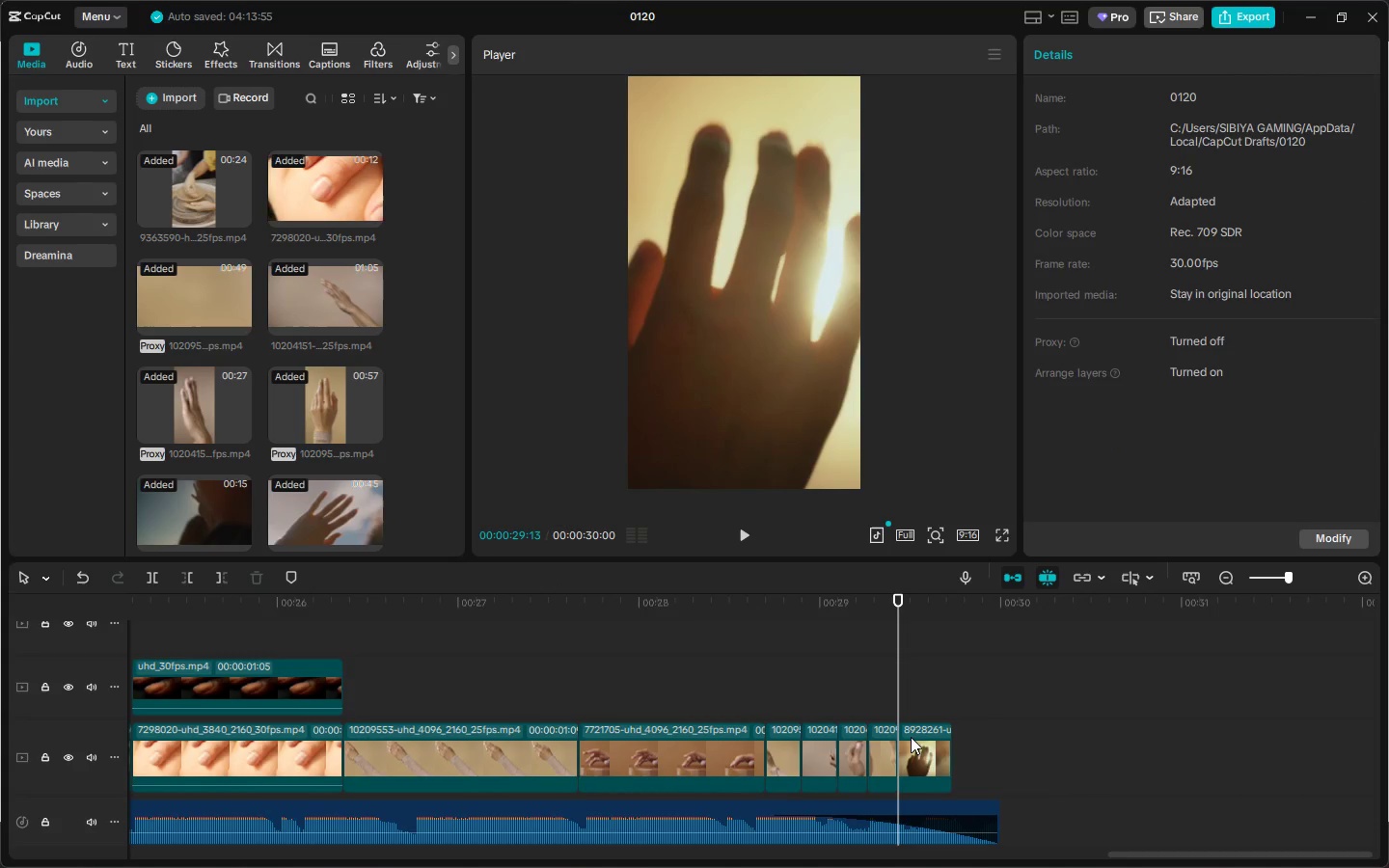 
left_click([946, 748])
 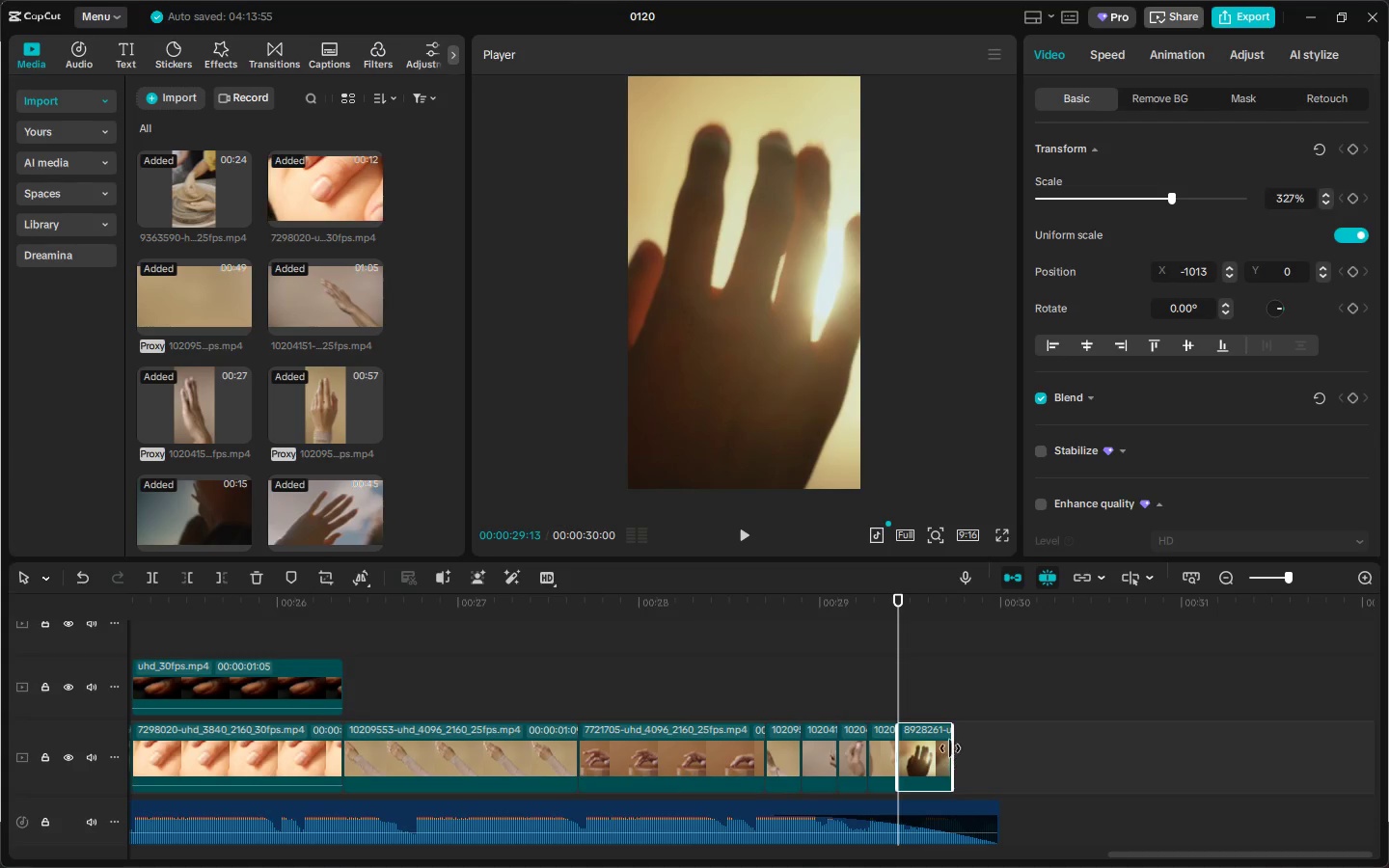 
left_click_drag(start_coordinate=[956, 748], to_coordinate=[994, 750])
 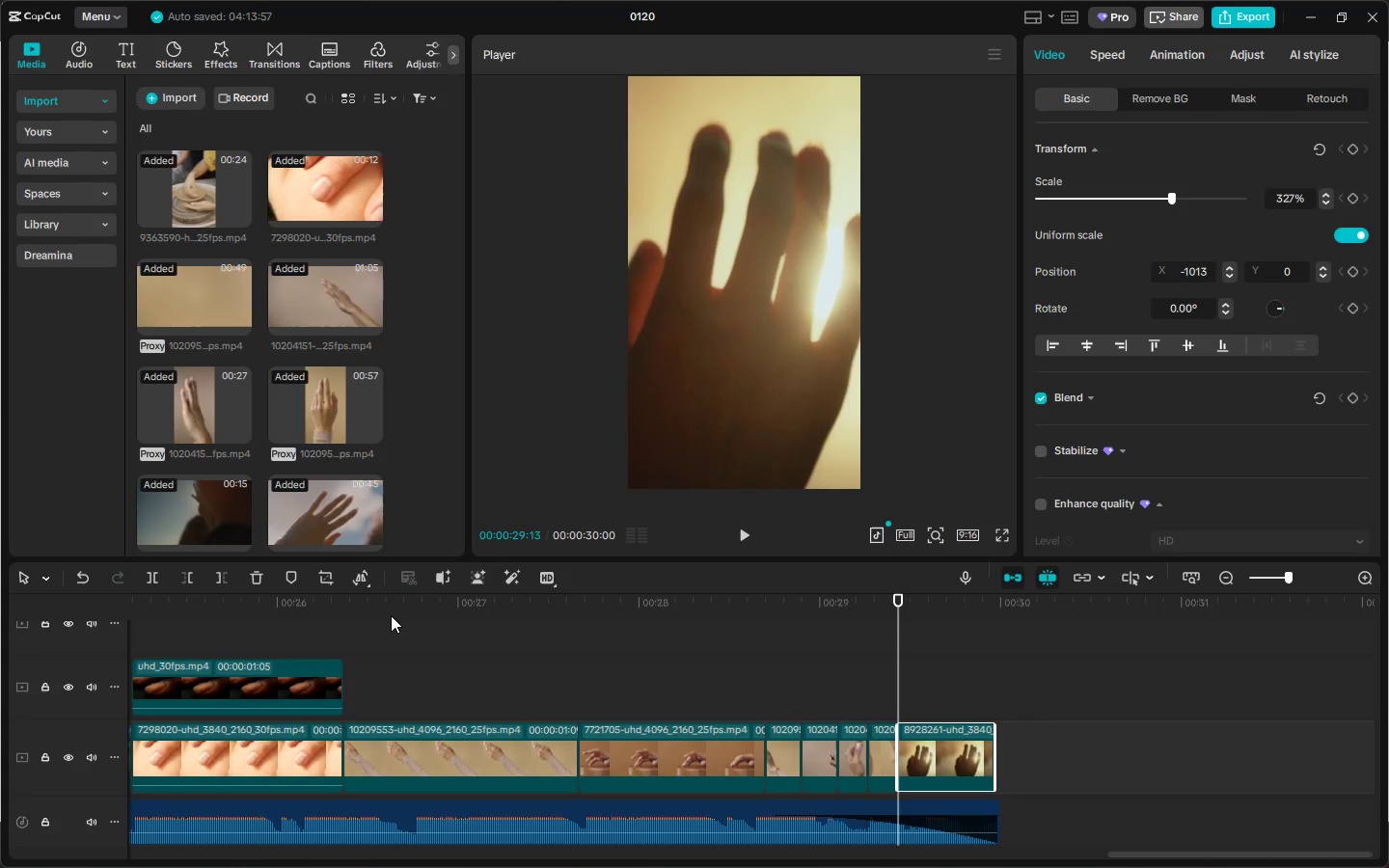 
left_click([477, 610])
 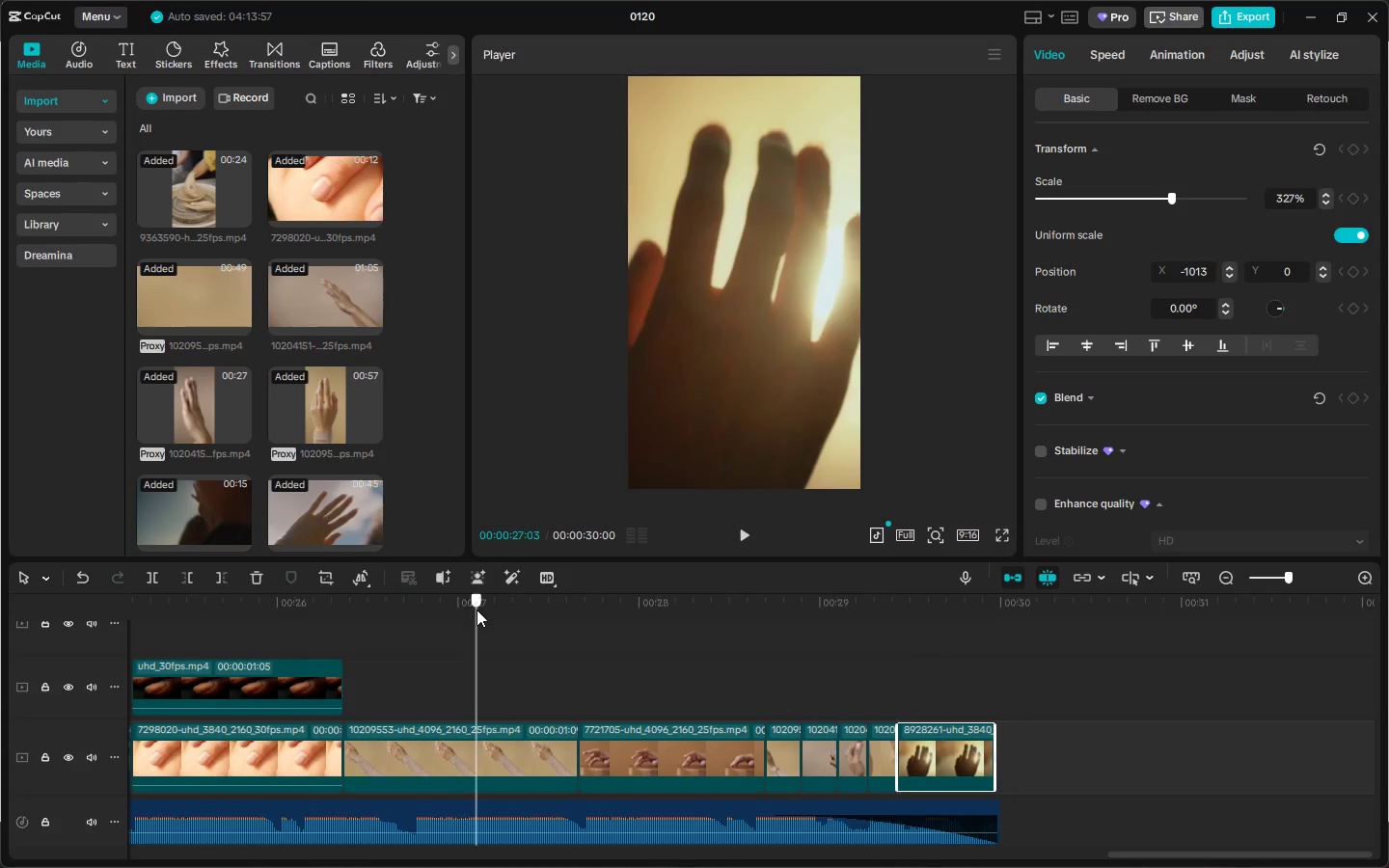 
key(Space)
 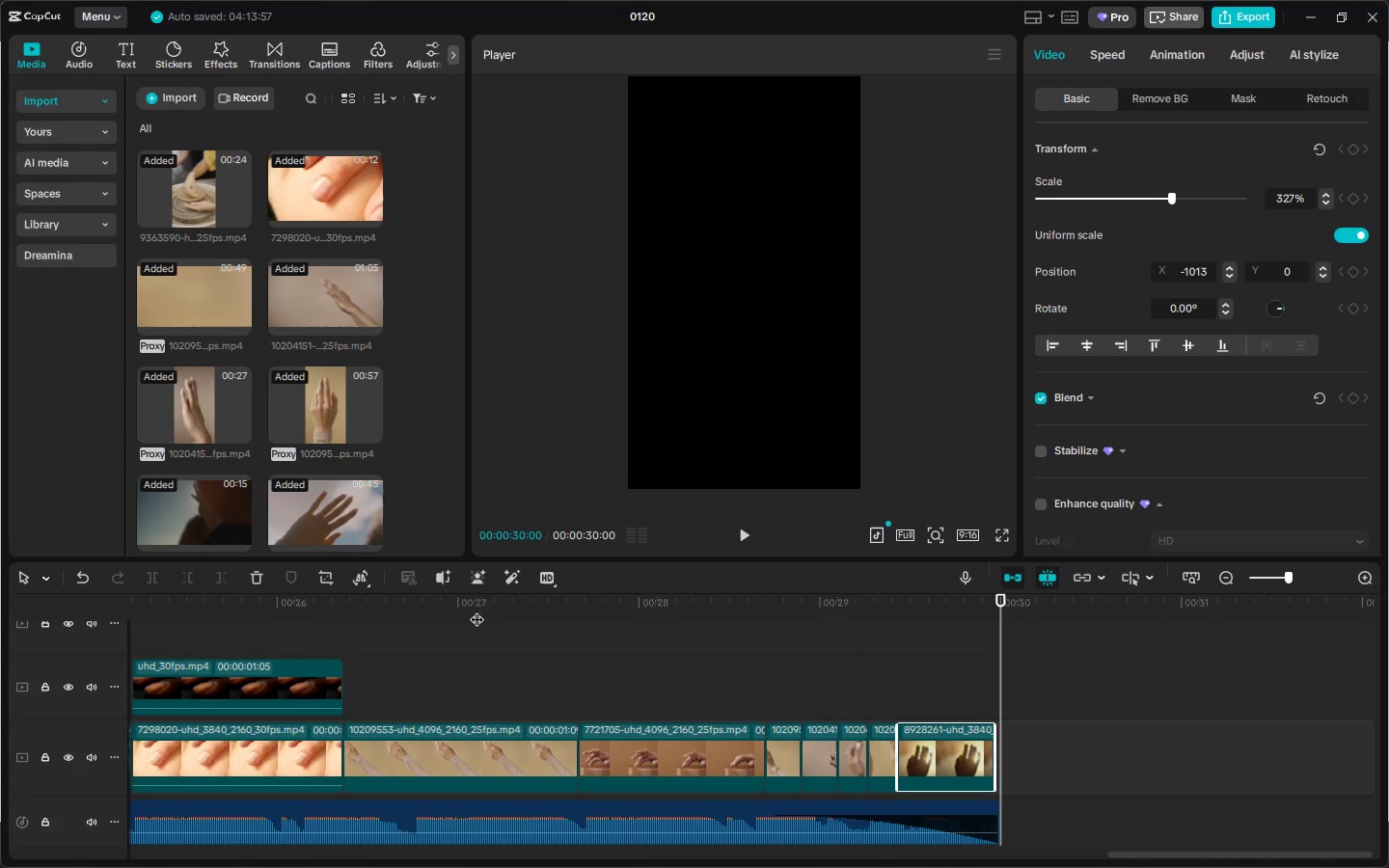 
wait(5.16)
 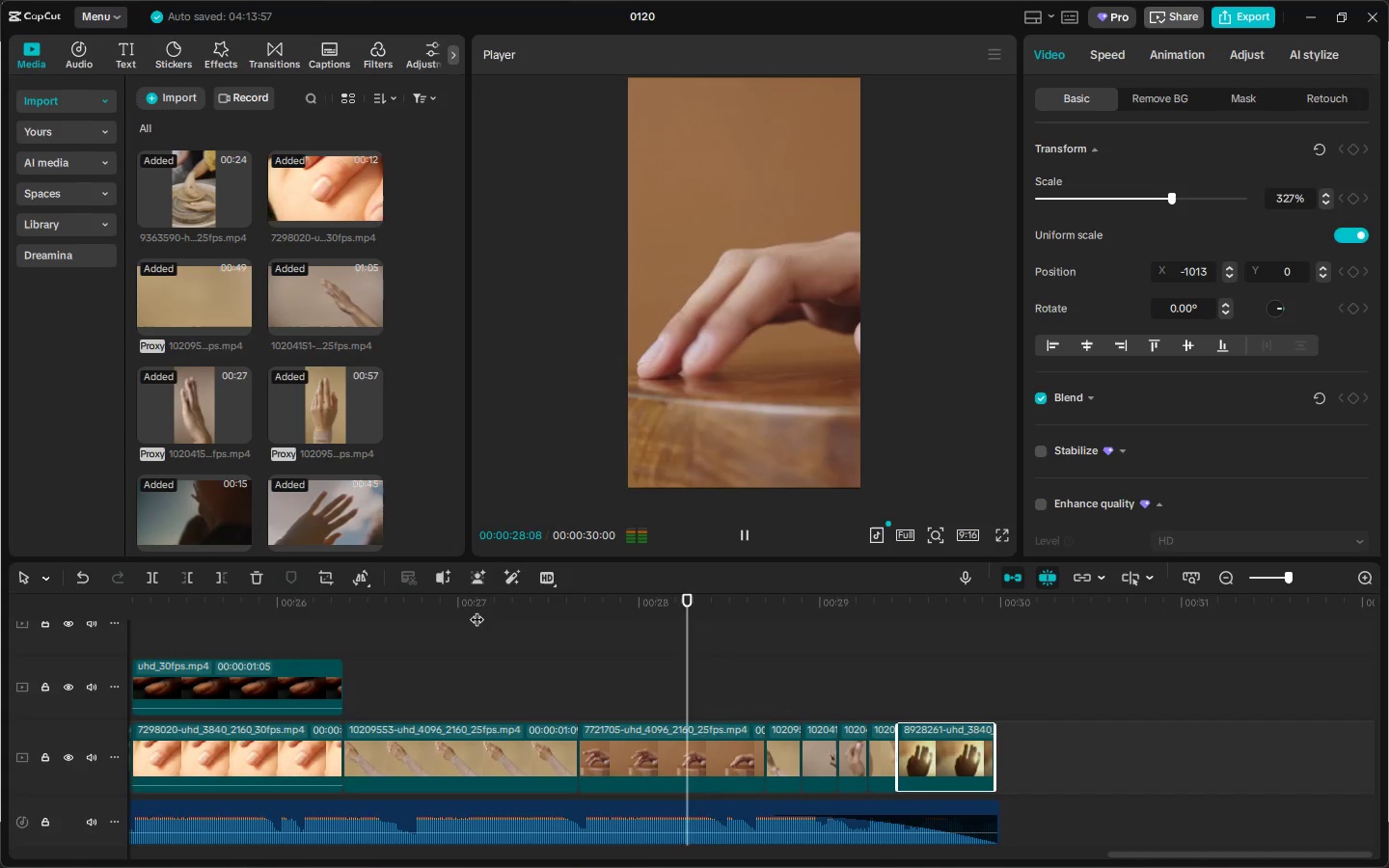 
double_click([743, 608])
 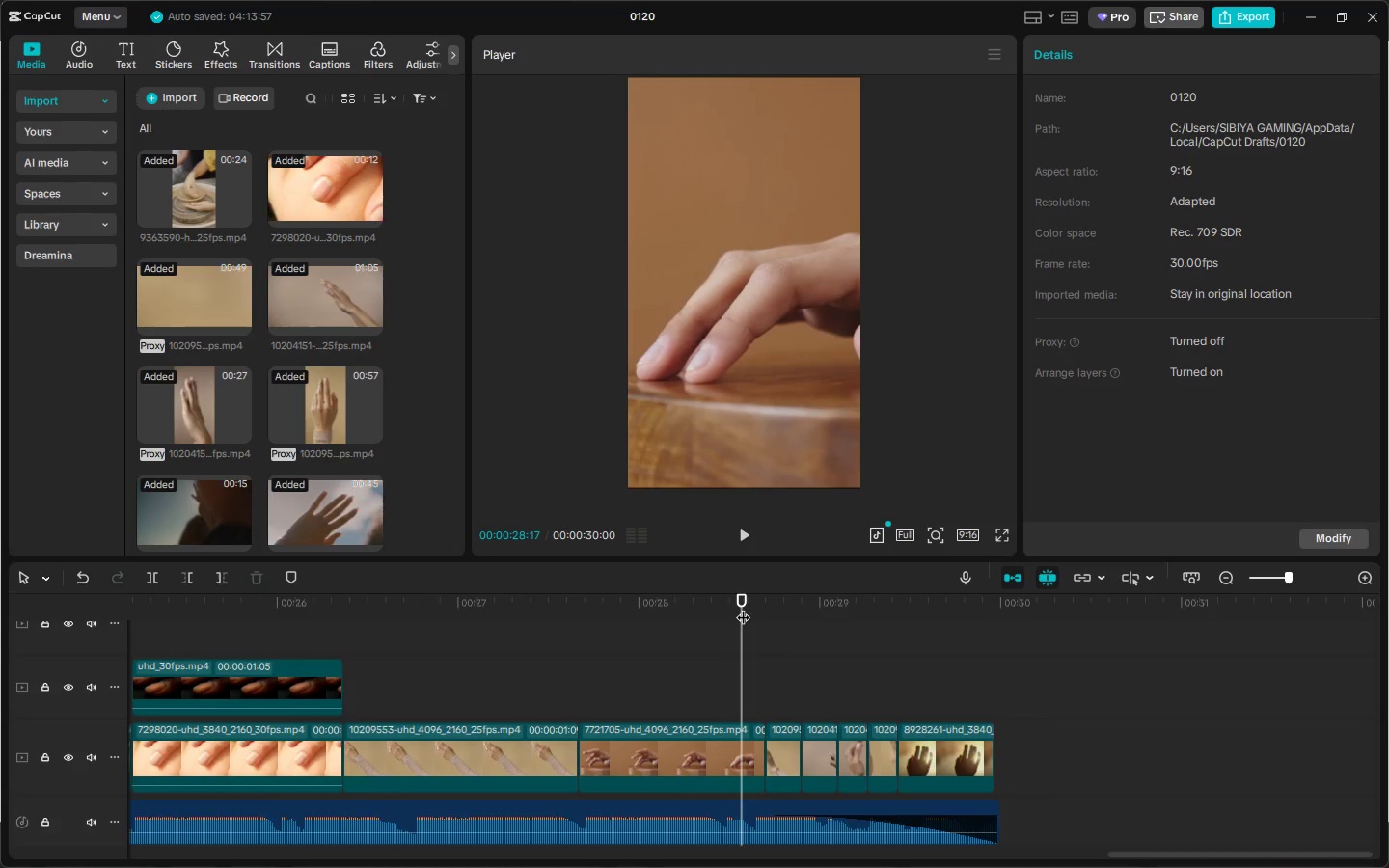 
key(Space)
 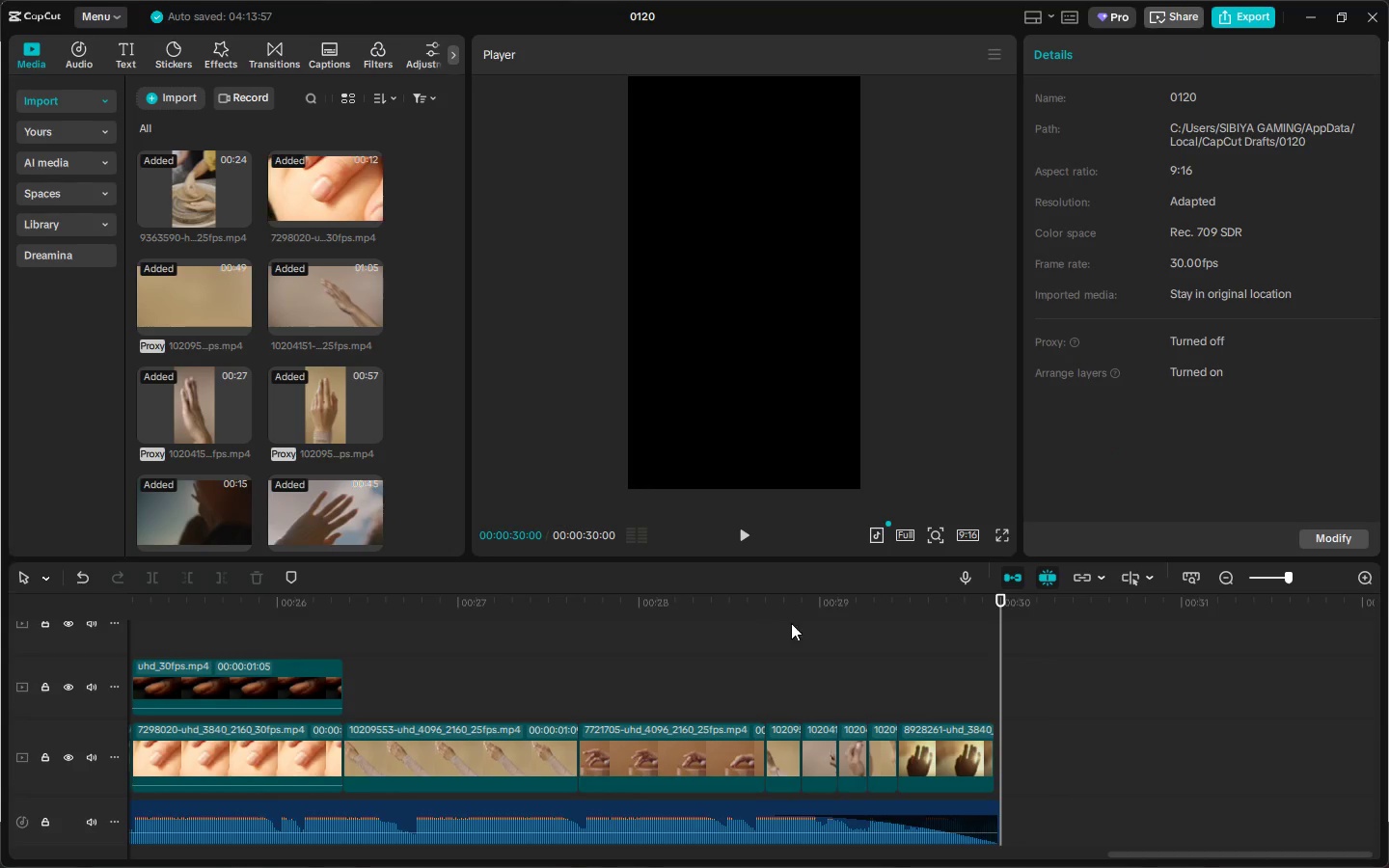 
left_click([985, 738])
 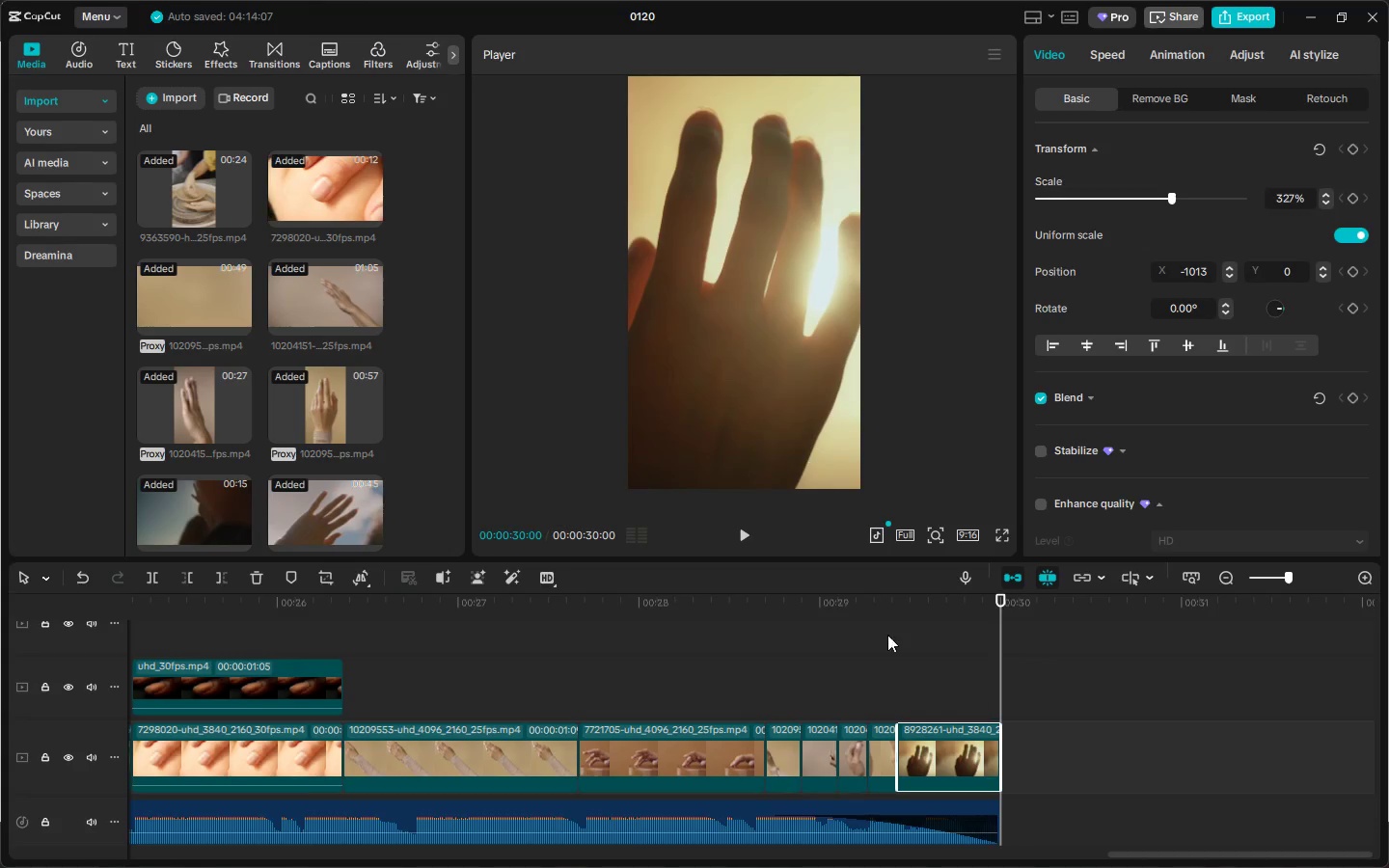 
left_click([858, 610])
 